 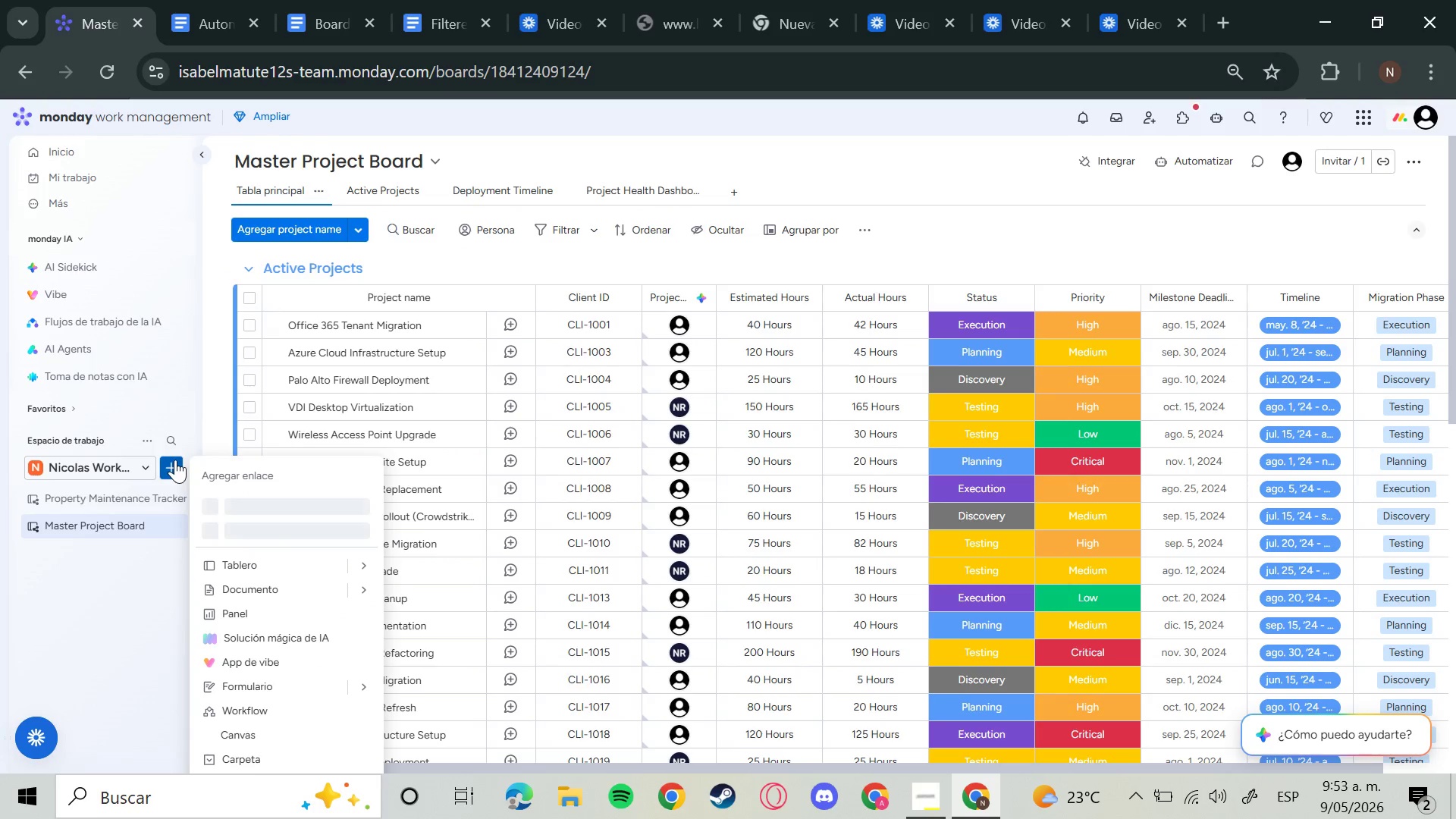 
left_click([171, 469])
 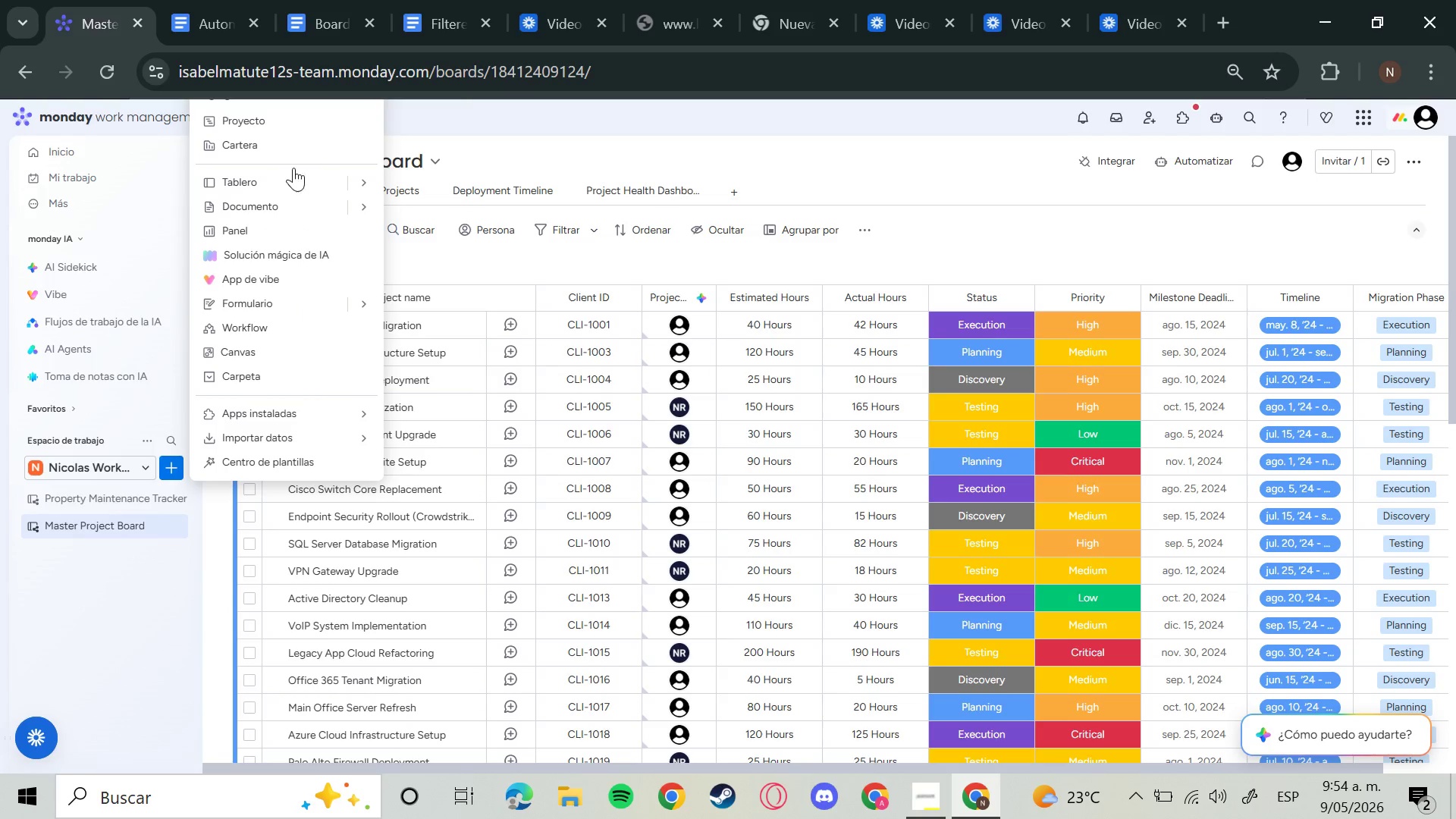 
left_click([280, 174])
 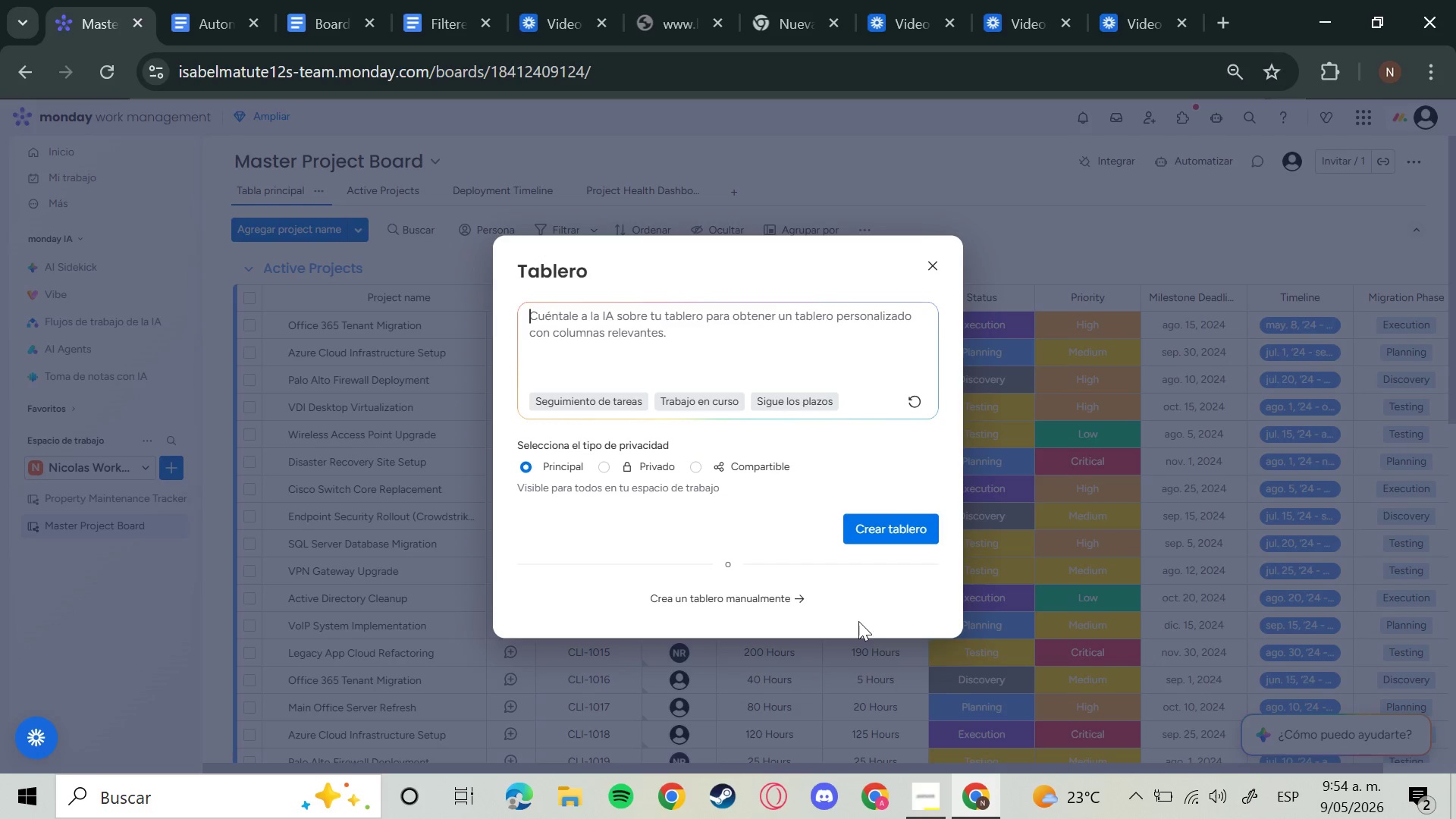 
left_click([896, 545])
 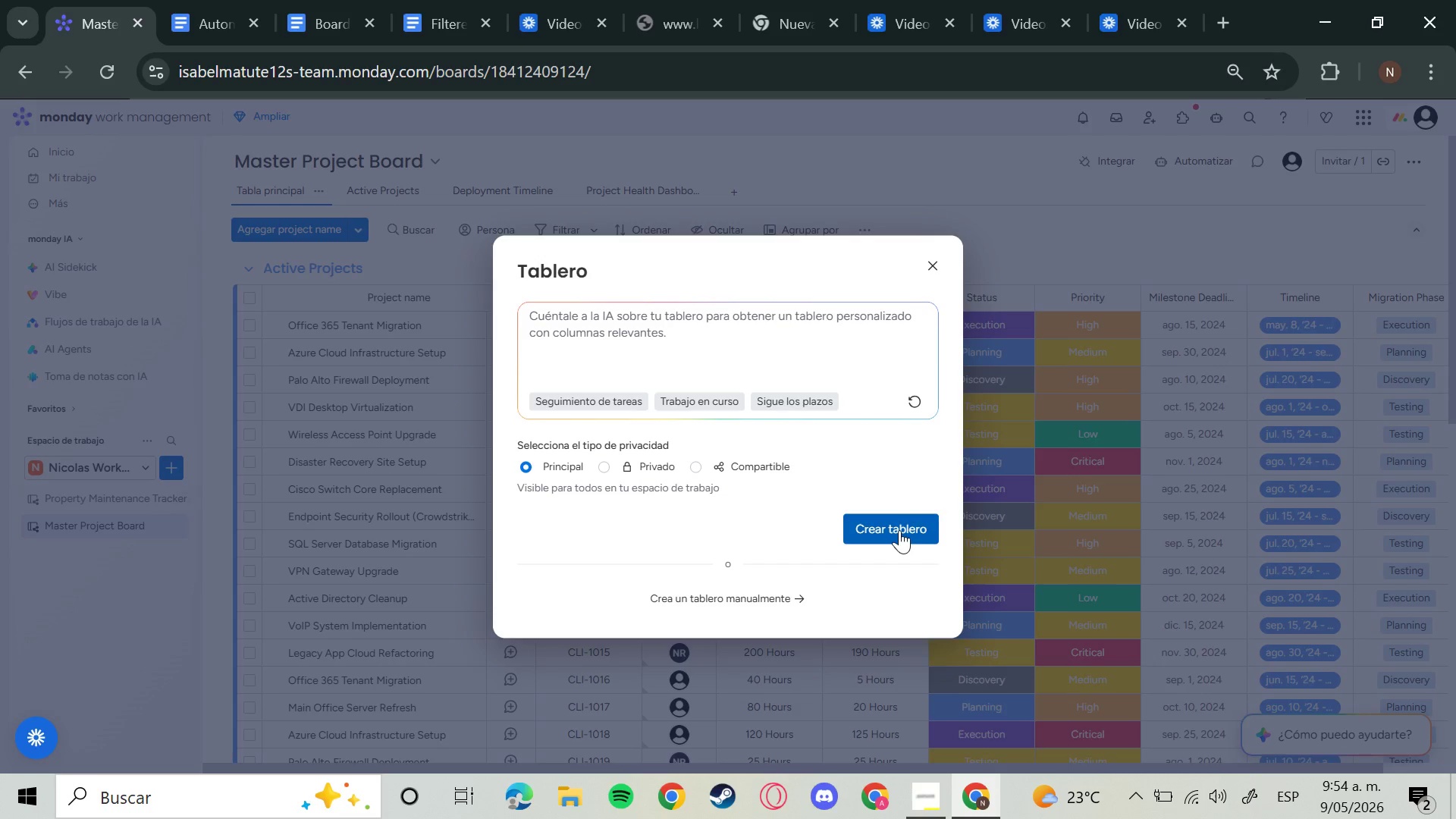 
left_click([899, 530])
 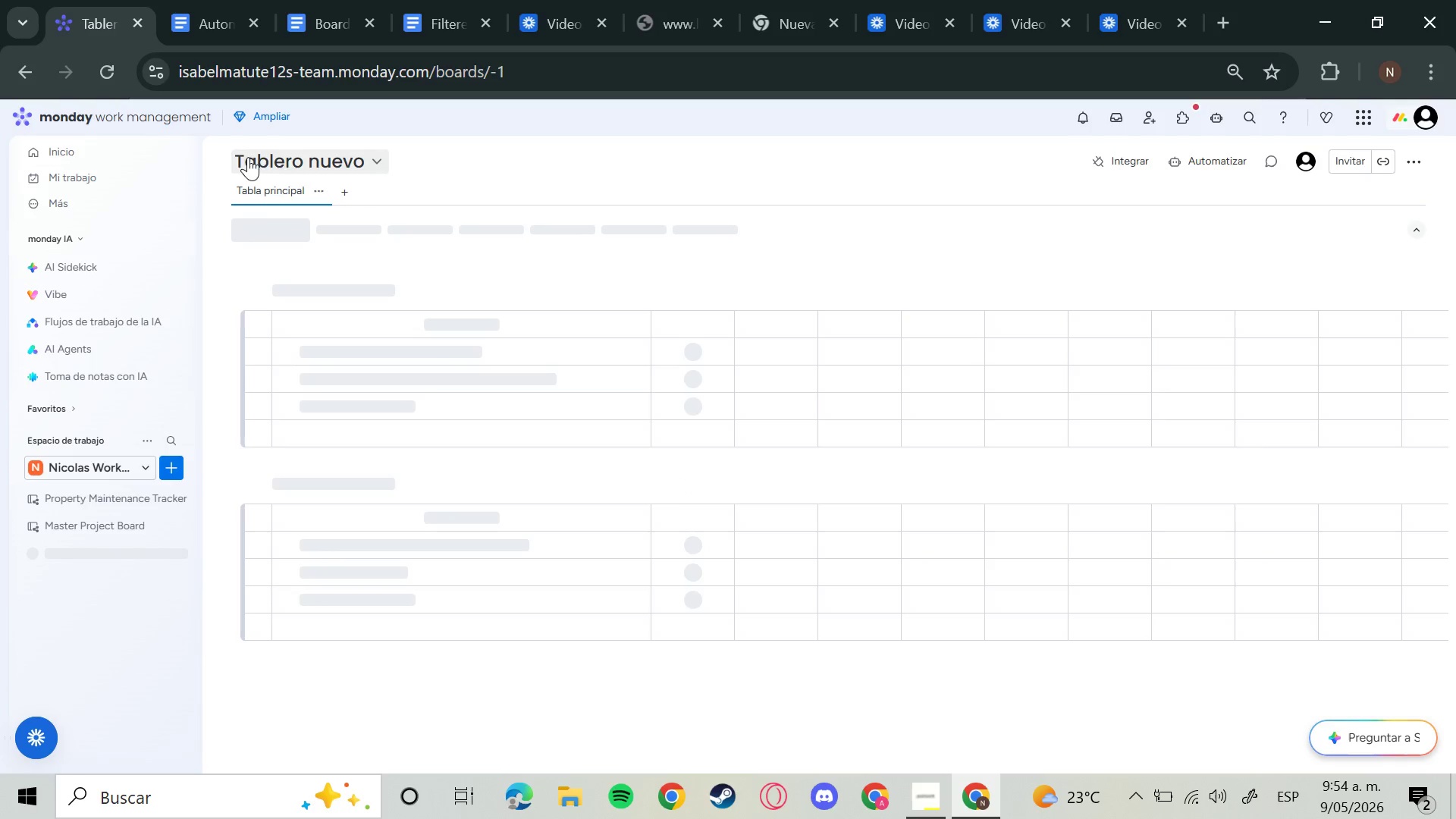 
left_click([378, 164])
 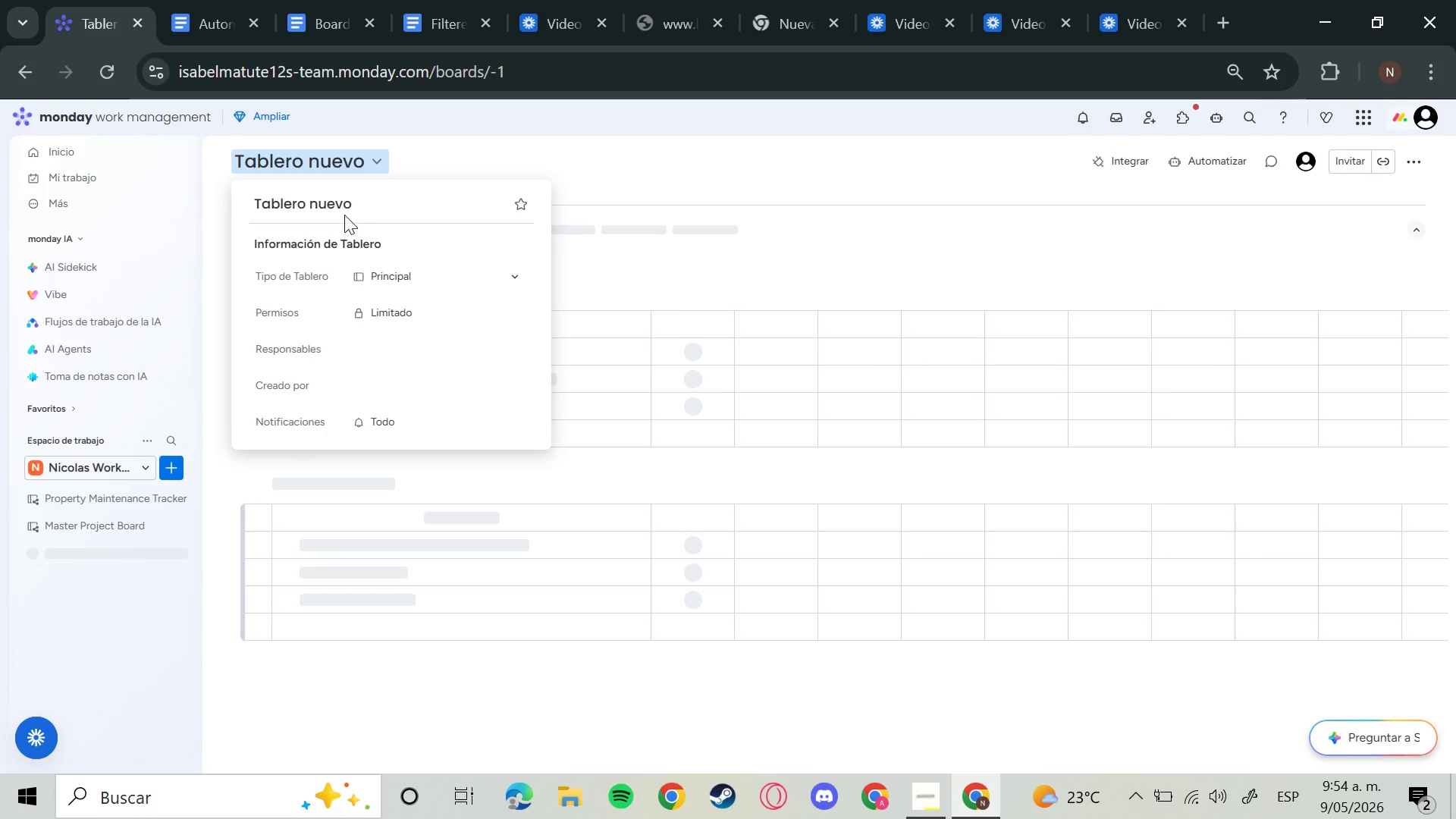 
left_click([345, 204])
 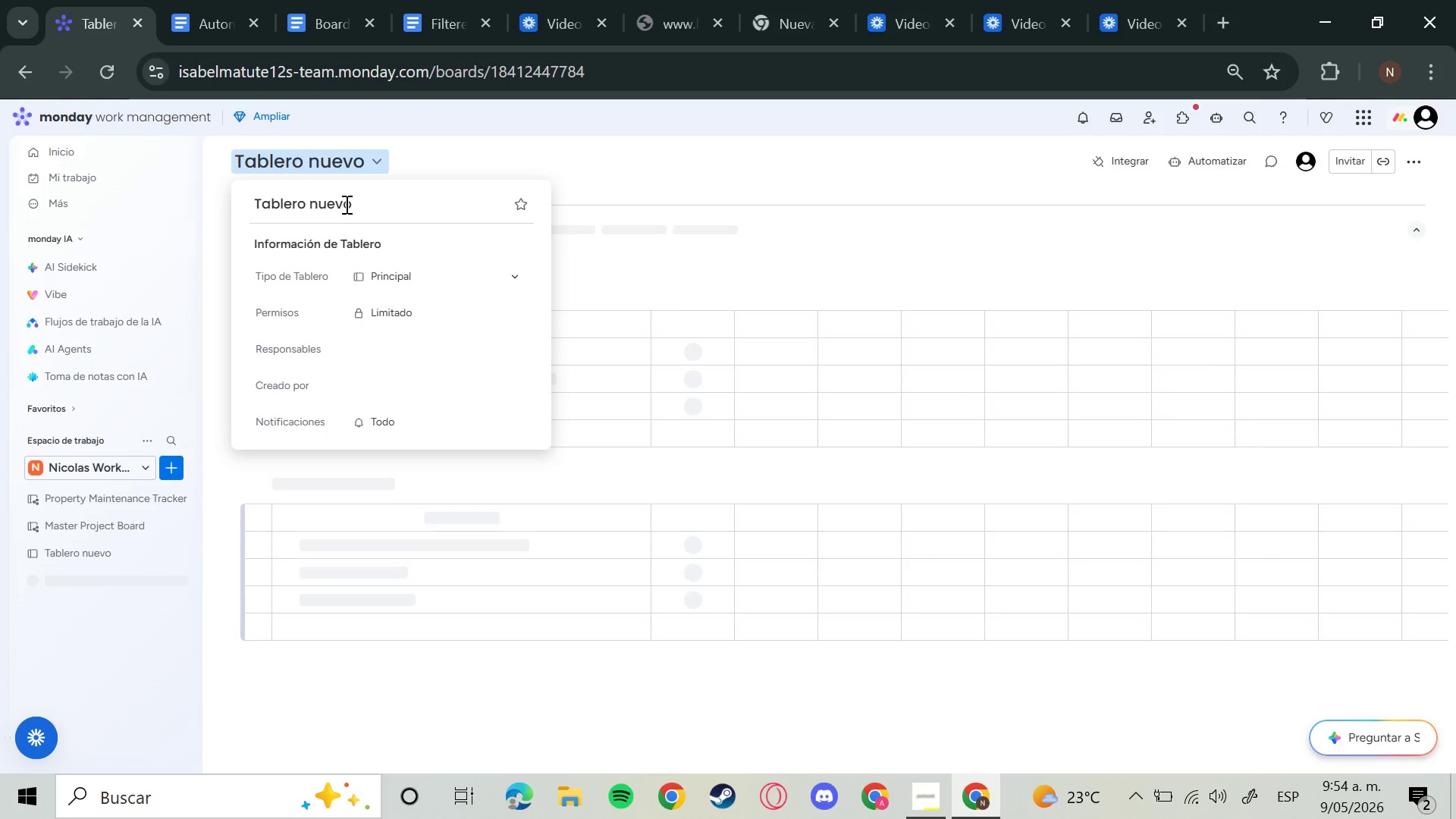 
key(Backspace)
 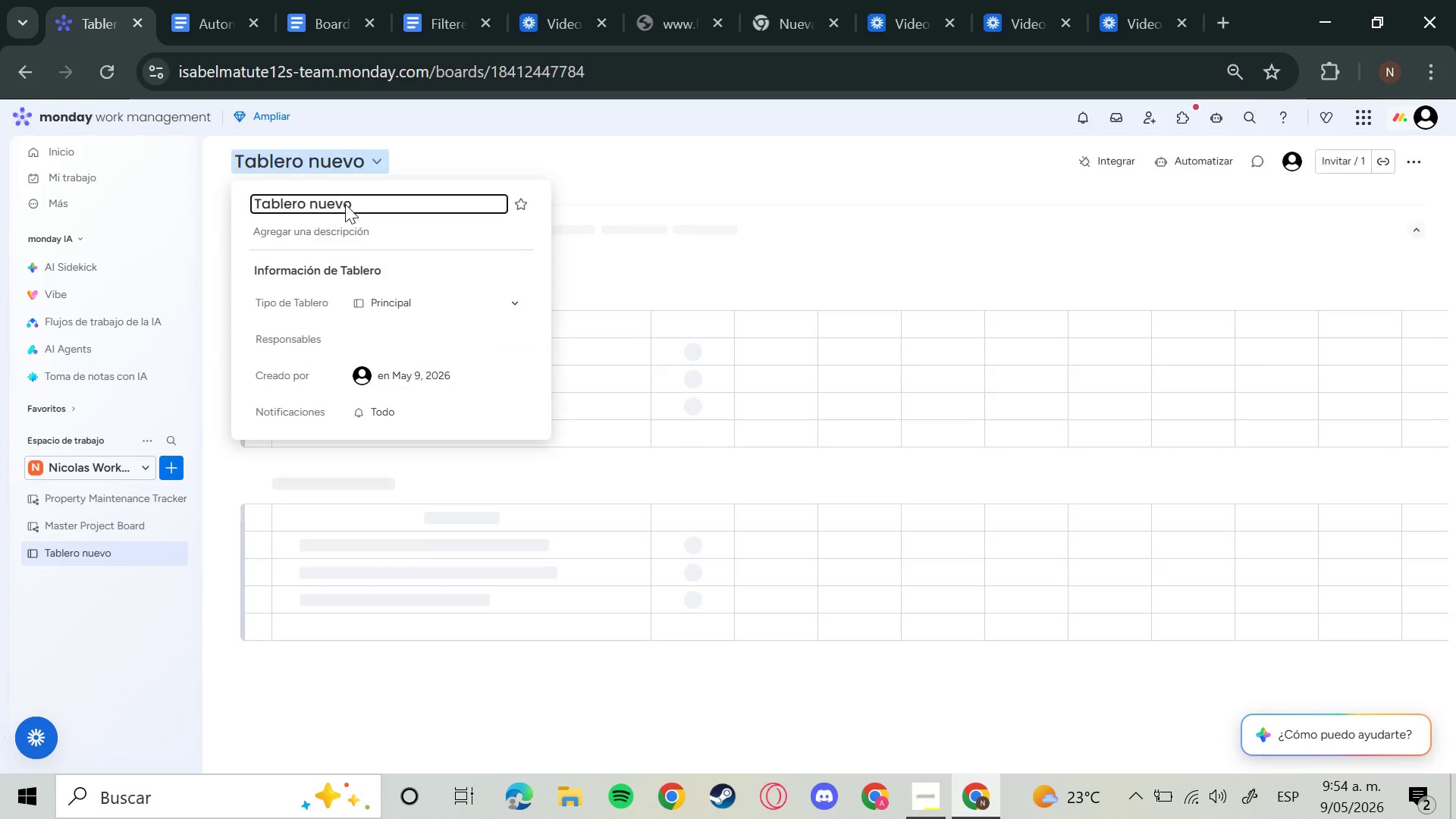 
key(Backspace)
 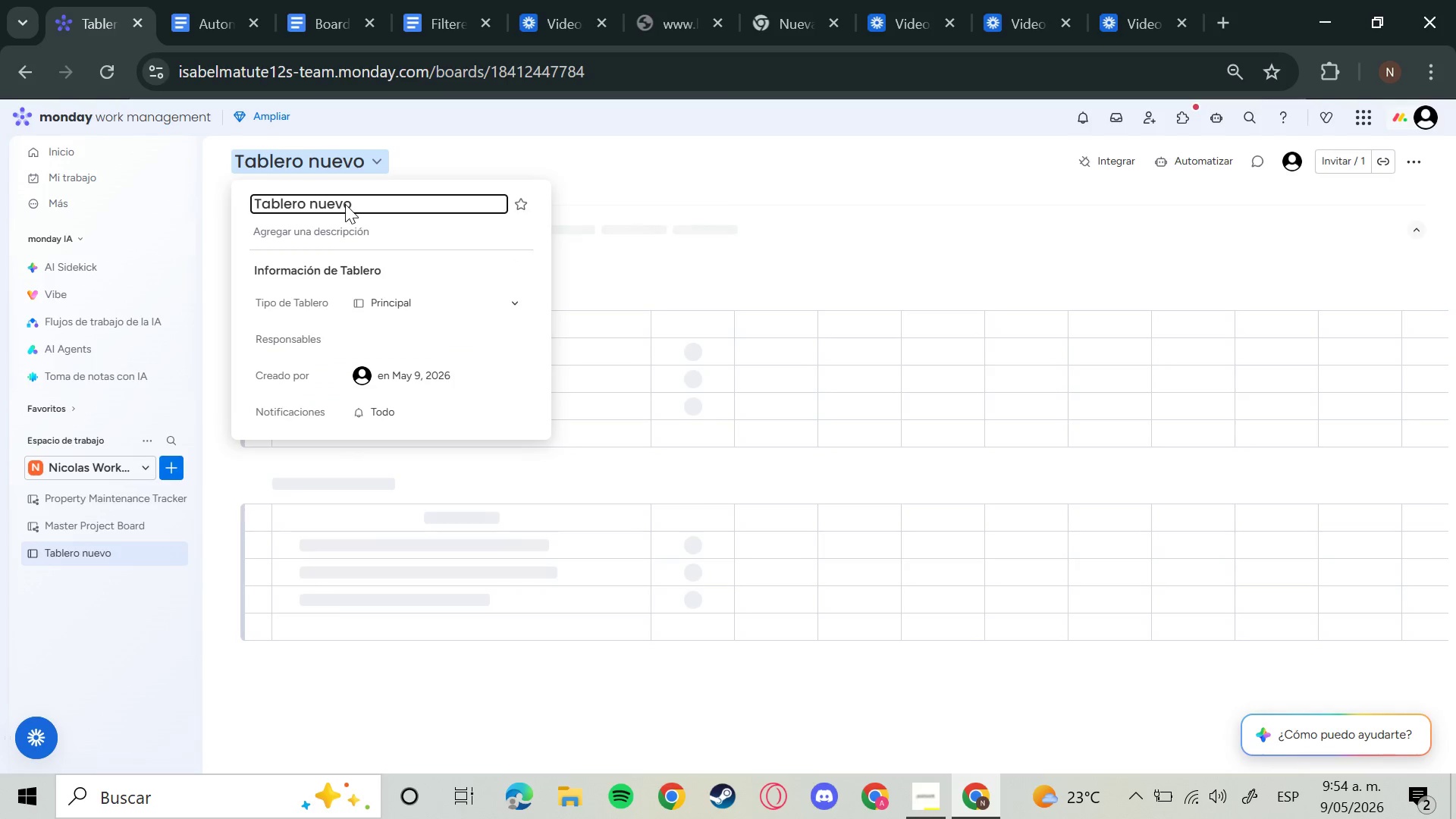 
key(Backspace)
 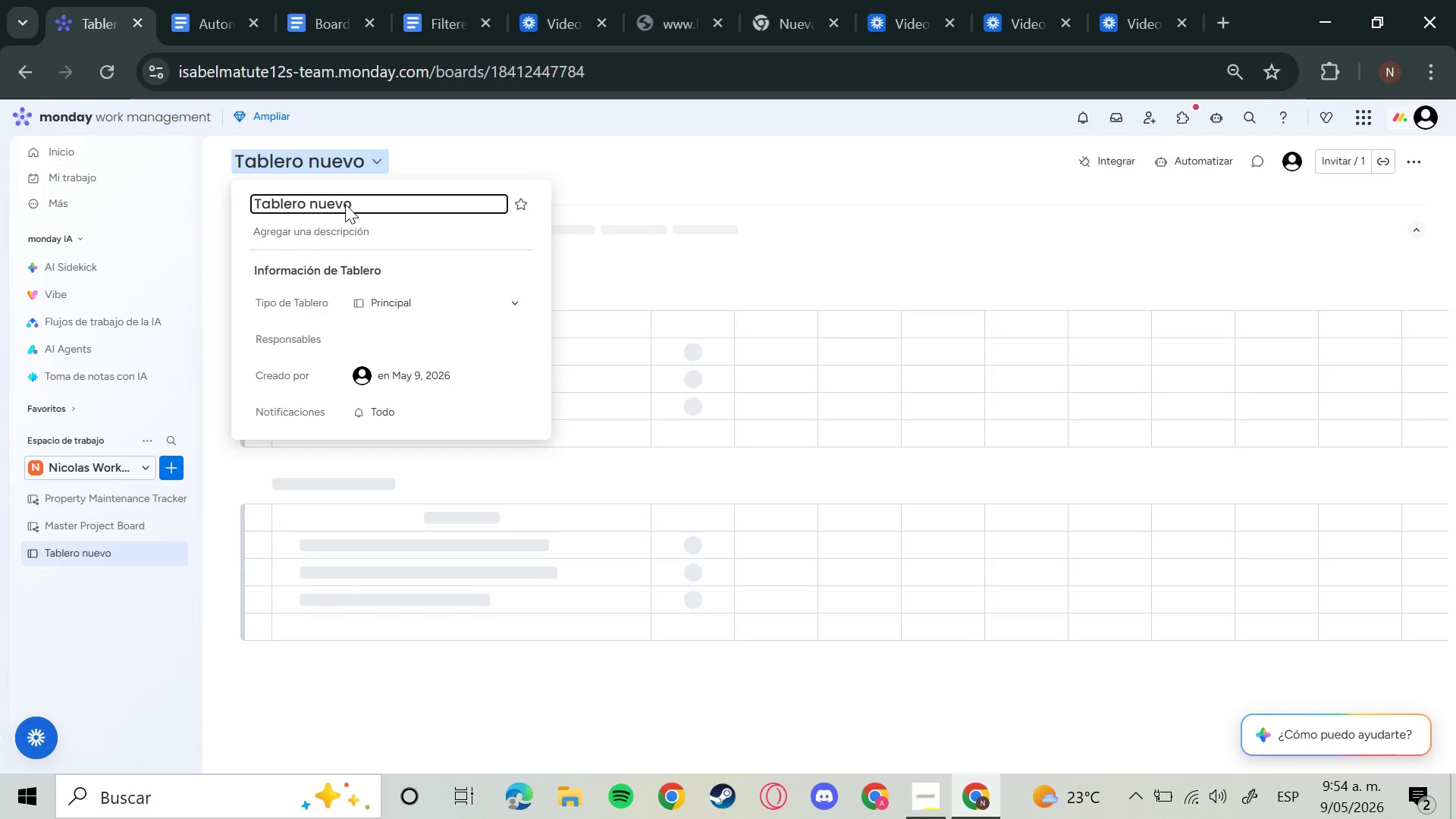 
key(Backspace)
 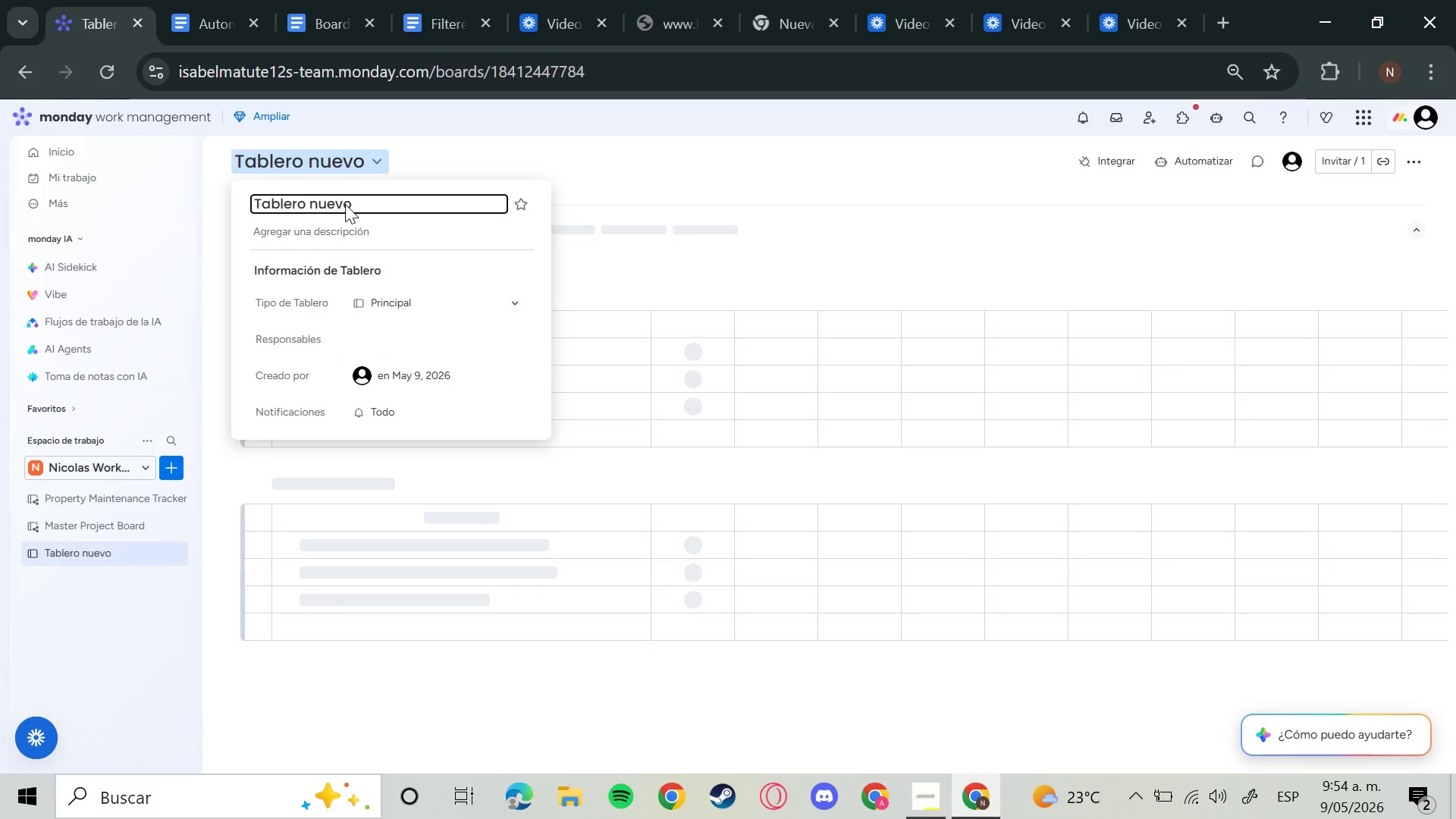 
key(Backspace)
 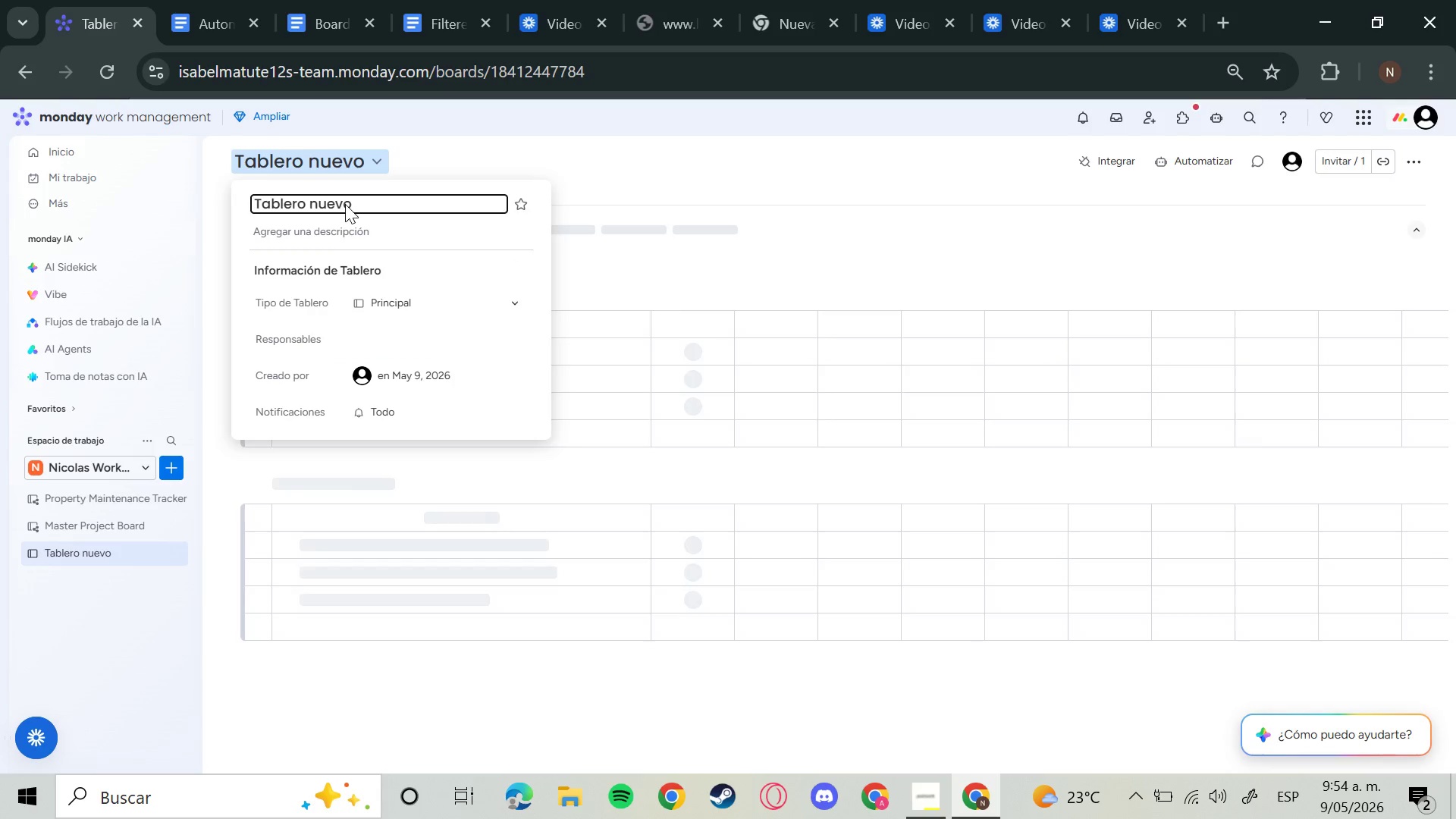 
key(Backspace)
 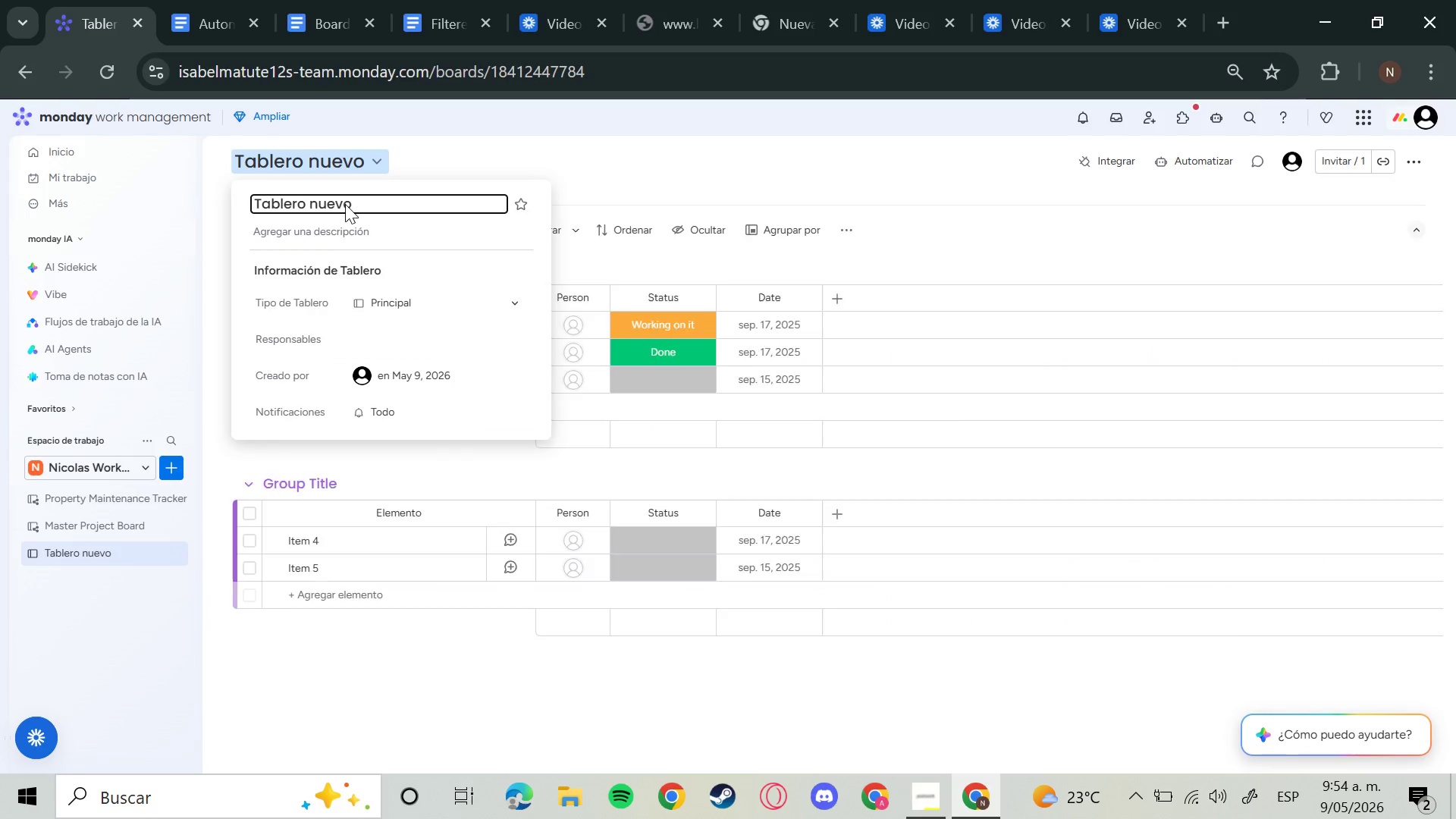 
key(Backspace)
 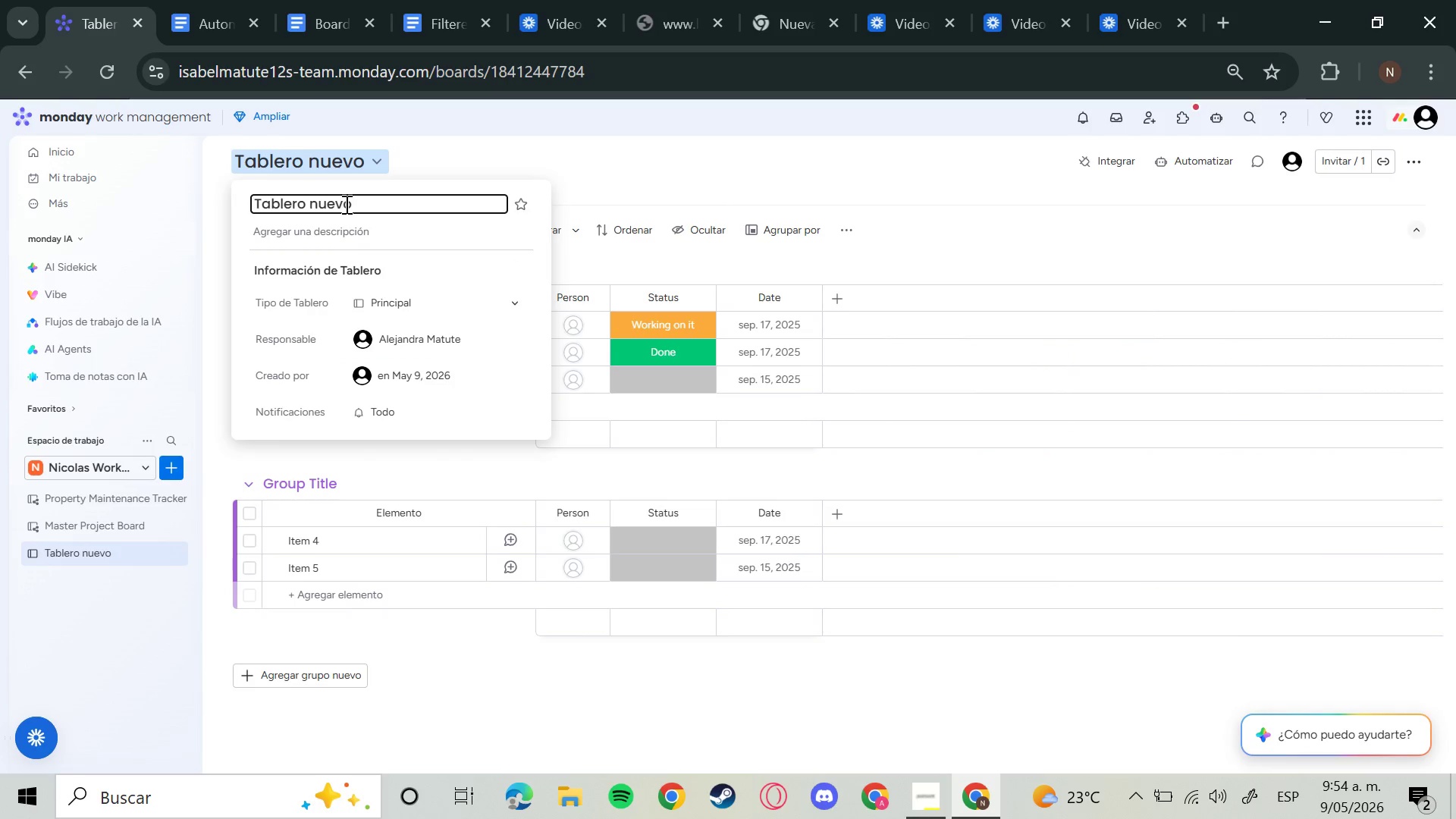 
left_click([345, 204])
 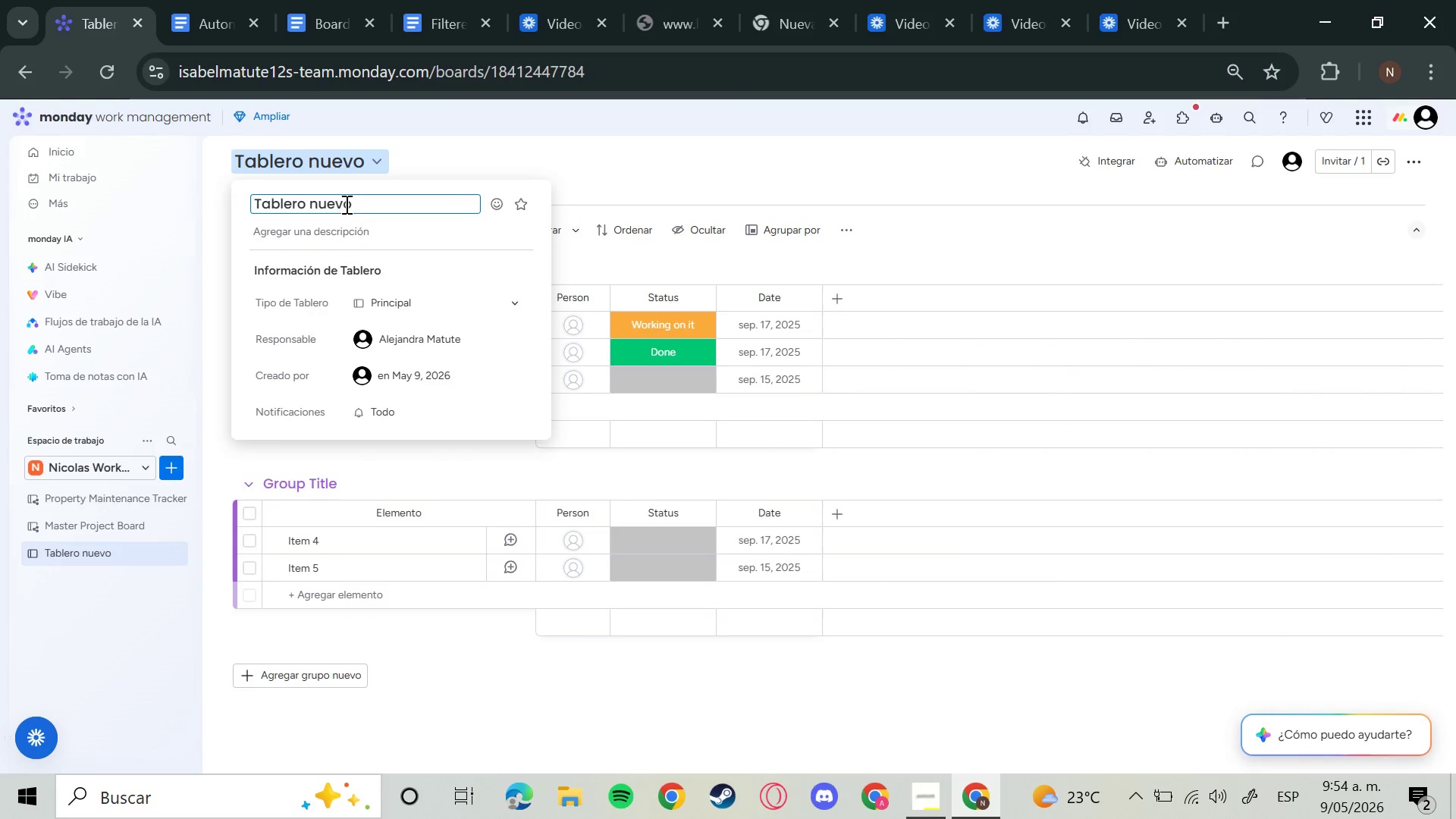 
hold_key(key=Backspace, duration=1.5)
 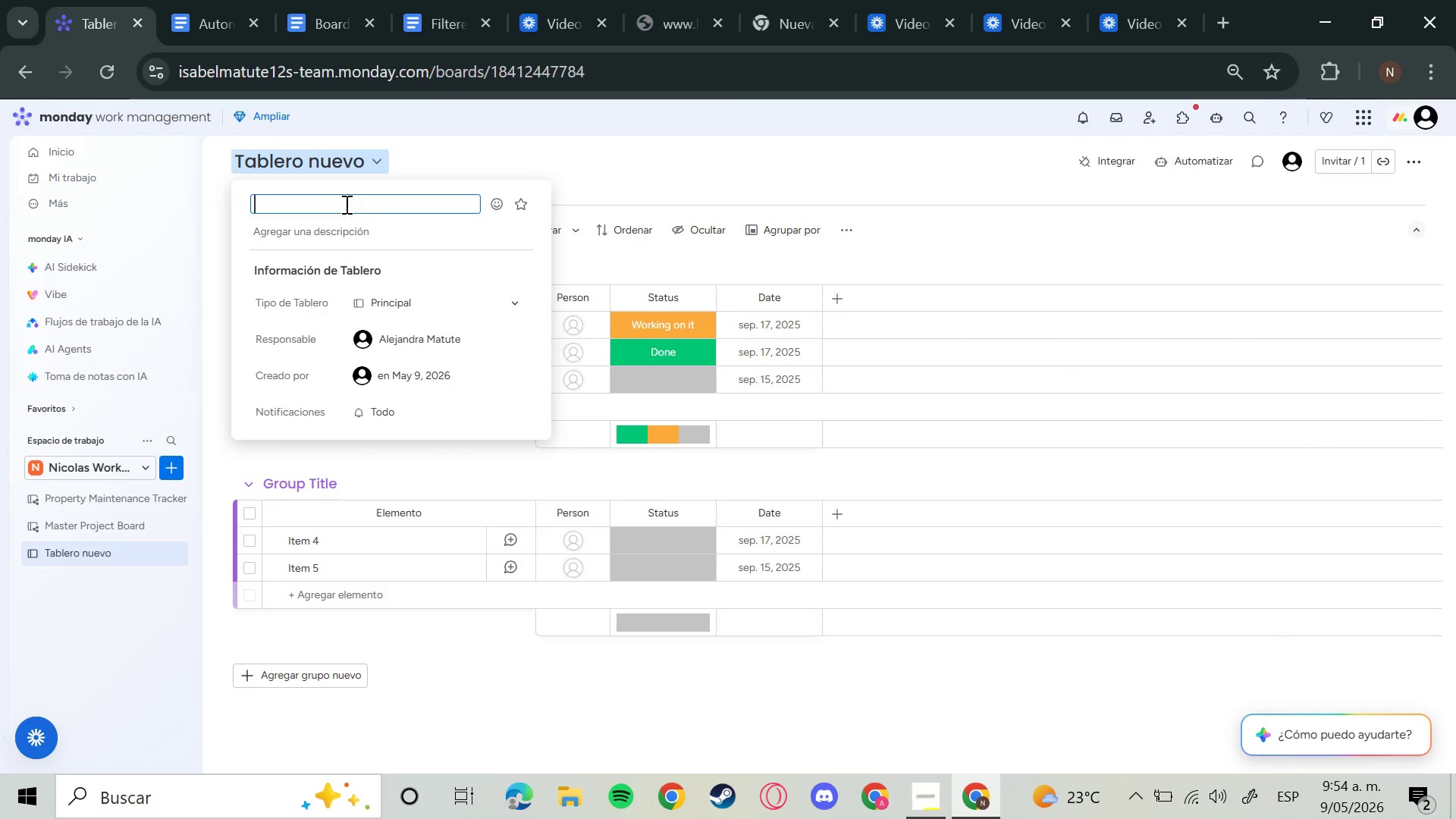 
hold_key(key=Backspace, duration=0.55)
 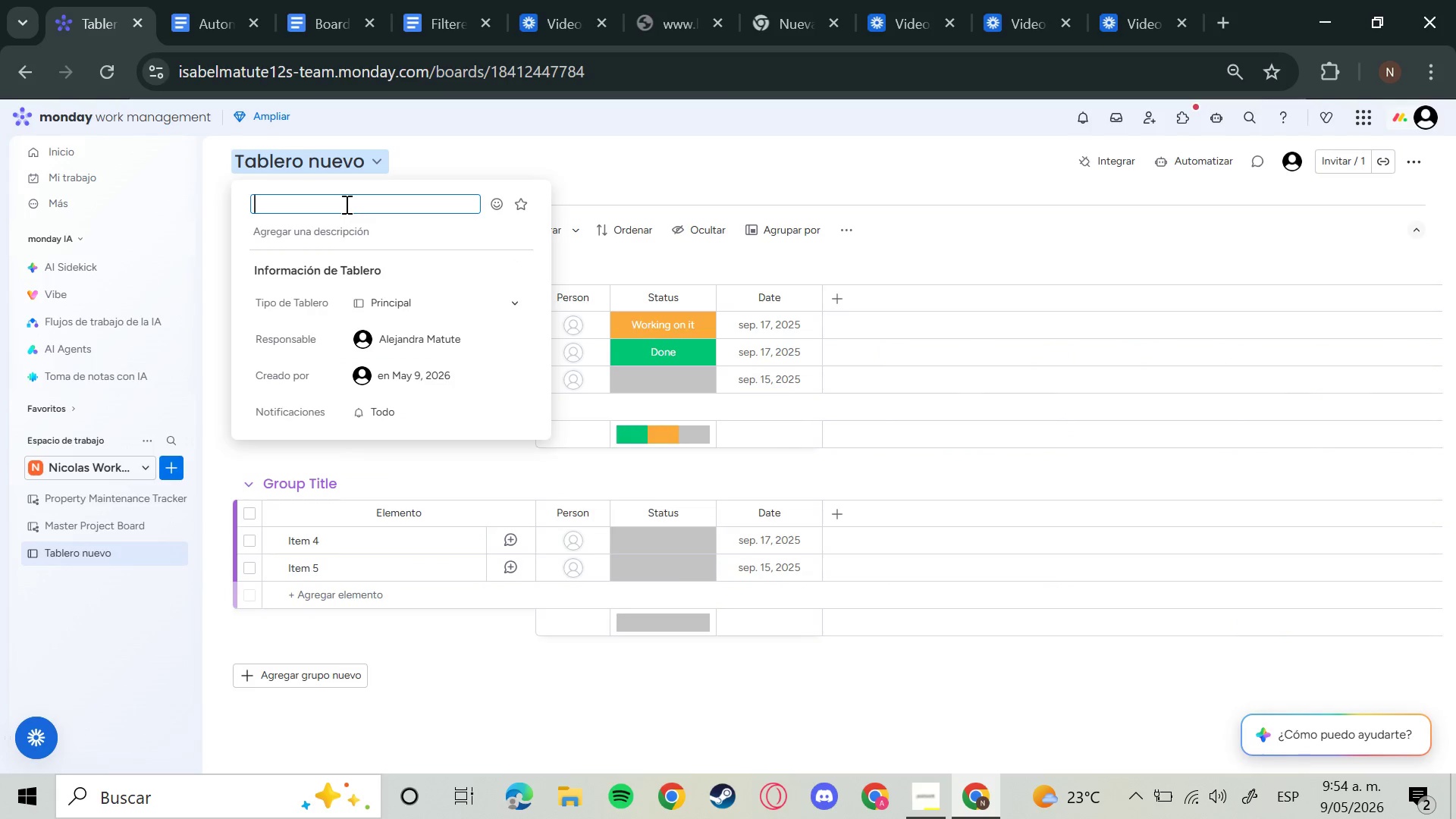 
type(New Patient Triage)
 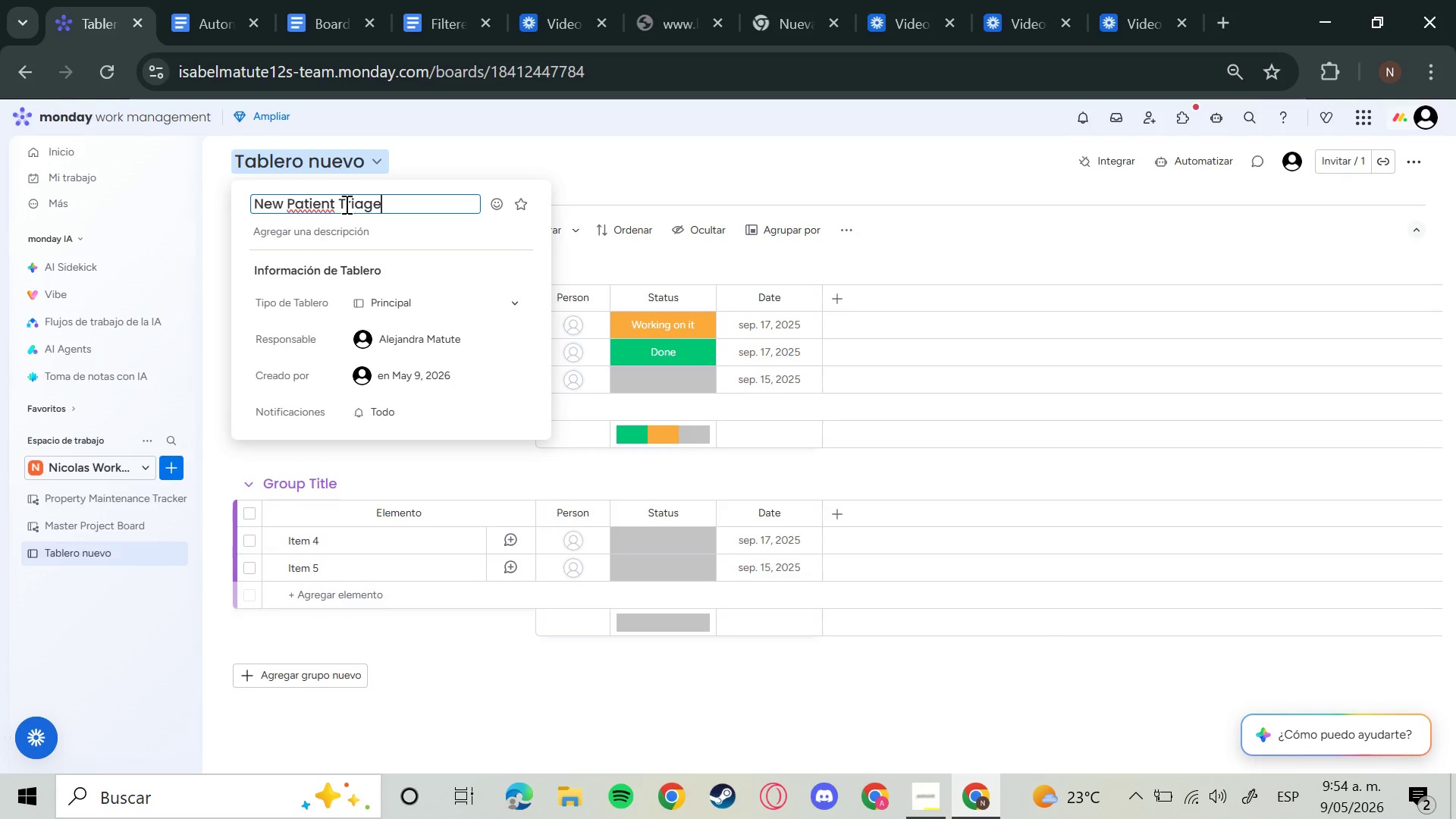 
key(Enter)
 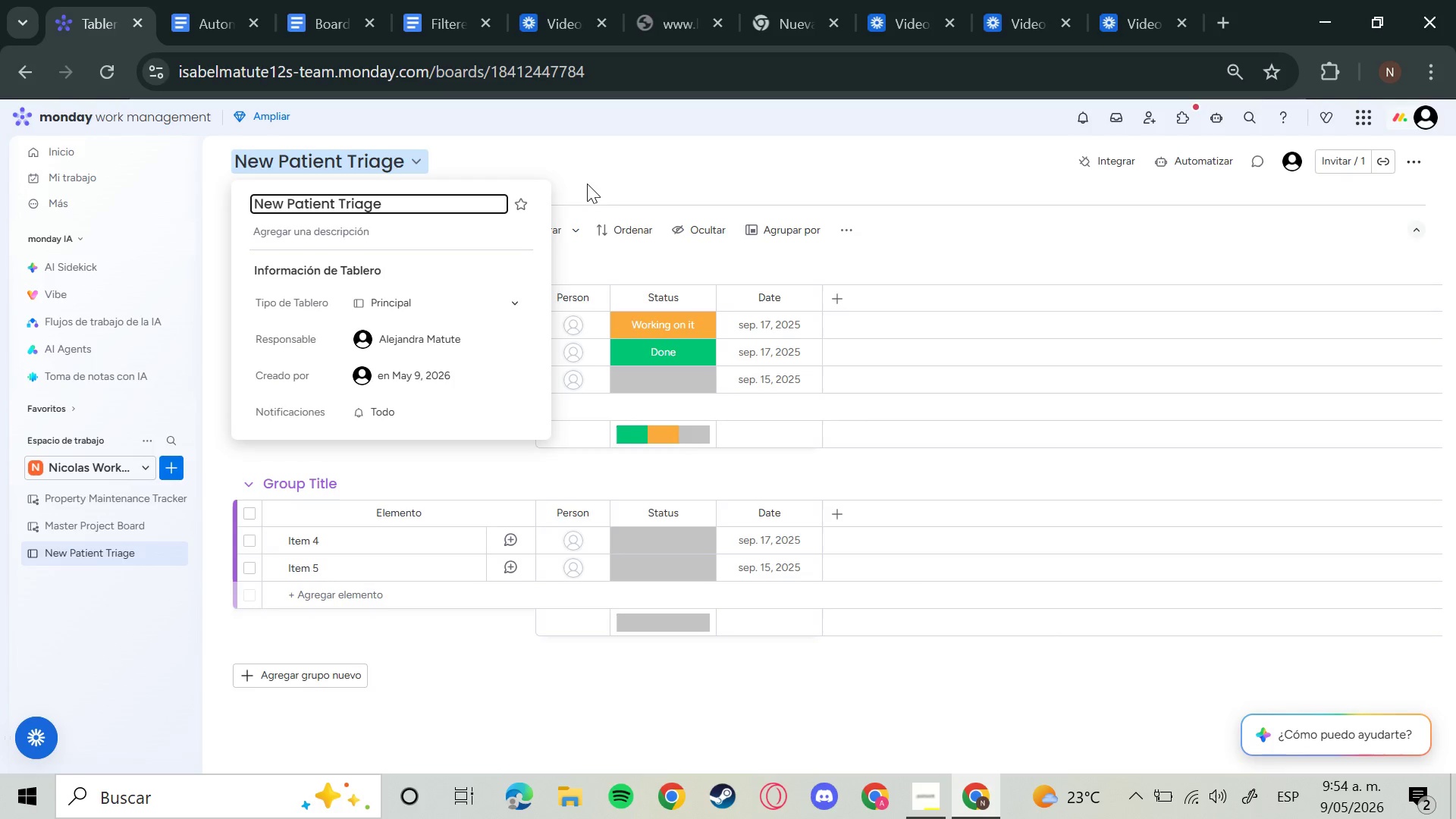 
left_click([587, 184])
 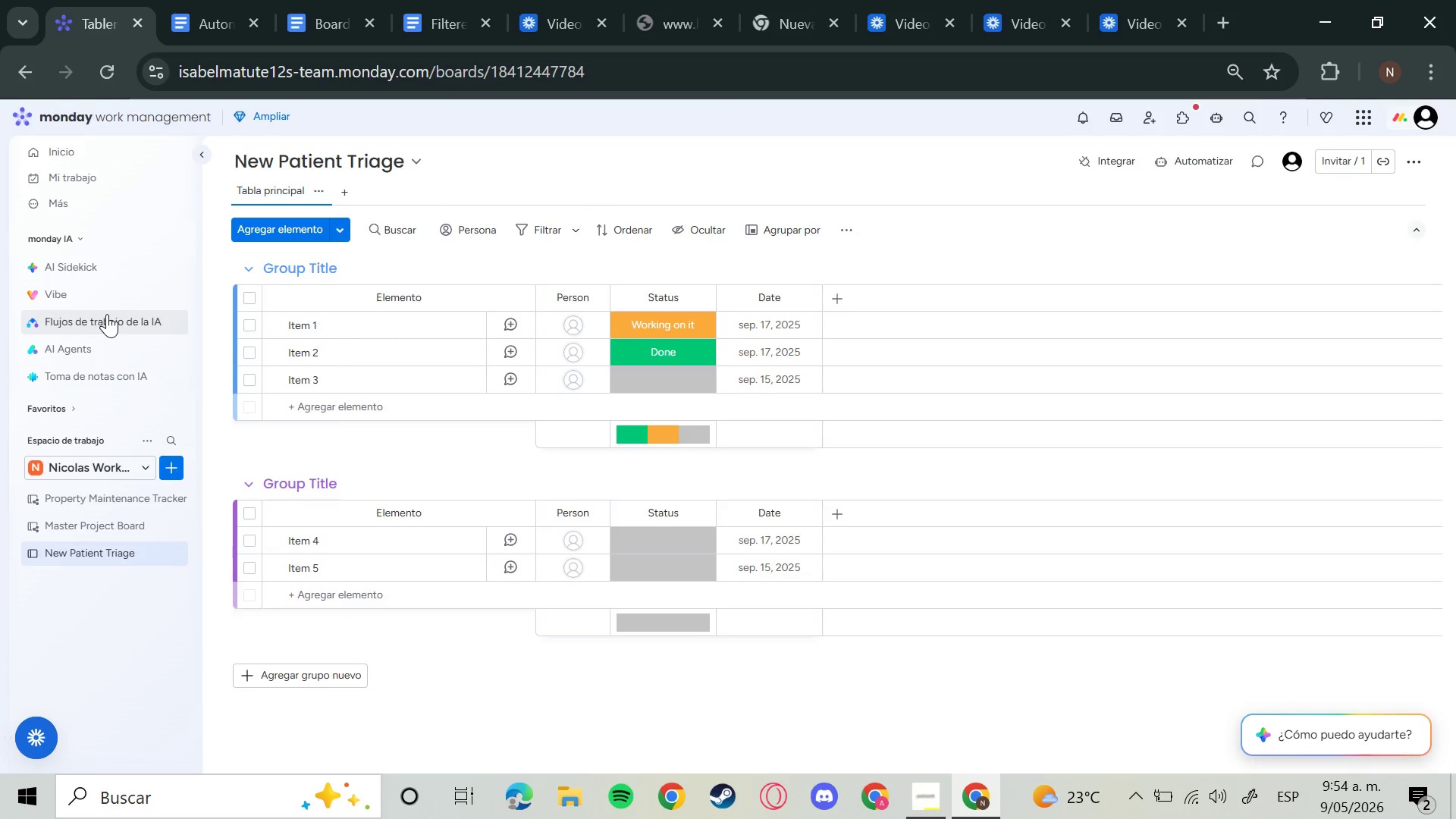 
left_click([316, 268])
 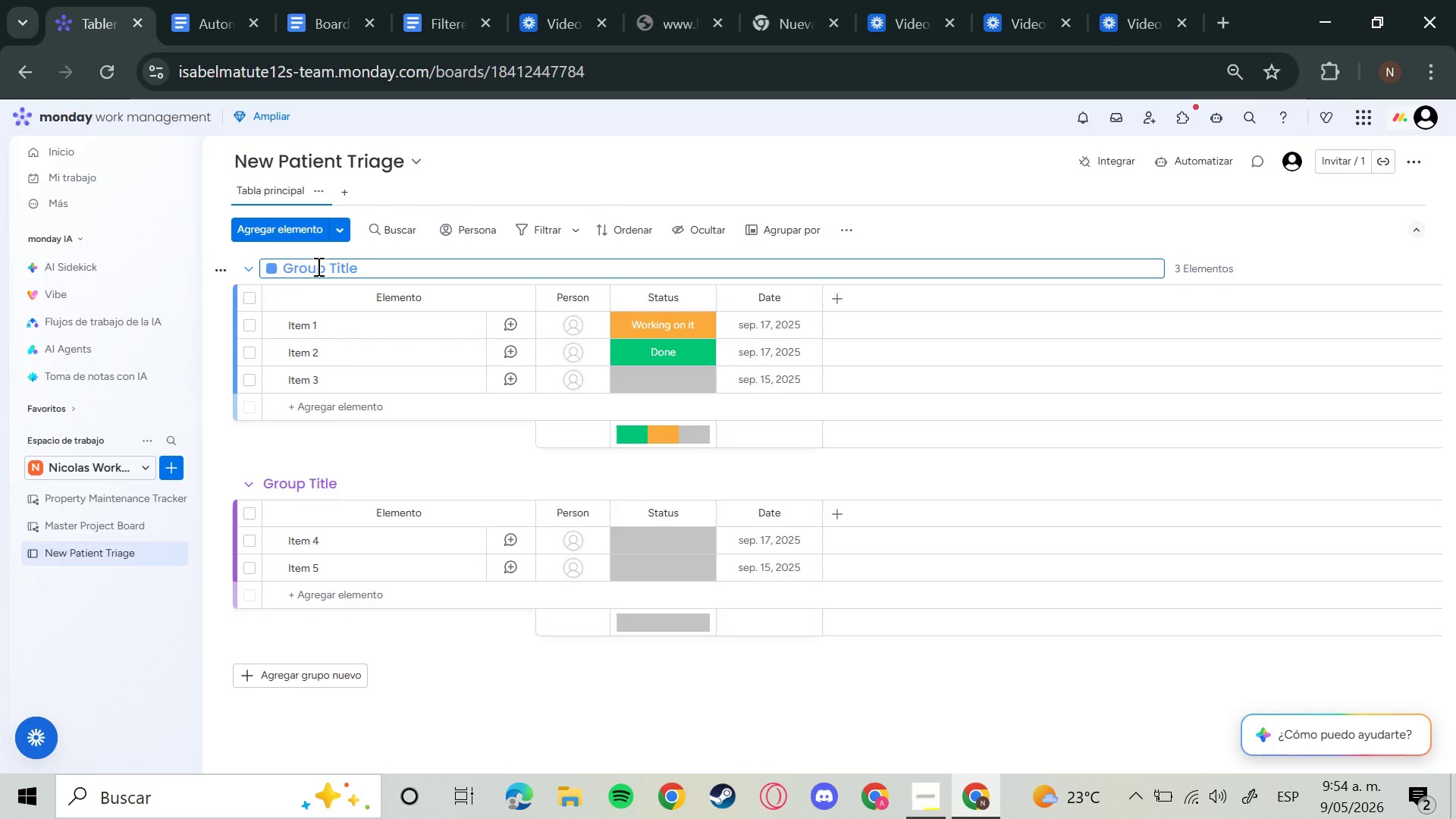 
hold_key(key=Backspace, duration=1.38)
 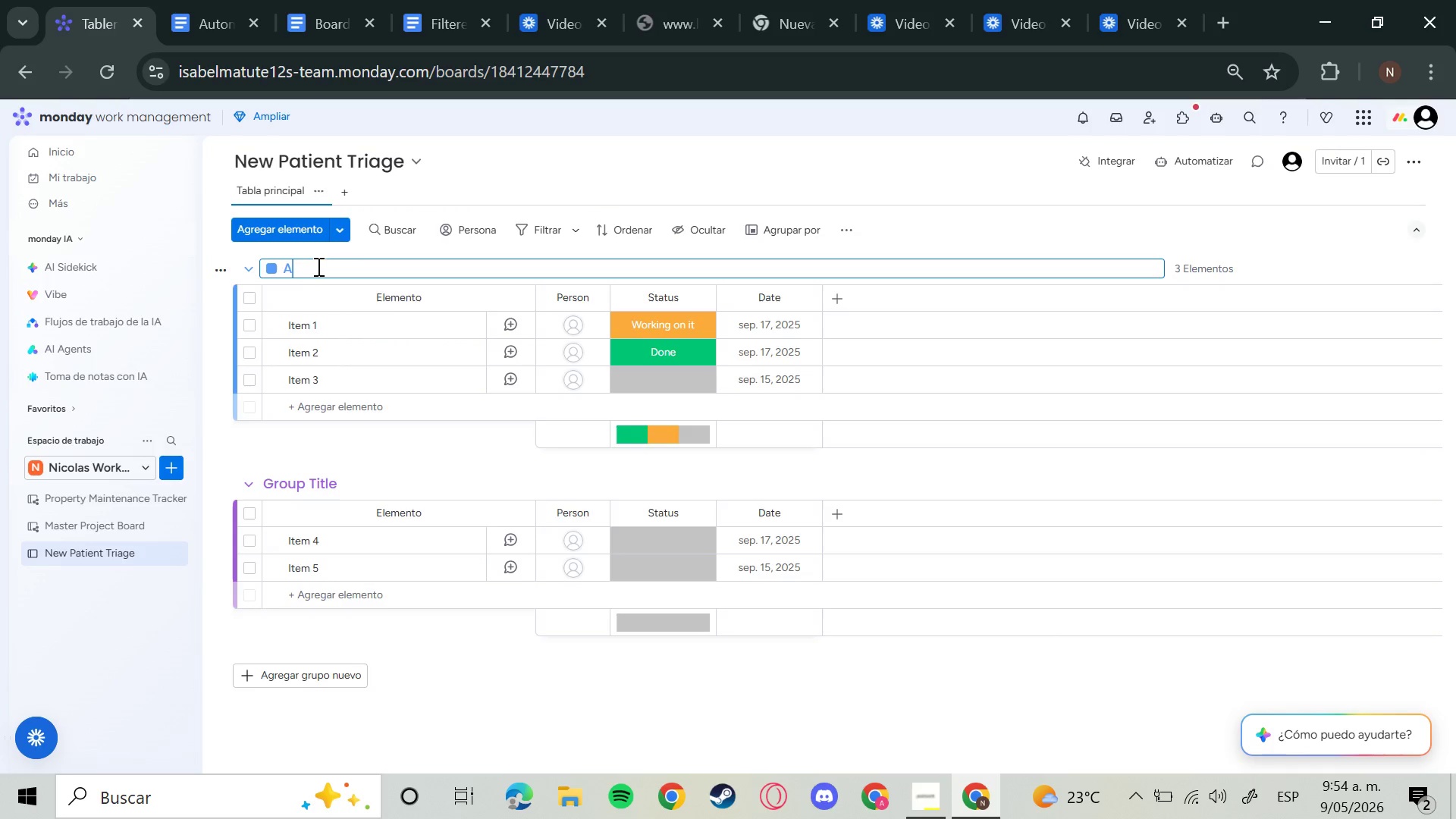 
type(Active Follow Up)
 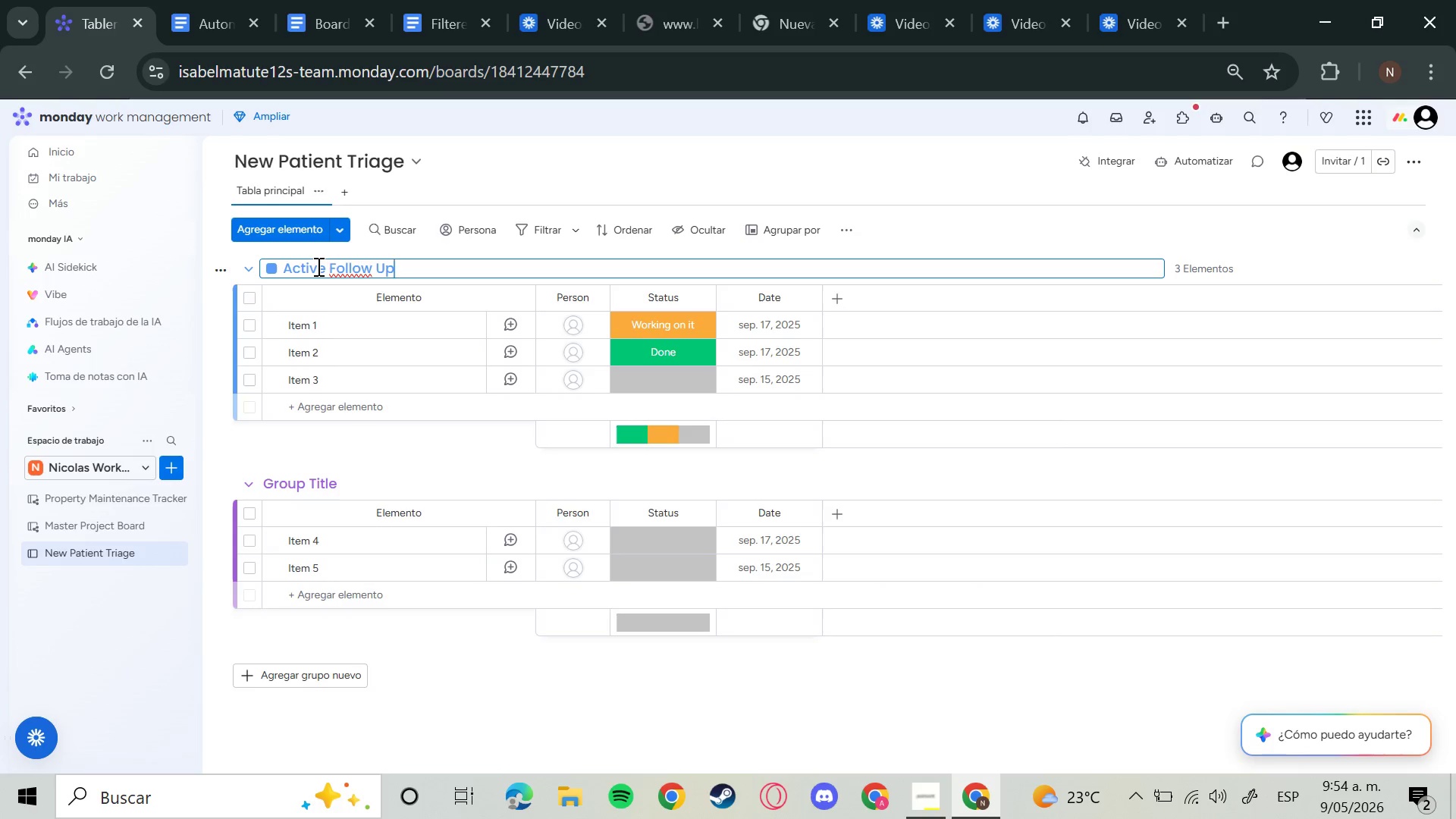 
key(Enter)
 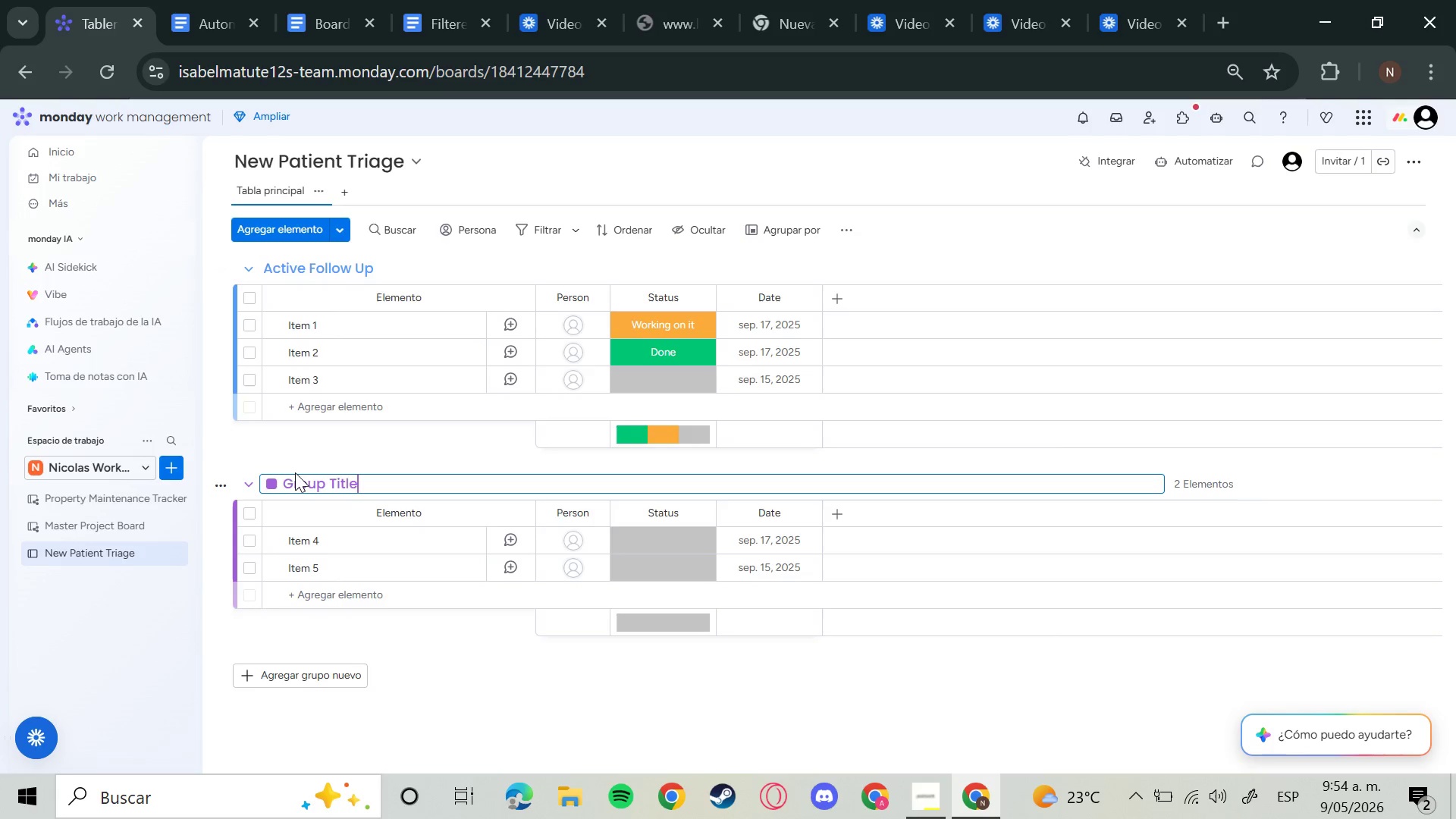 
hold_key(key=Backspace, duration=1.28)
 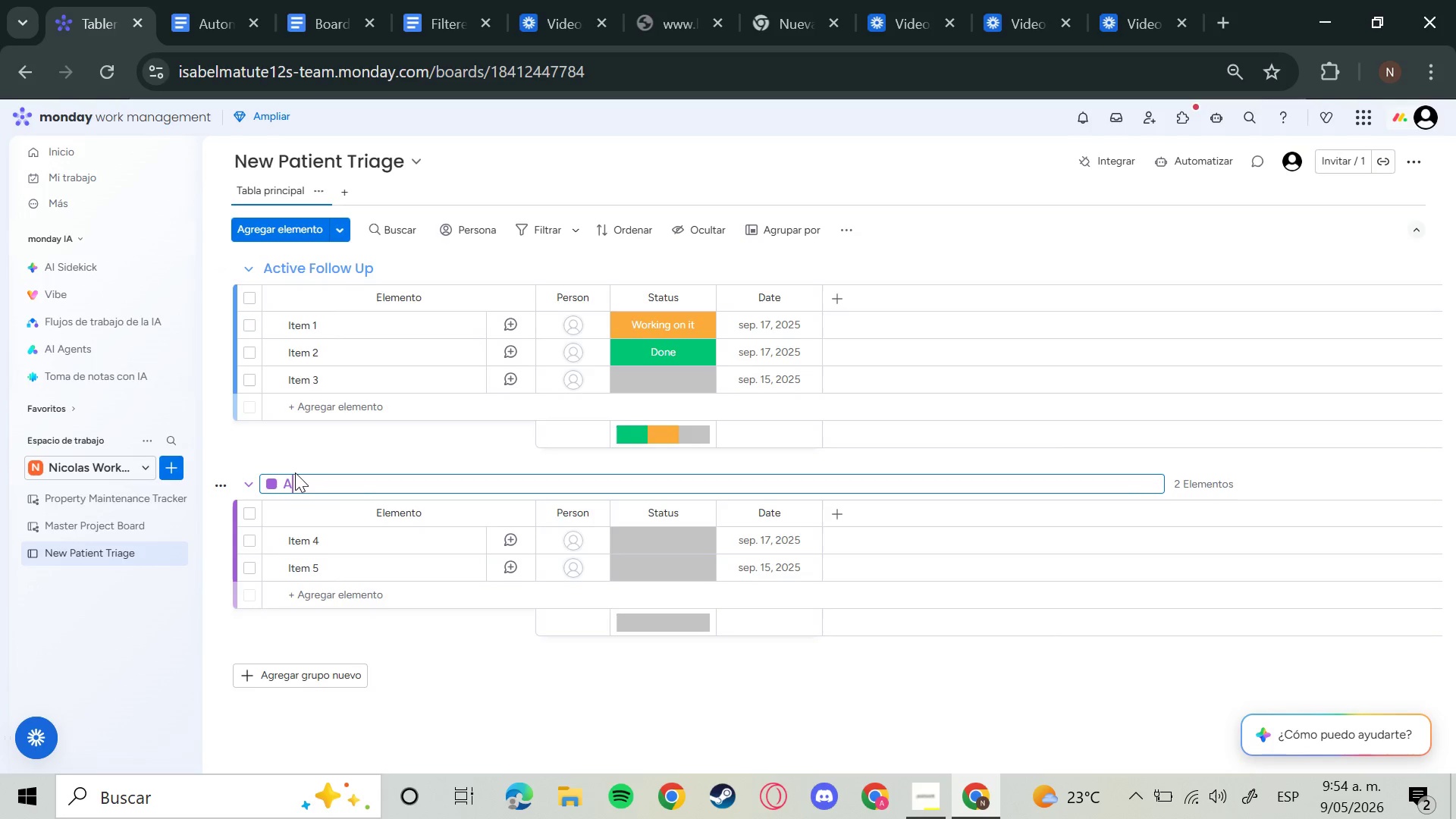 
type(Appointment Scheduled)
 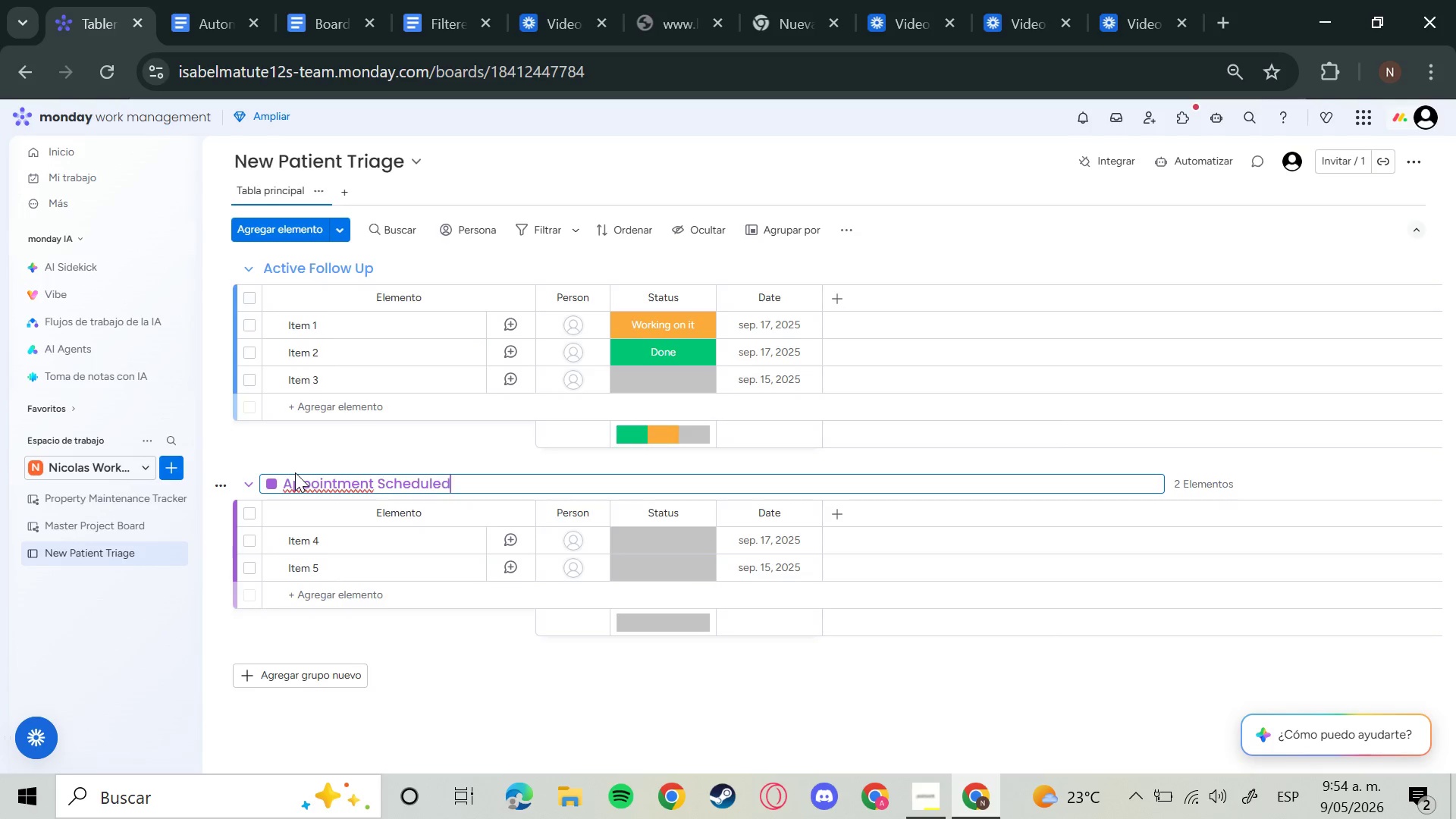 
key(Enter)
 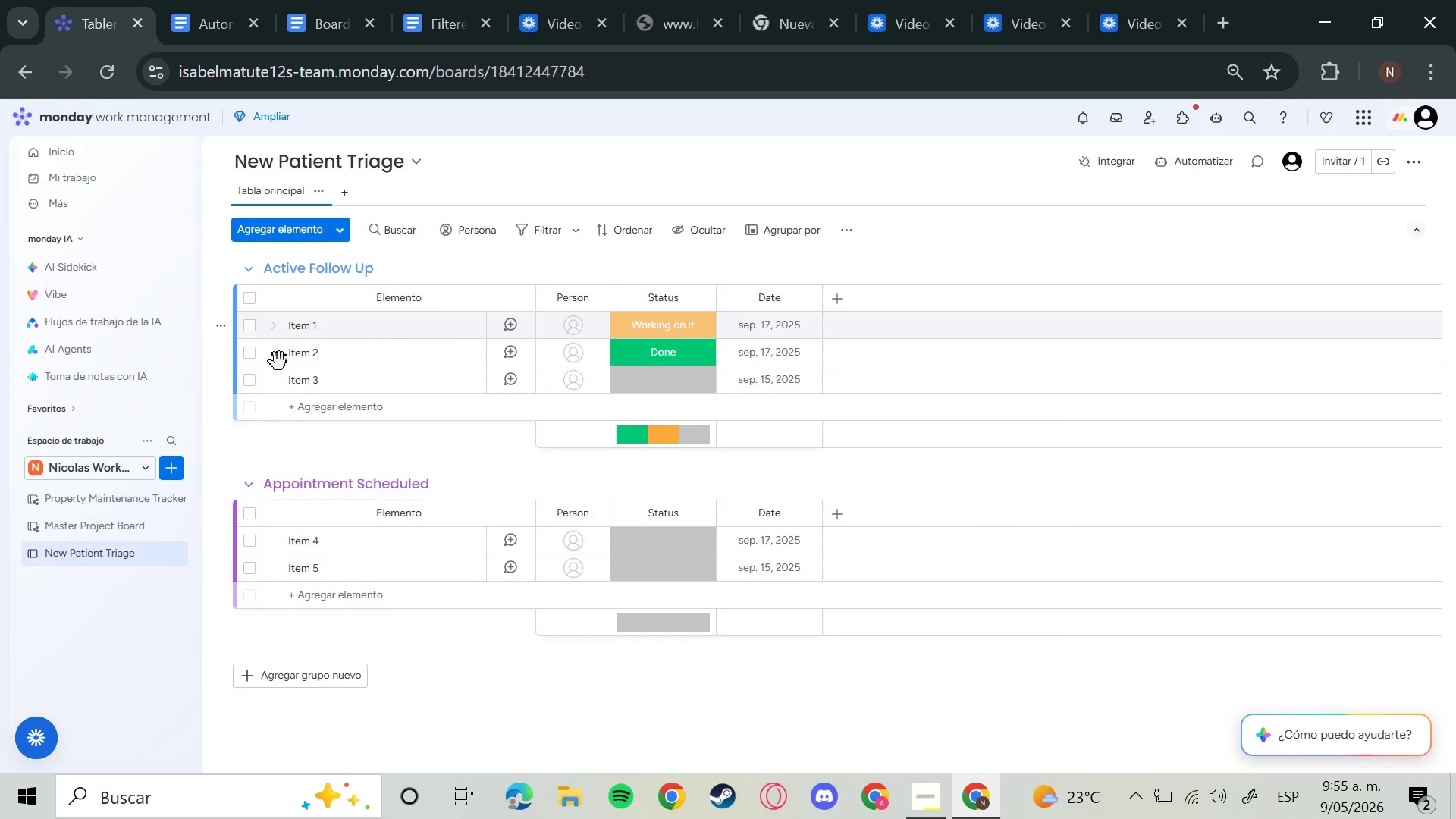 
wait(5.38)
 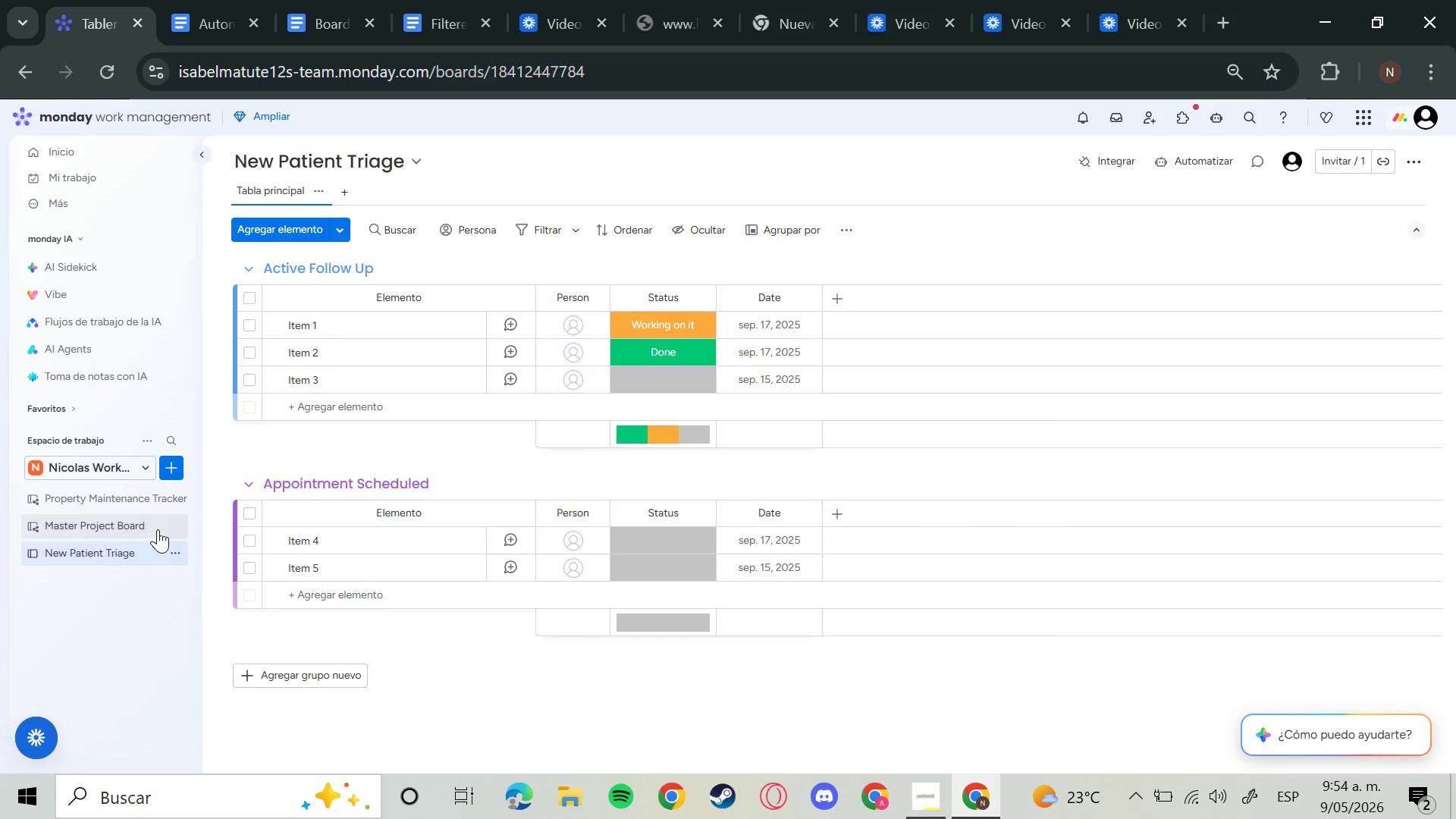 
left_click([215, 541])
 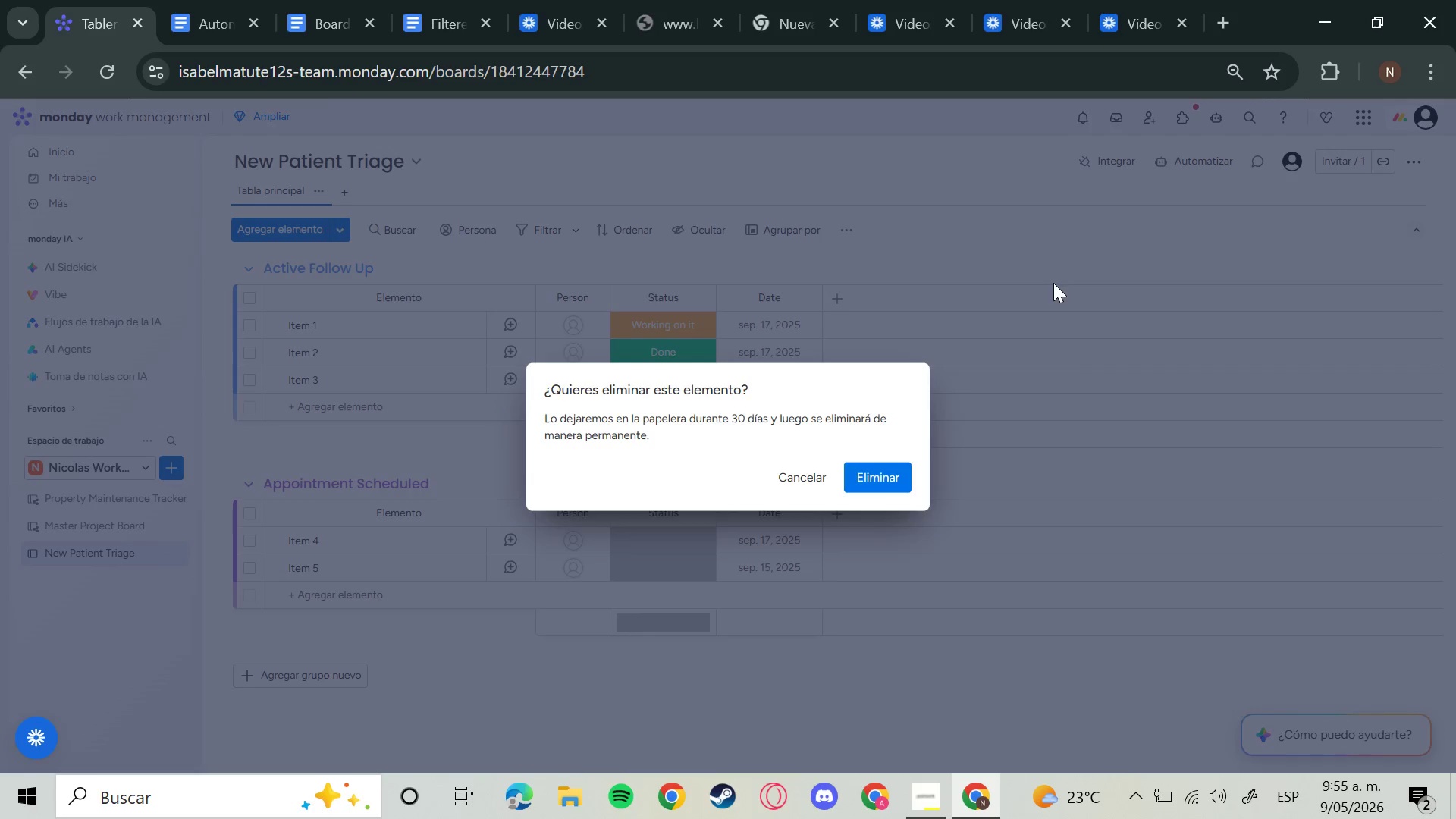 
left_click([877, 469])
 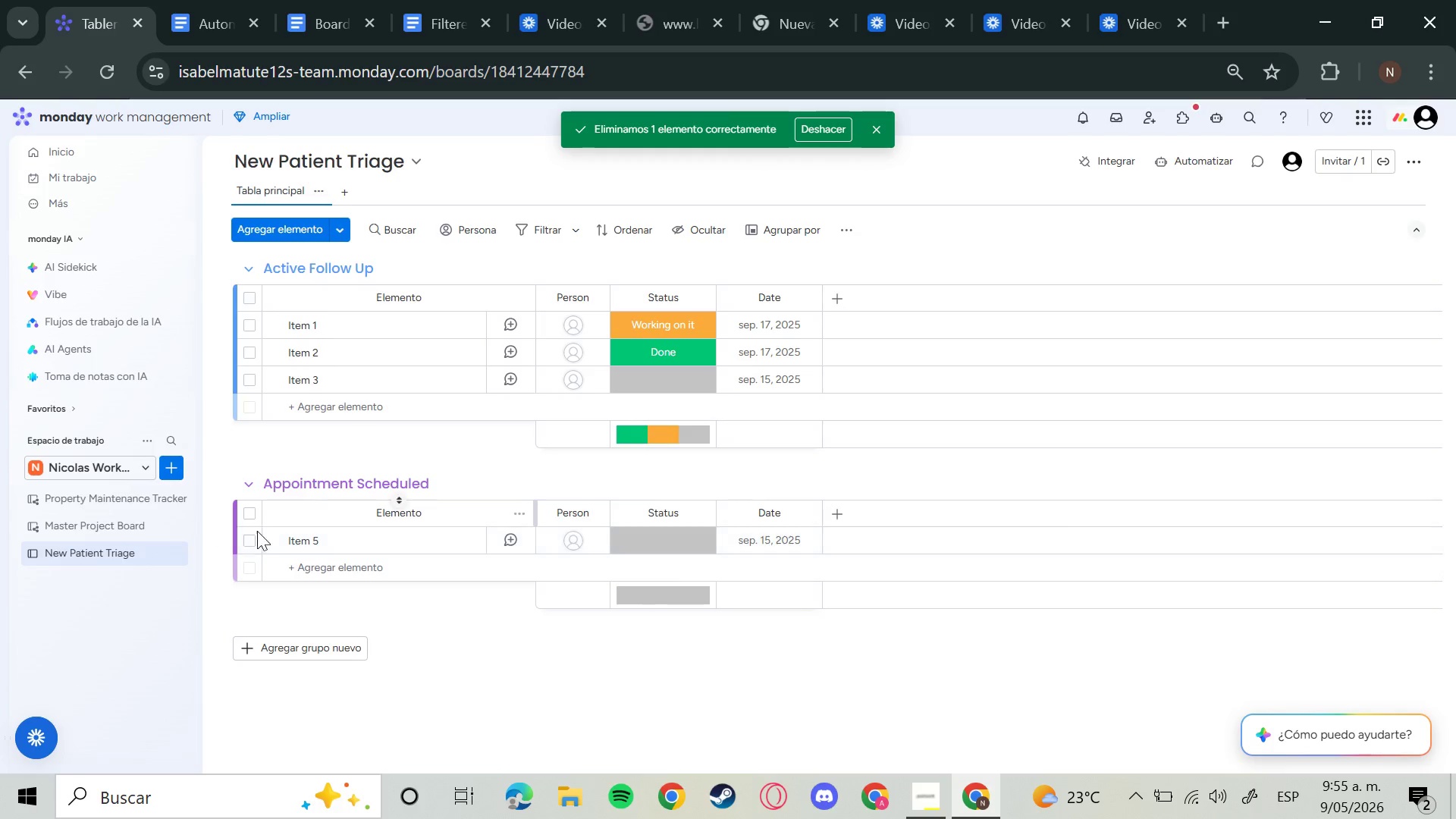 
left_click([219, 540])
 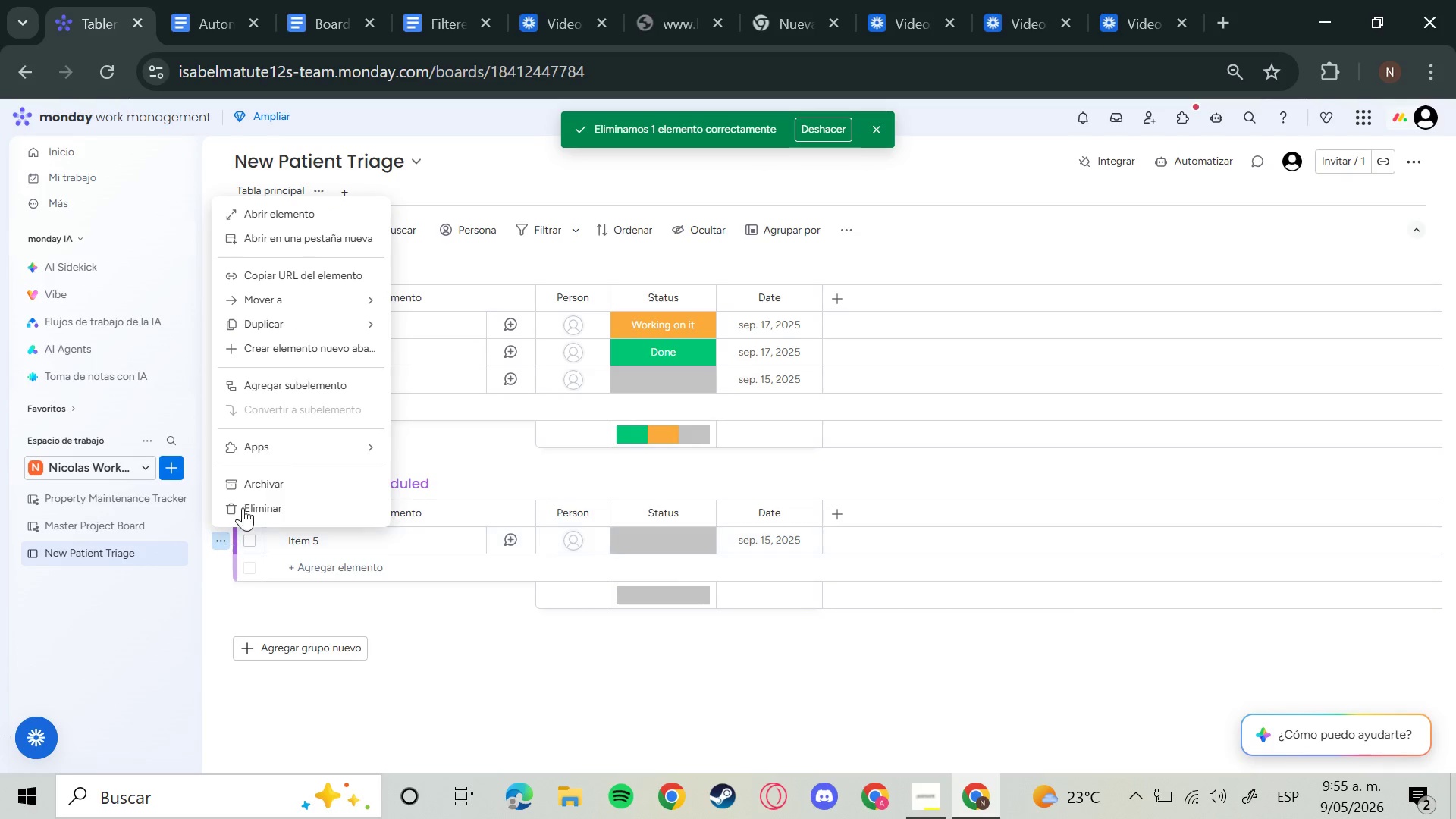 
left_click([246, 502])
 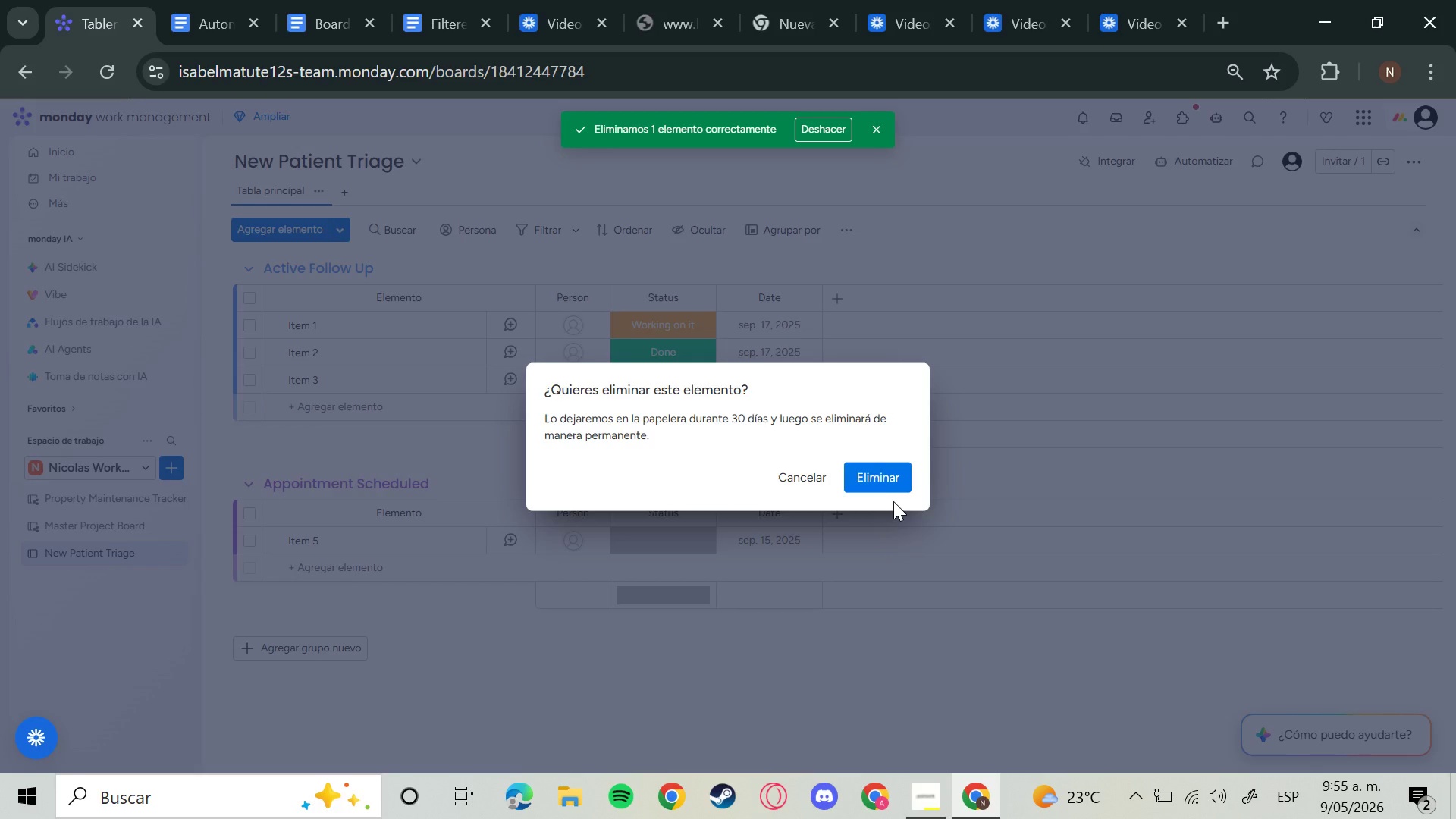 
double_click([895, 483])
 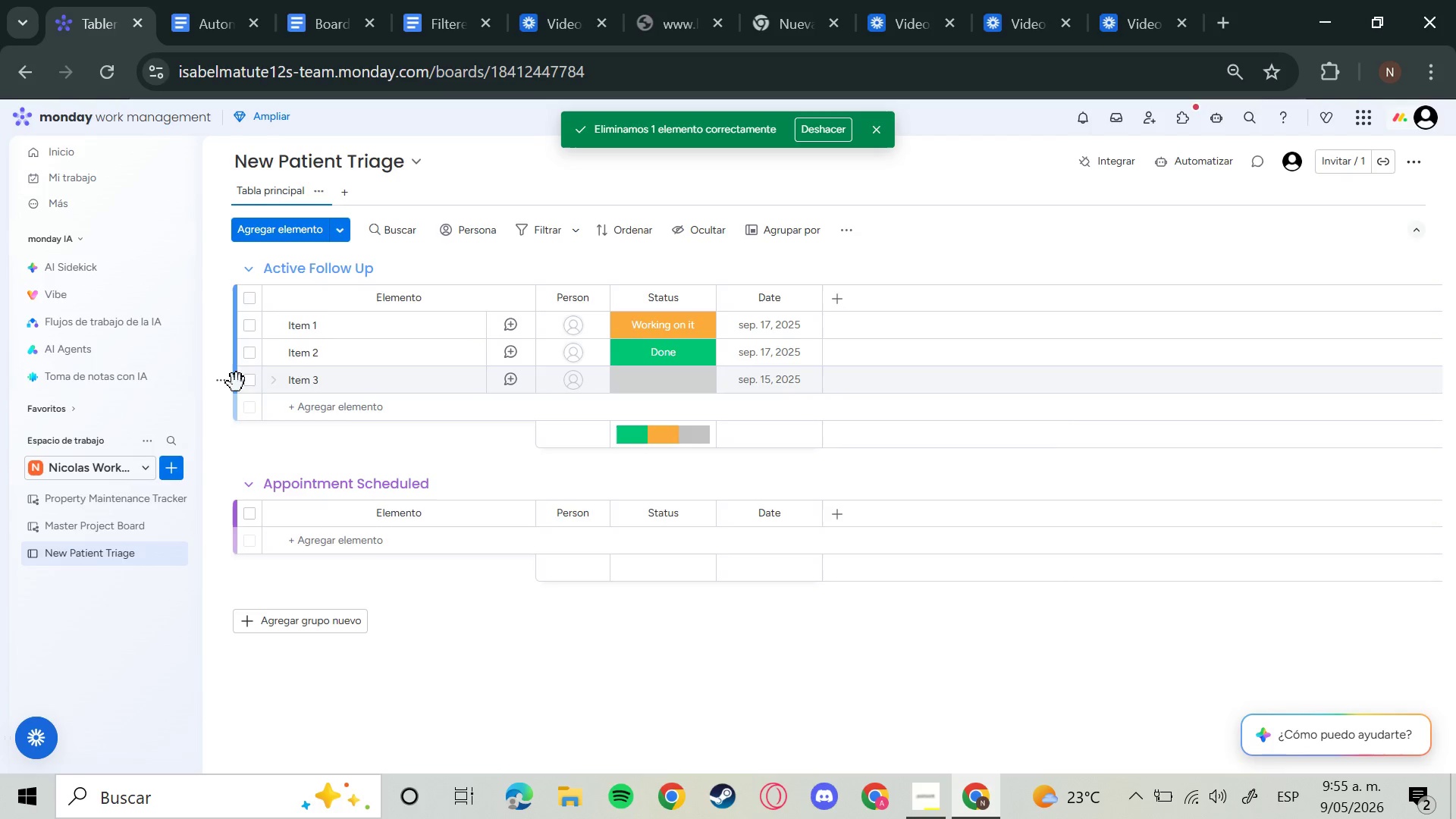 
left_click_drag(start_coordinate=[216, 387], to_coordinate=[224, 387])
 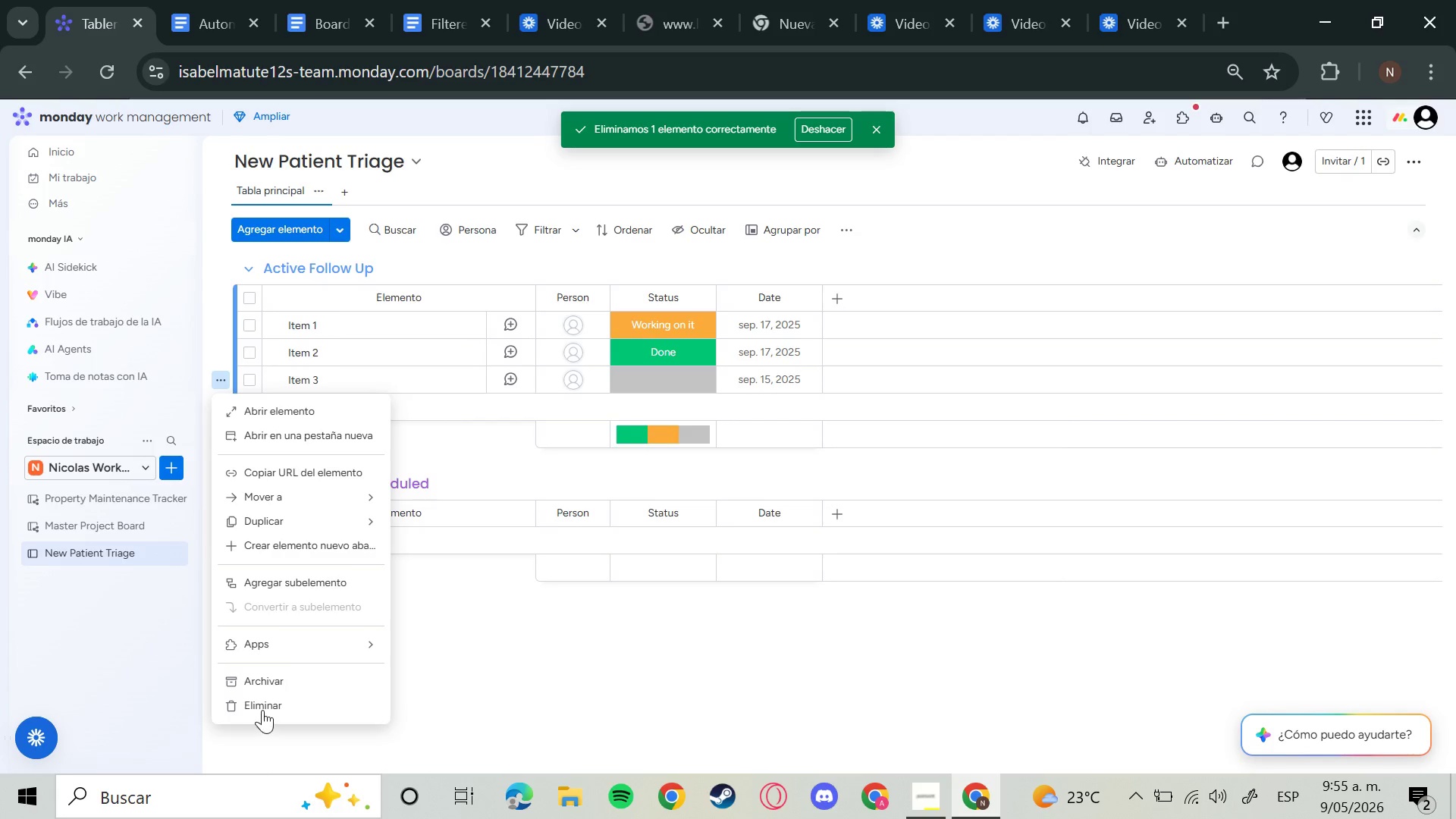 
left_click([262, 710])
 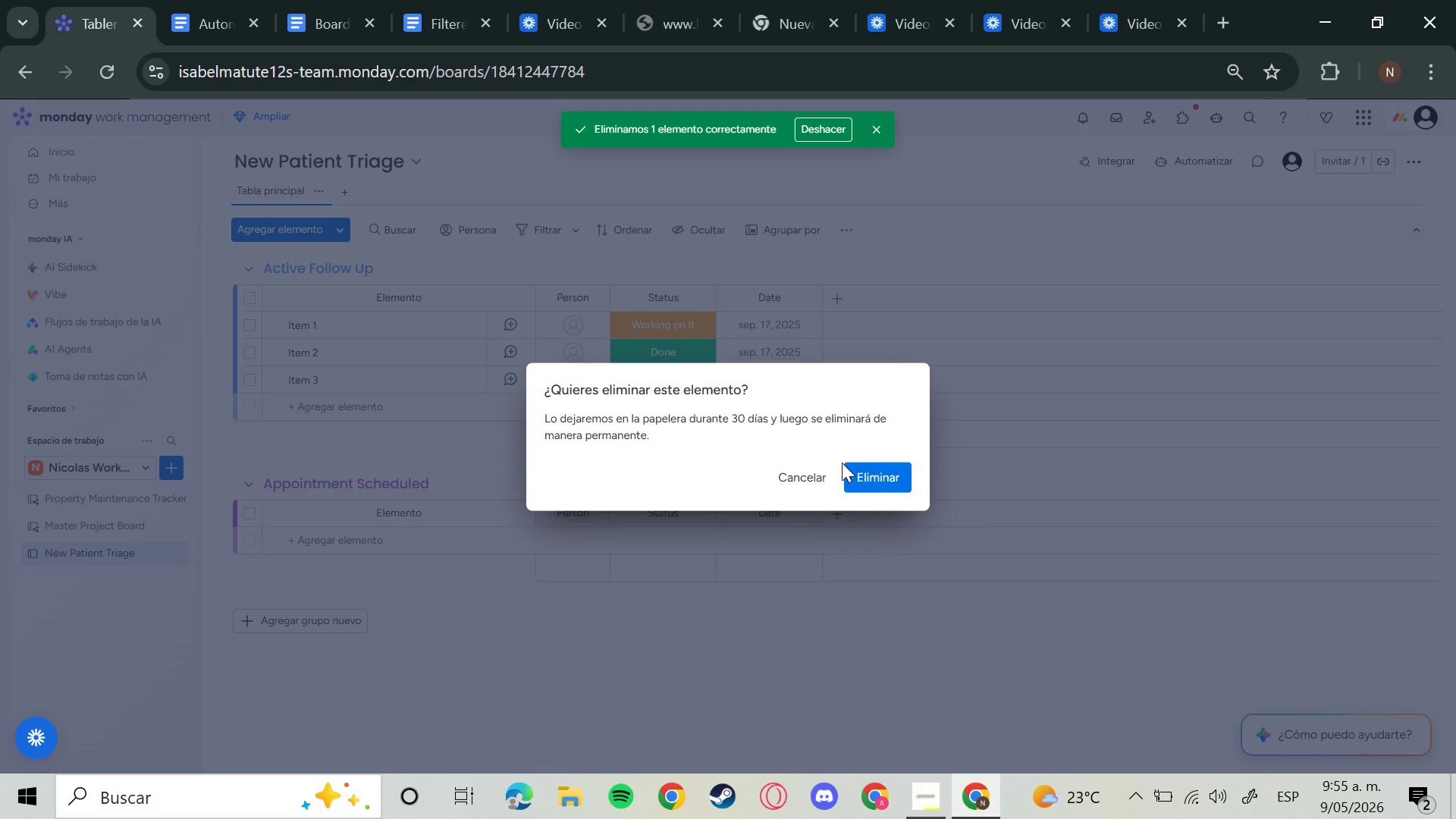 
double_click([865, 472])
 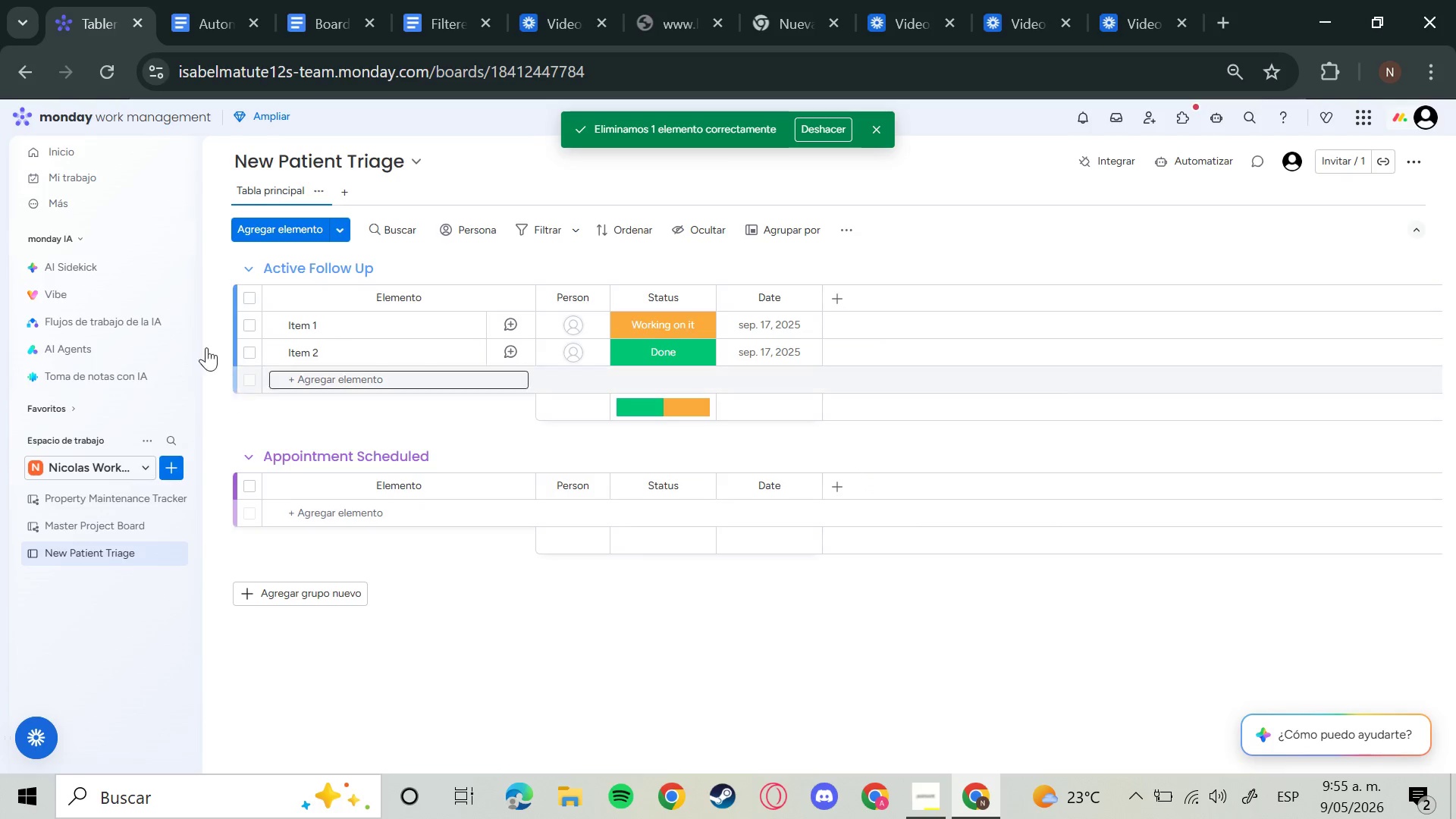 
left_click([223, 353])
 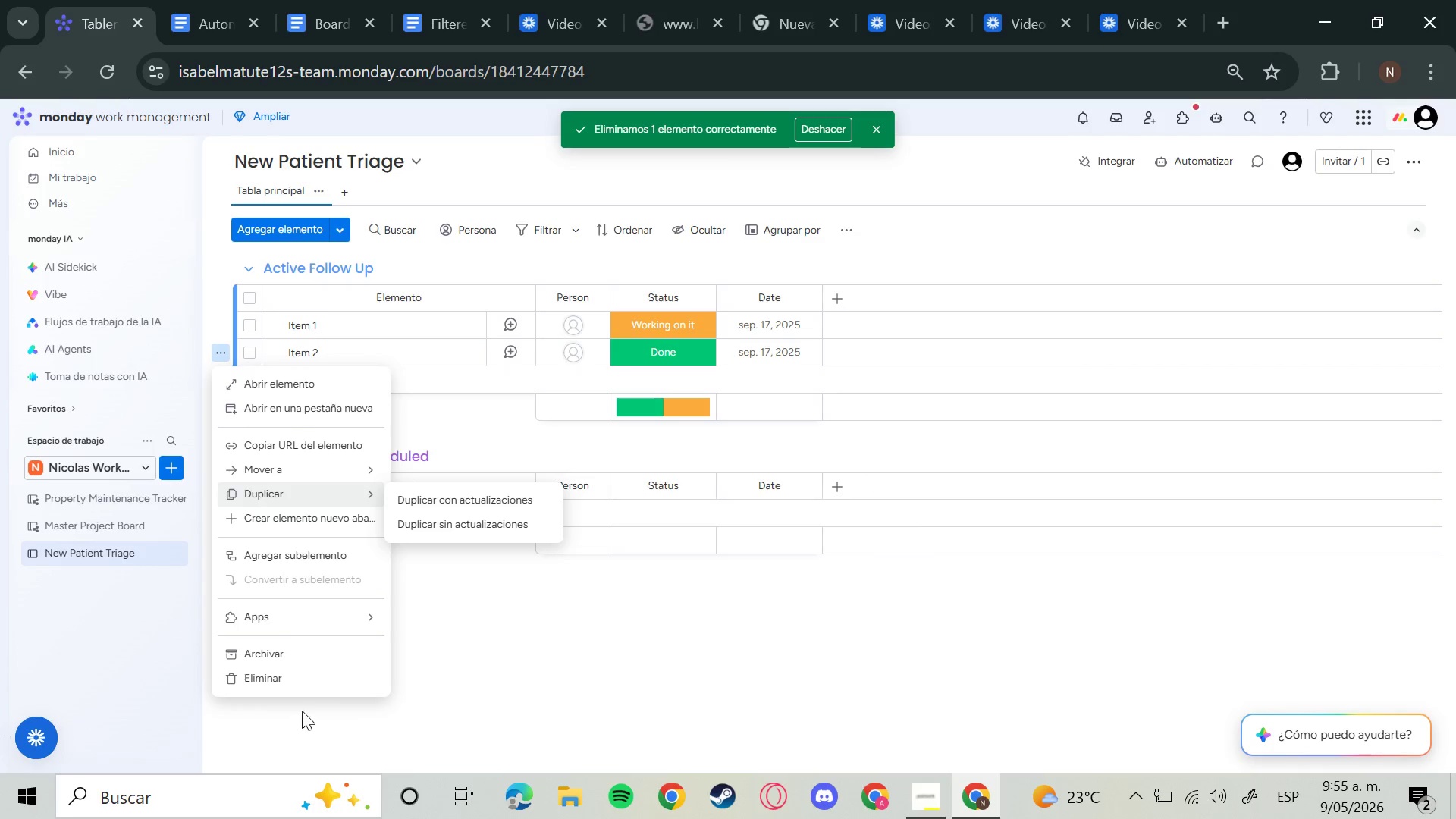 
left_click([318, 679])
 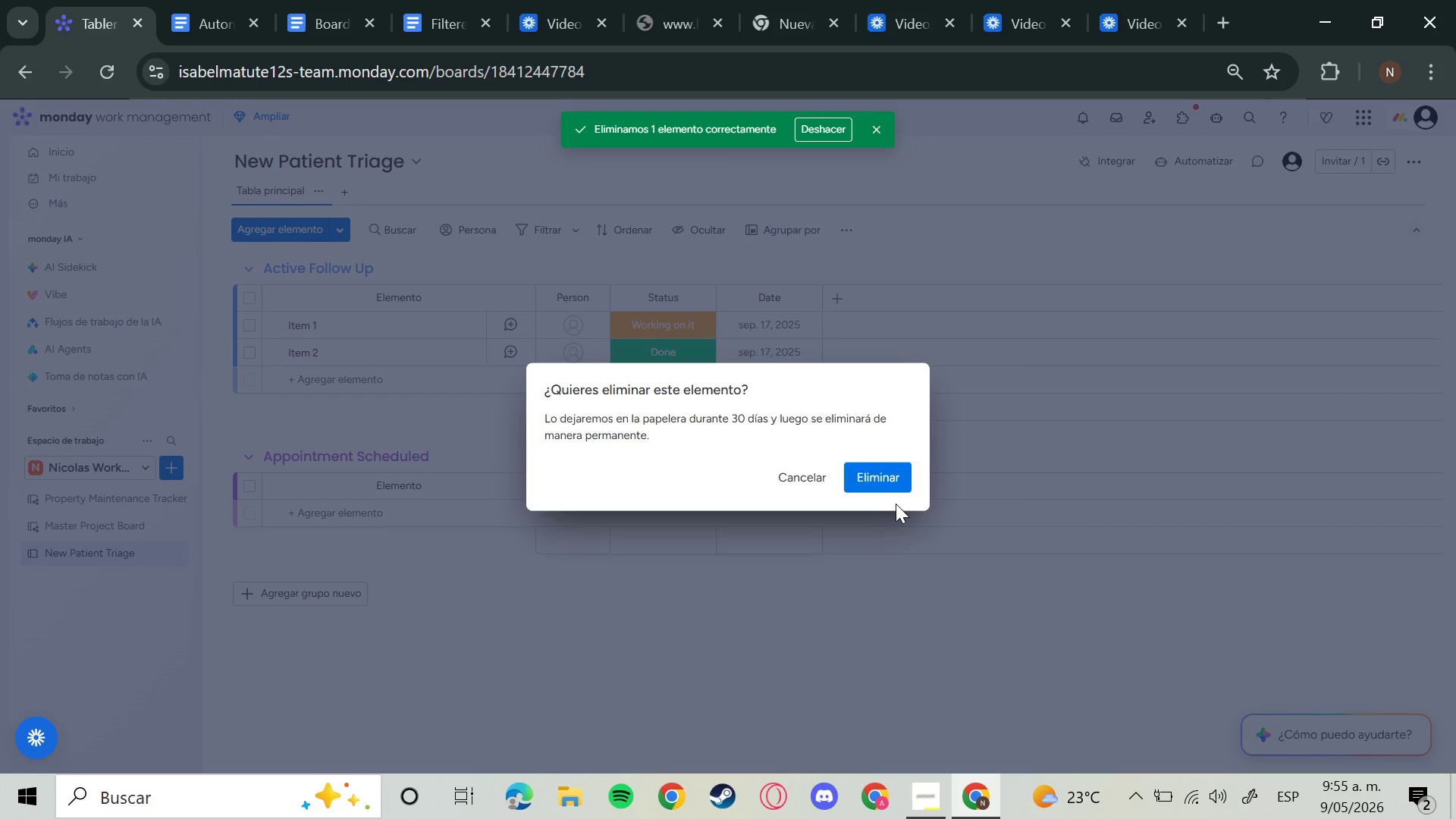 
double_click([895, 483])
 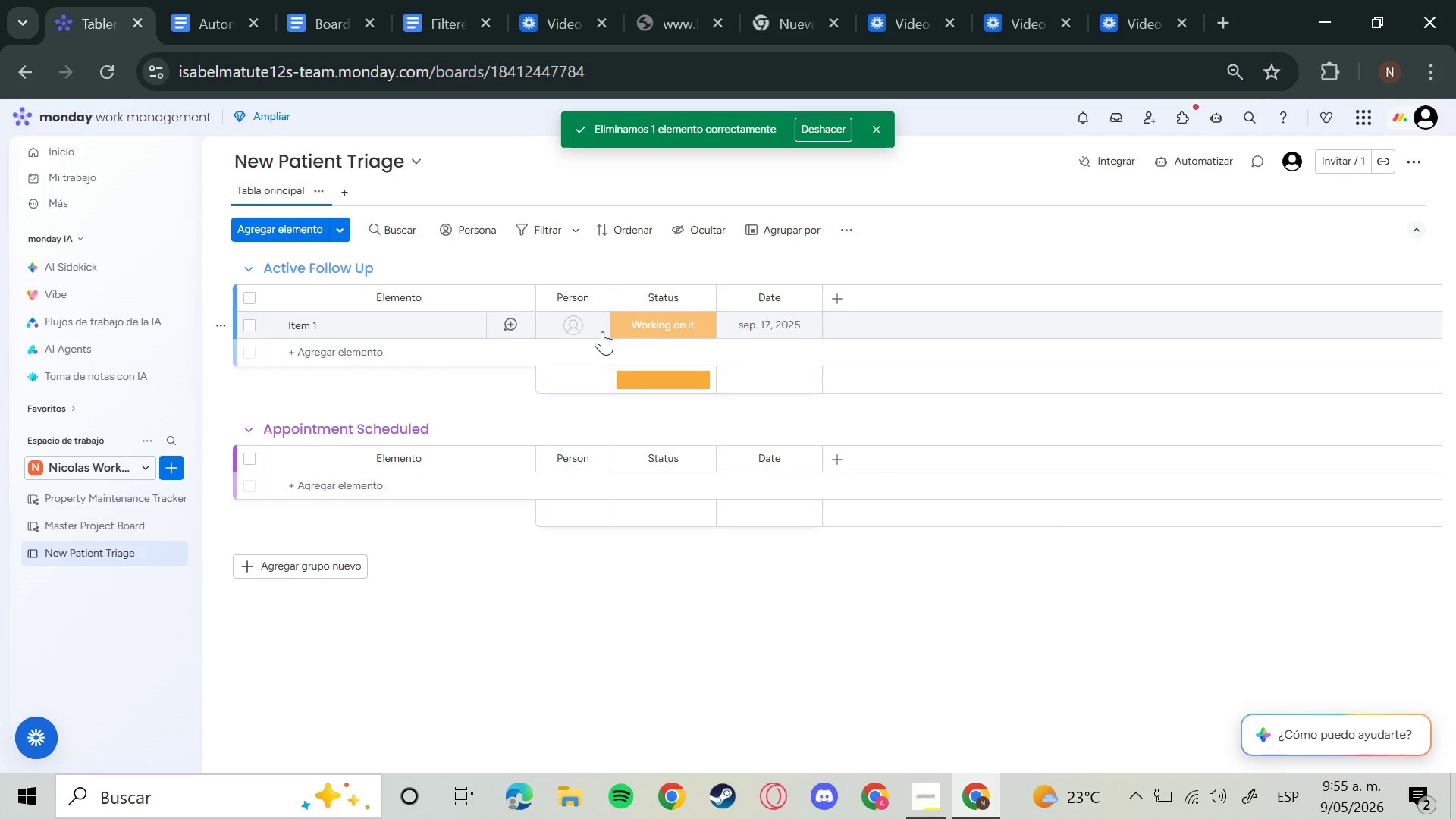 
left_click([591, 298])
 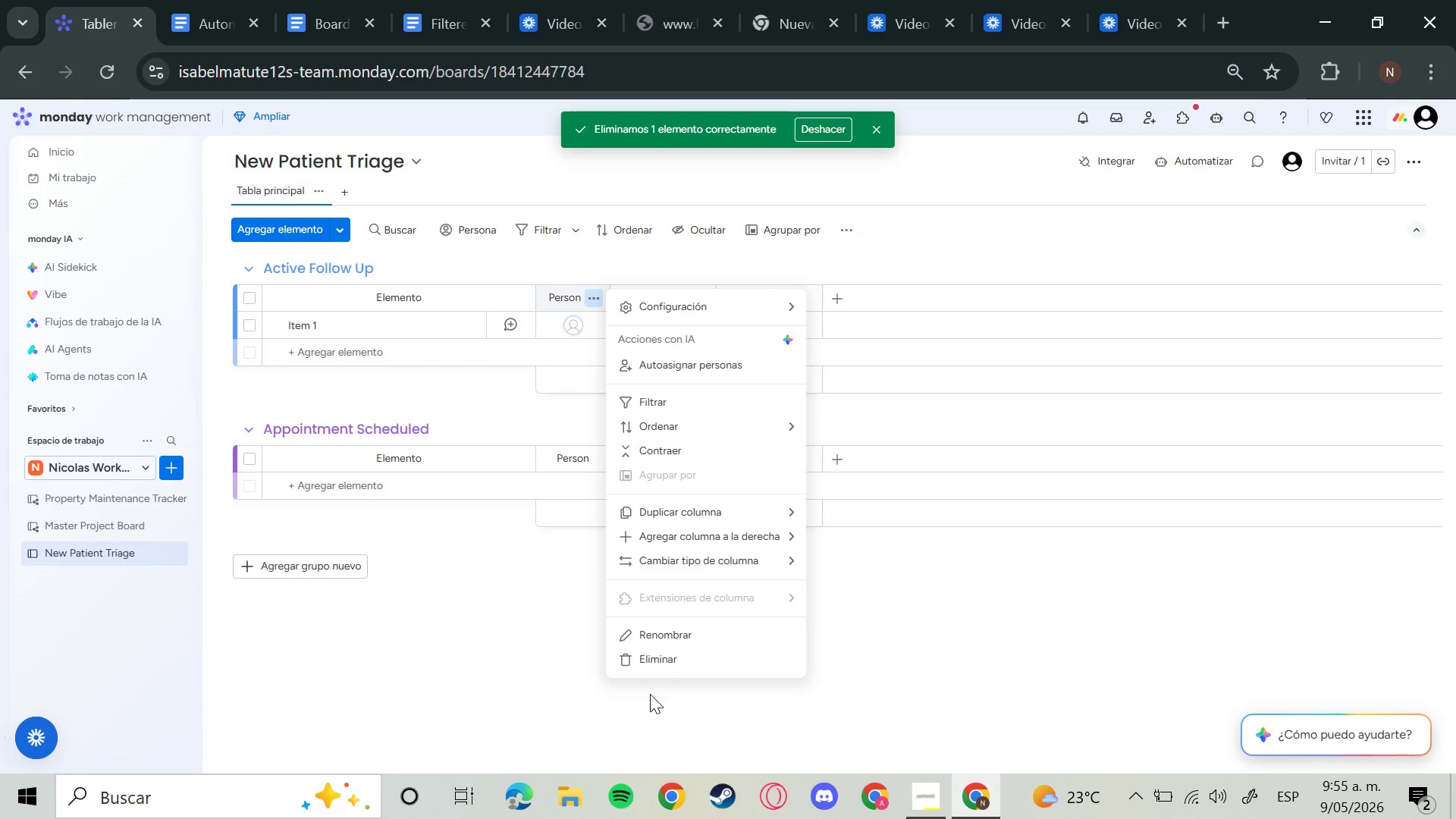 
left_click([667, 648])
 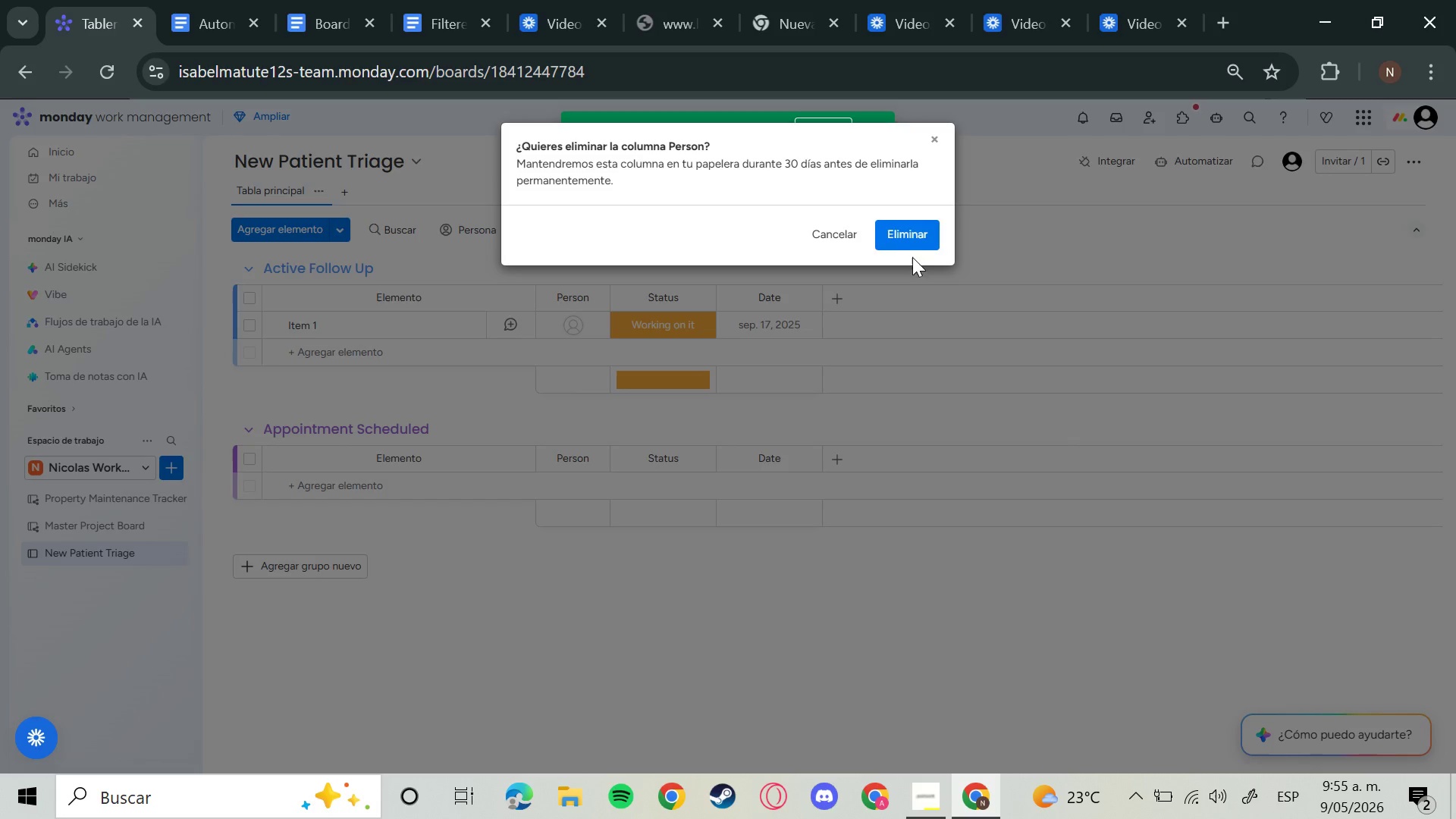 
left_click([914, 230])
 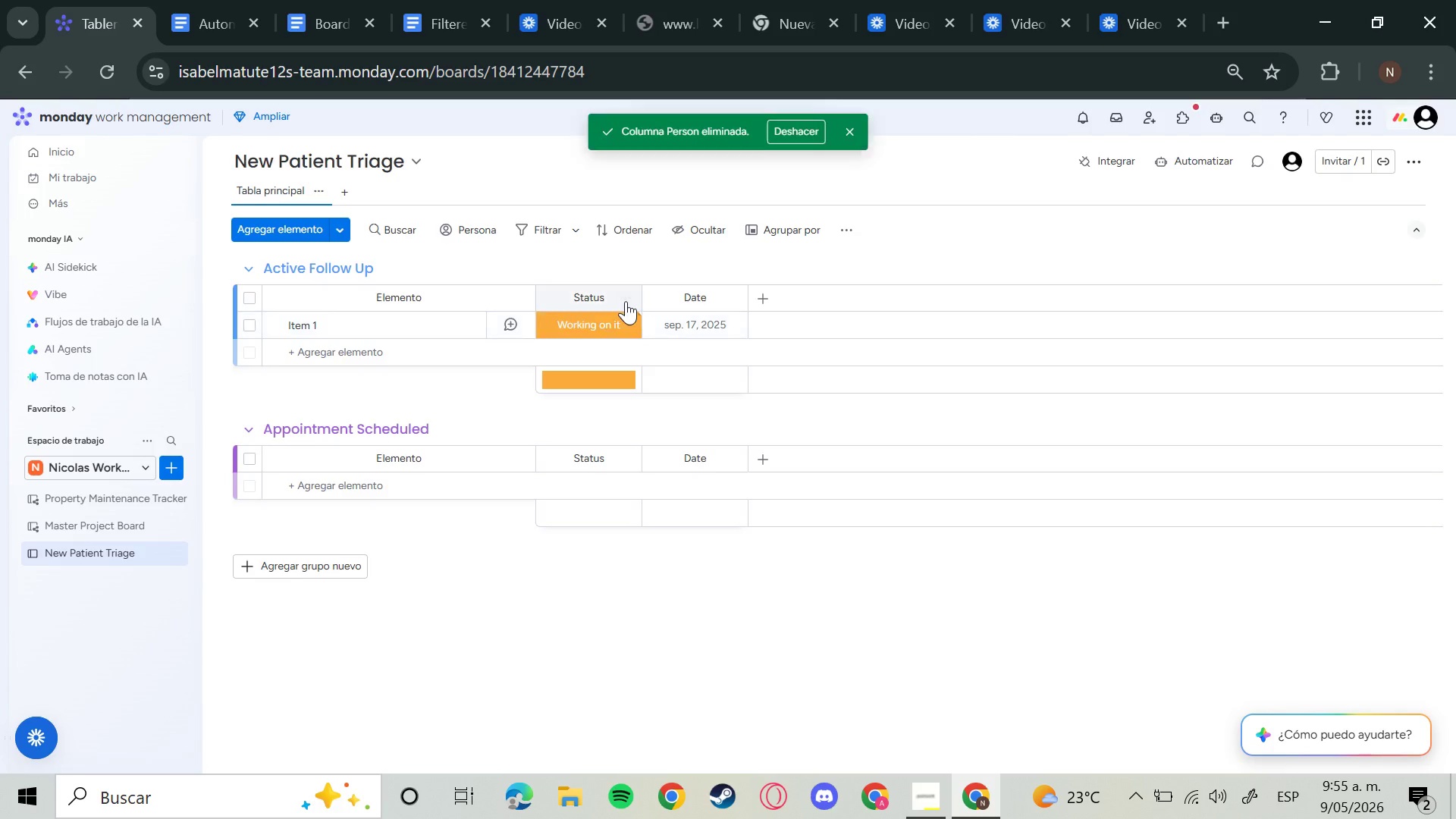 
left_click([627, 300])
 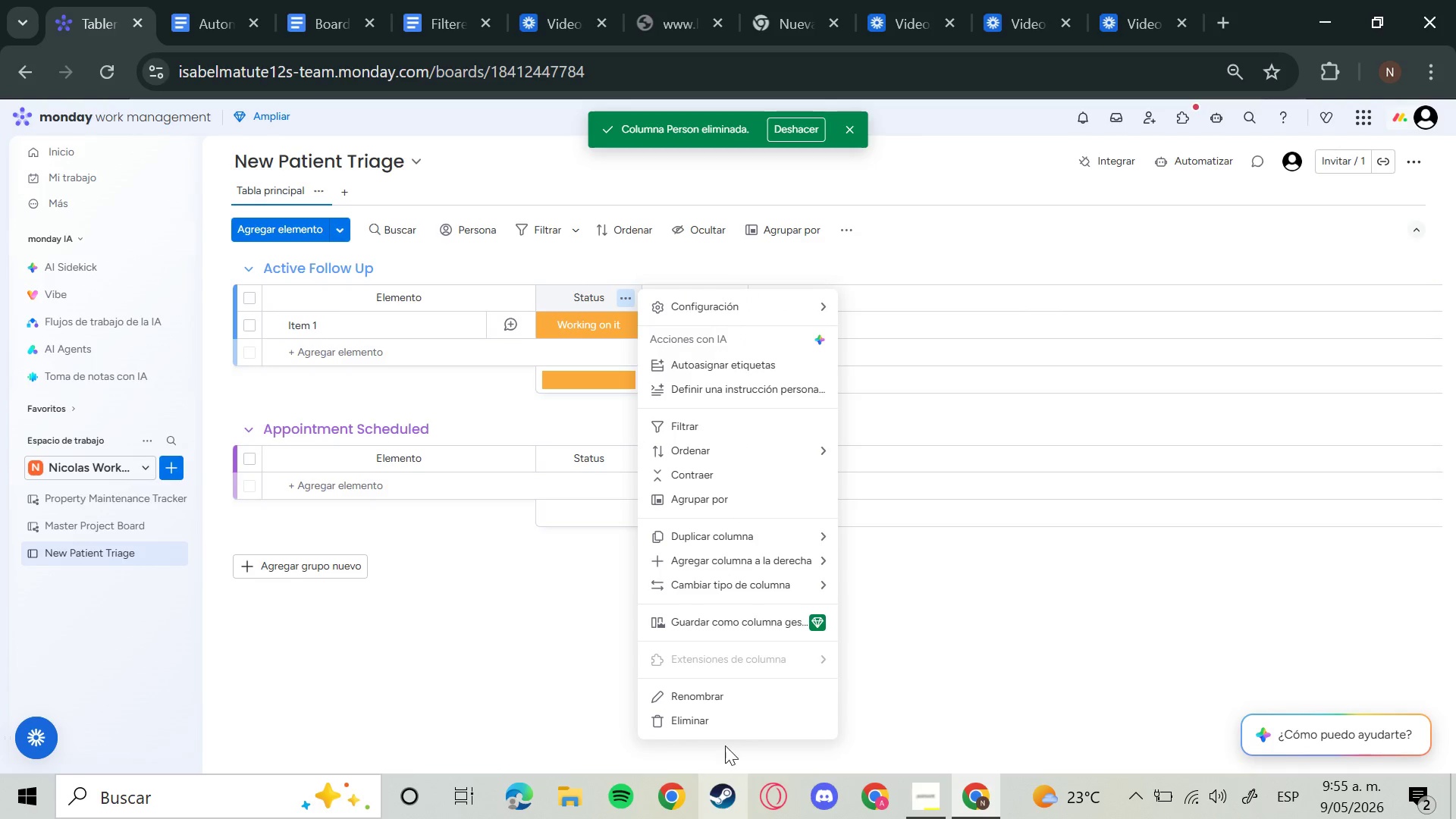 
left_click([734, 718])
 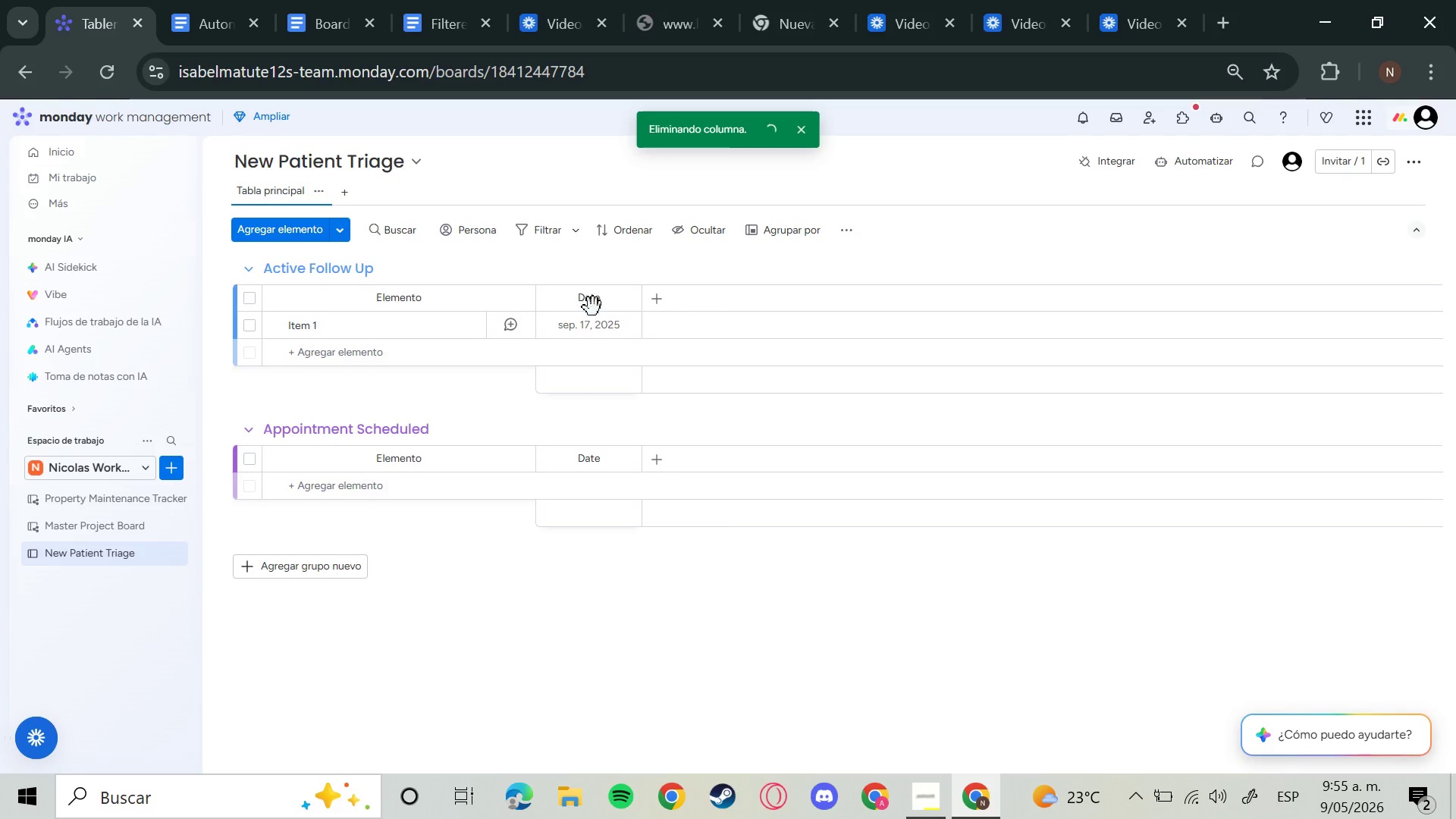 
left_click([623, 299])
 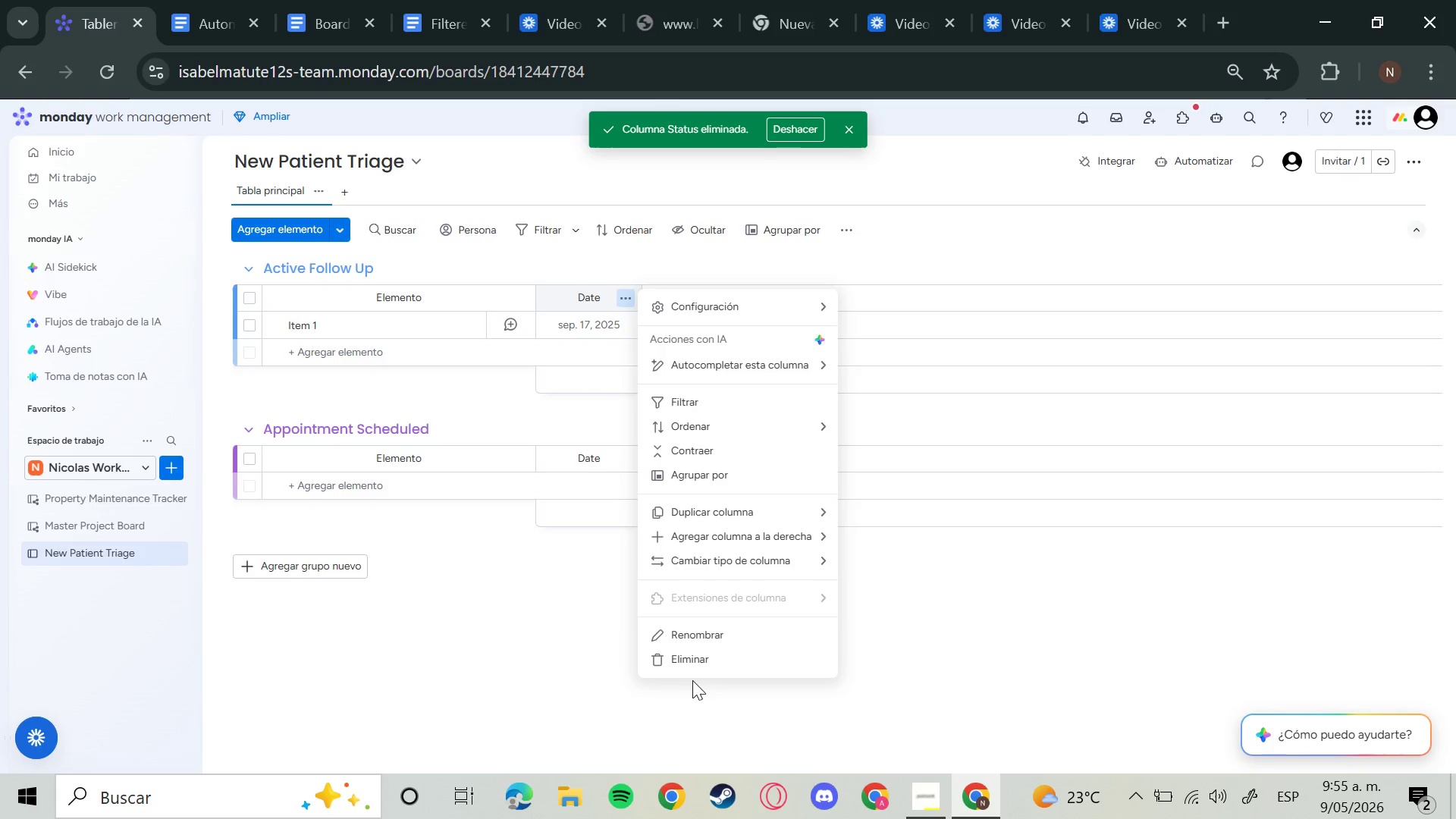 
left_click([697, 667])
 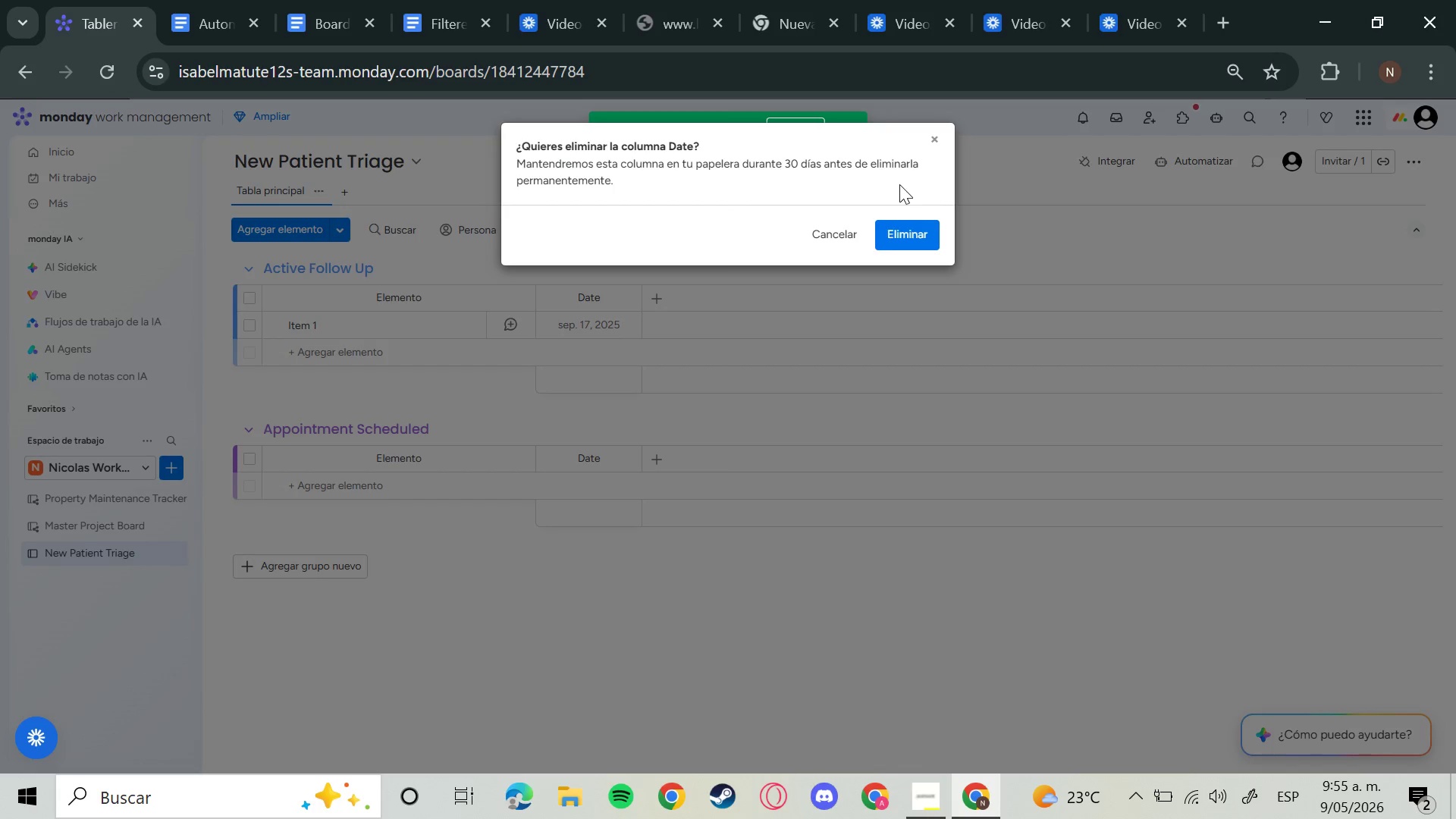 
double_click([894, 231])
 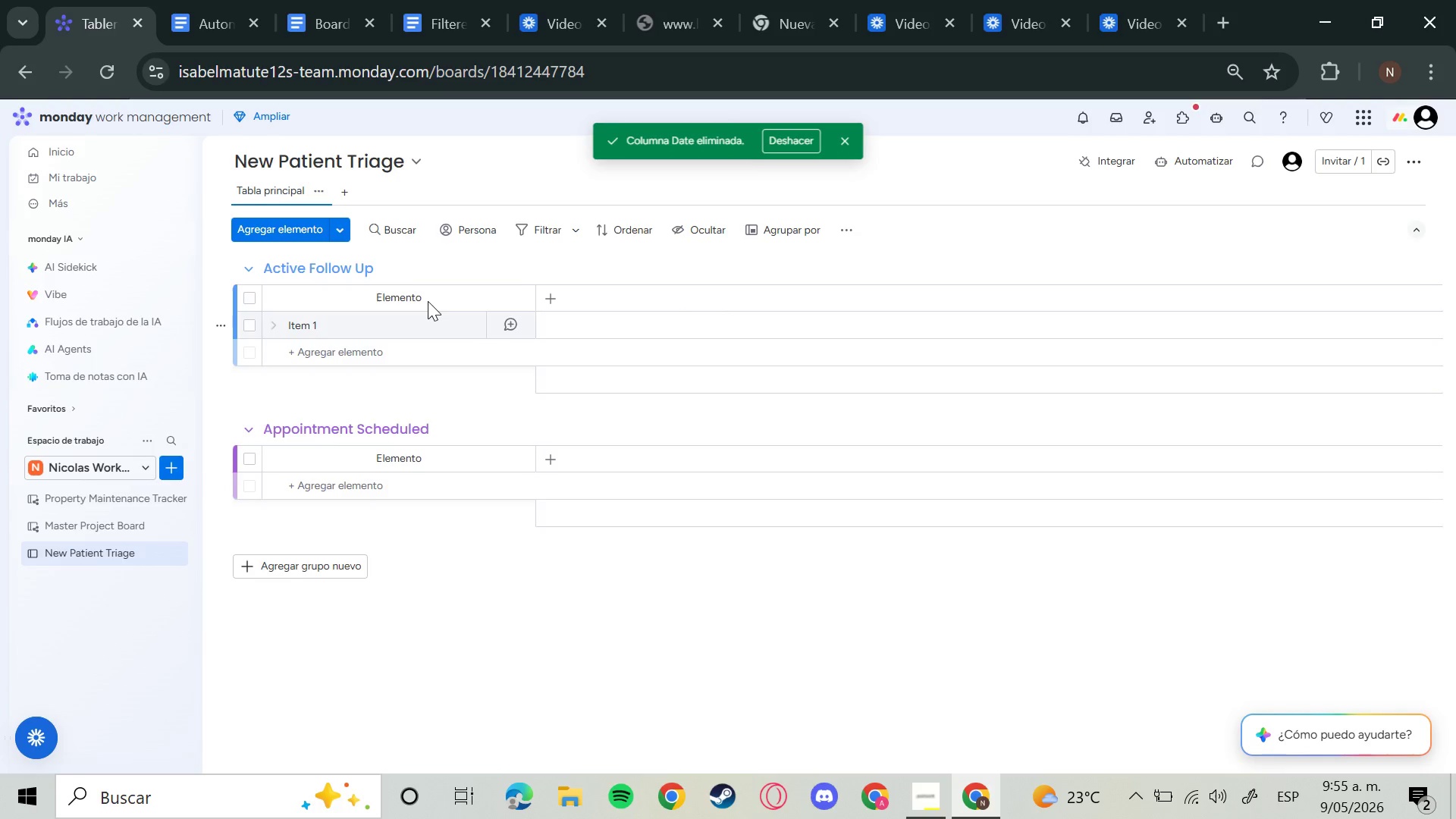 
left_click([421, 299])
 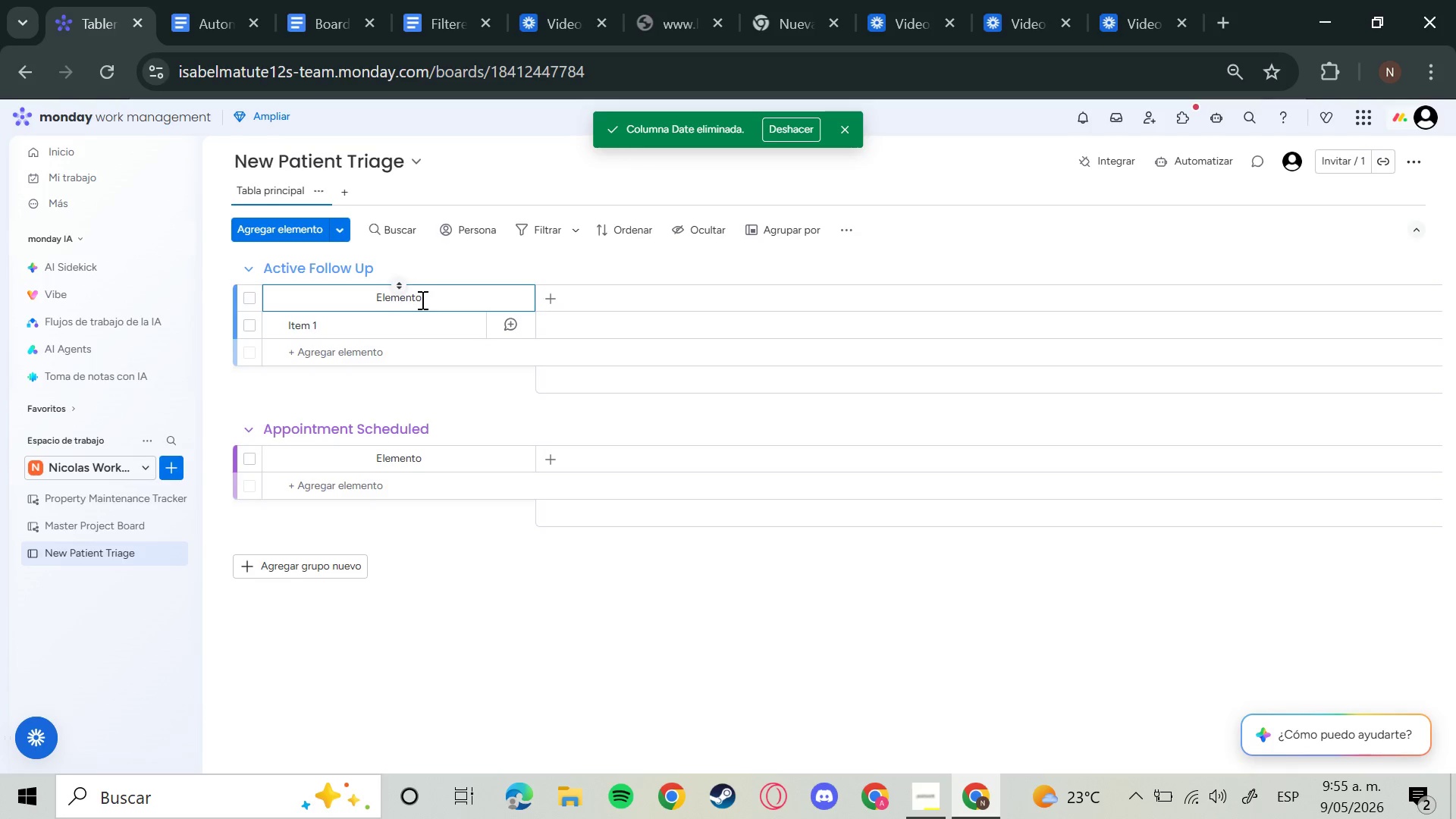 
wait(9.12)
 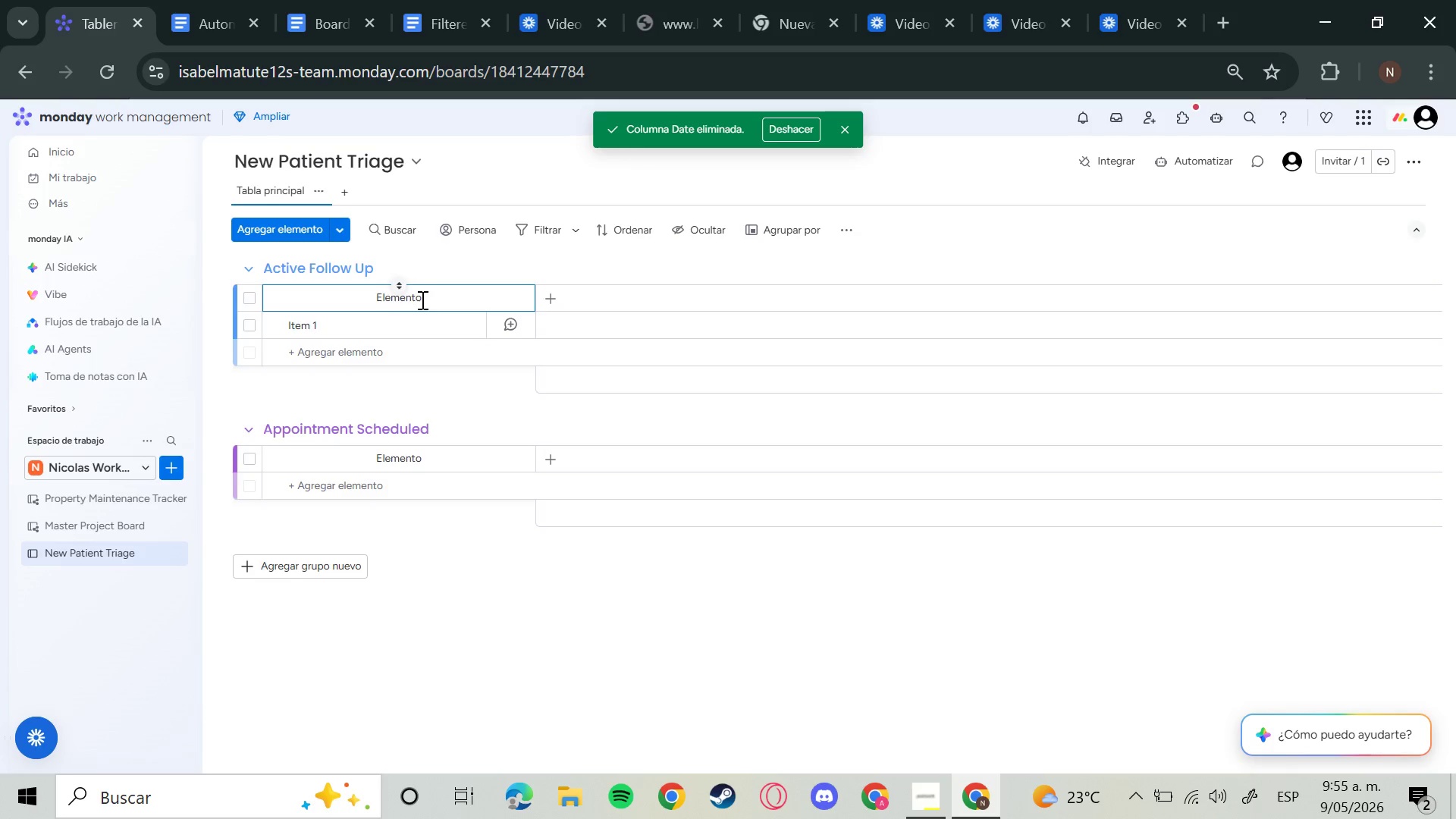 
hold_key(key=Backspace, duration=1.51)
 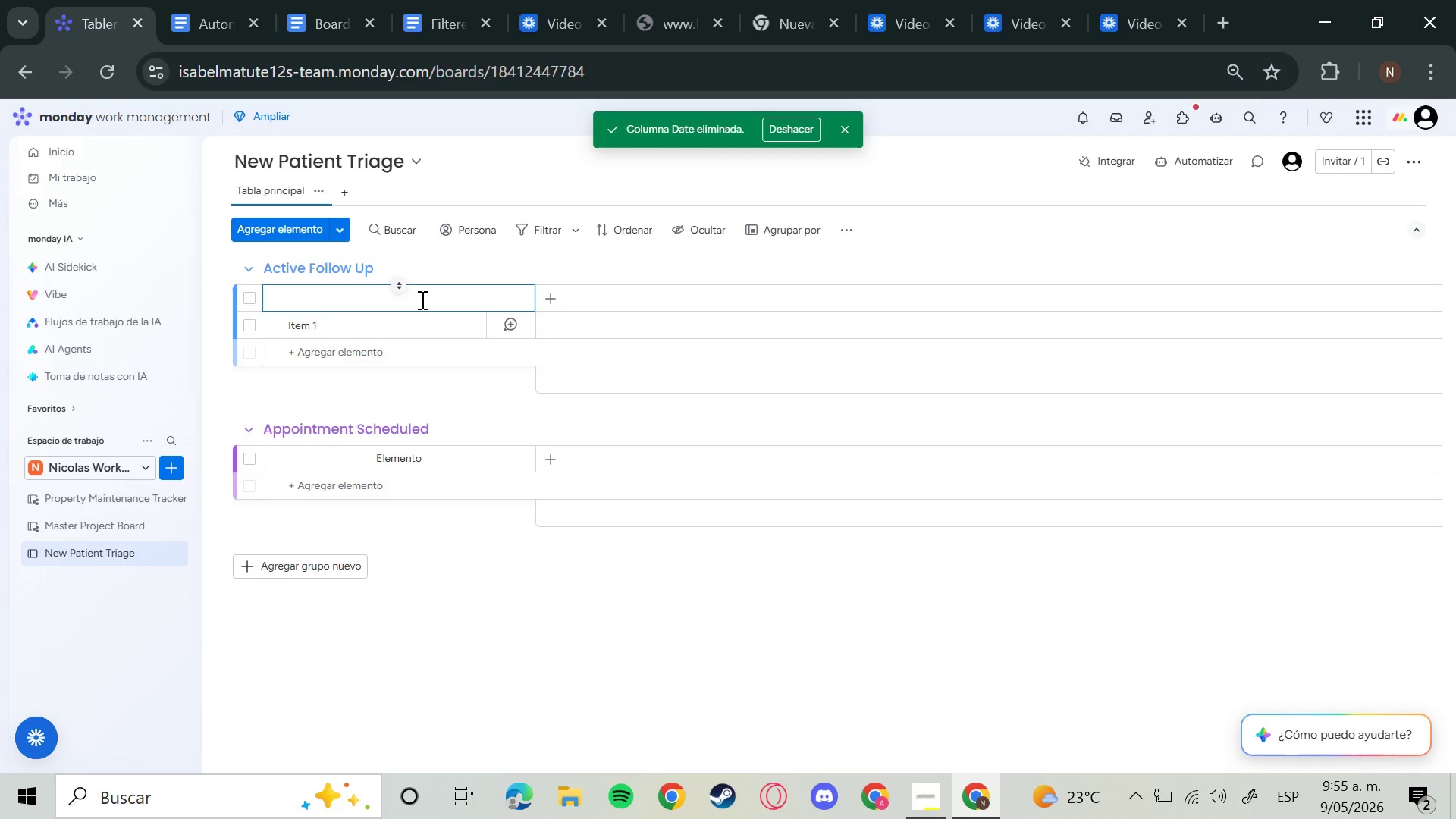 
type(Patient Name)
 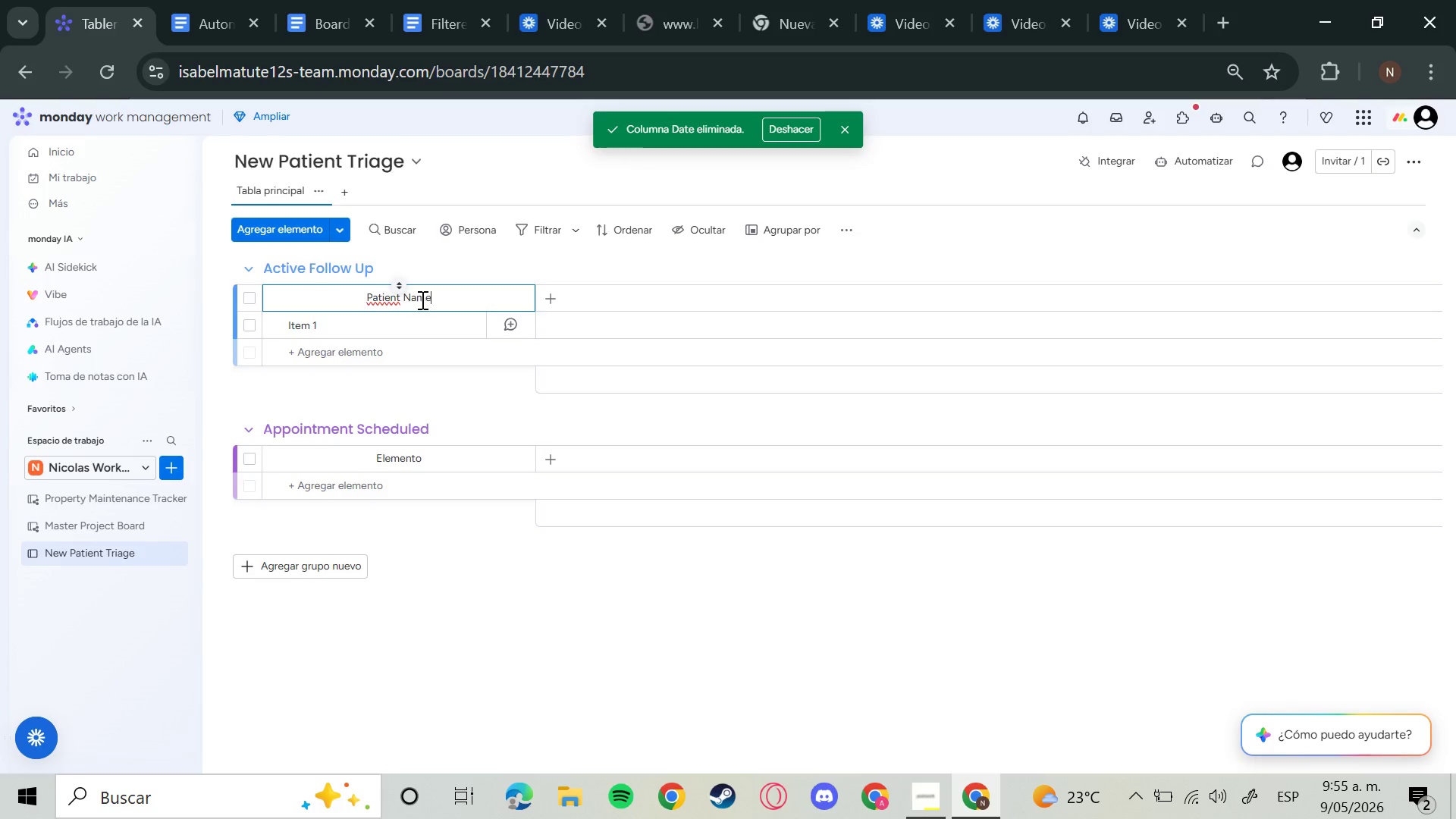 
key(Enter)
 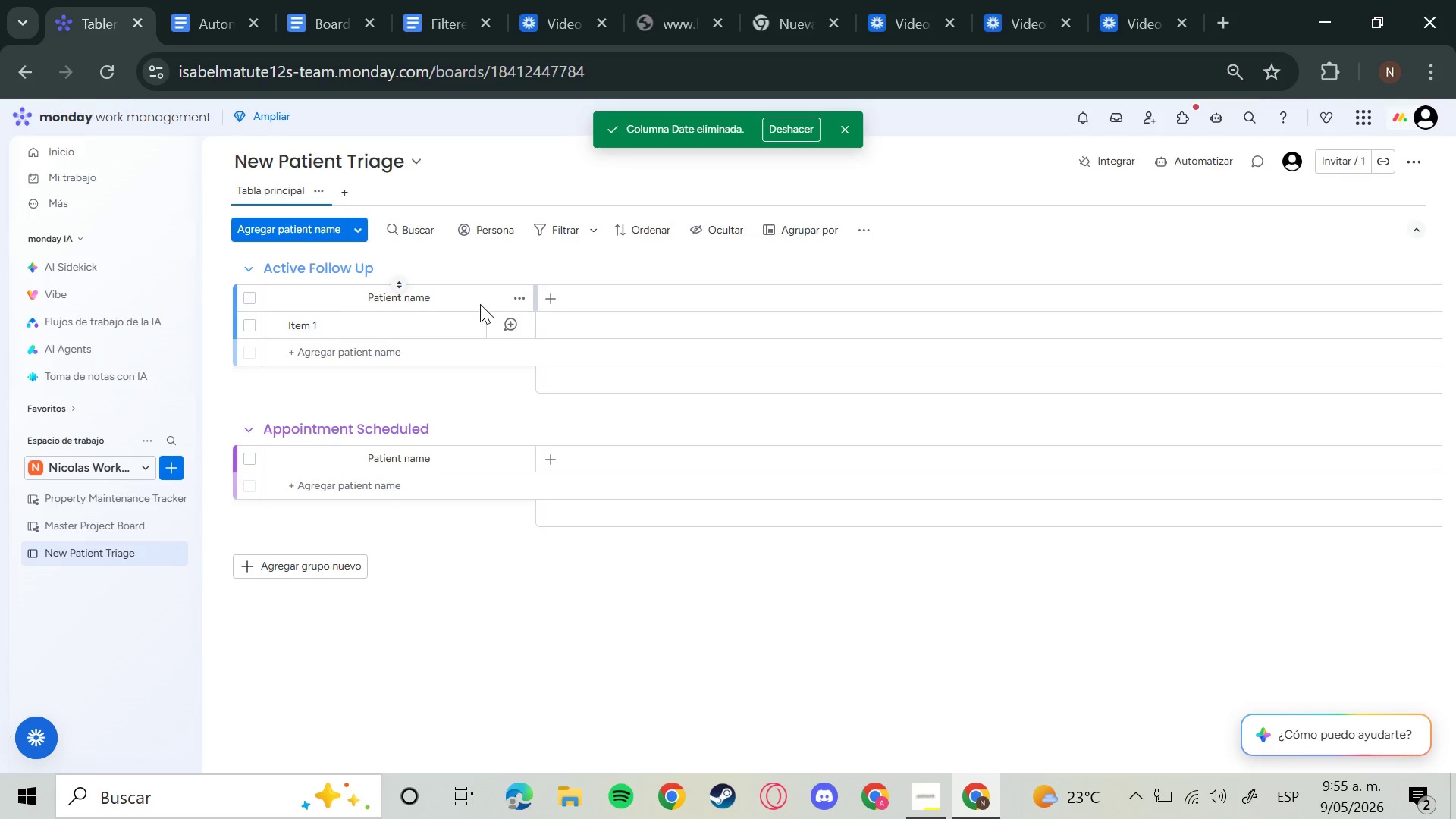 
left_click([443, 299])
 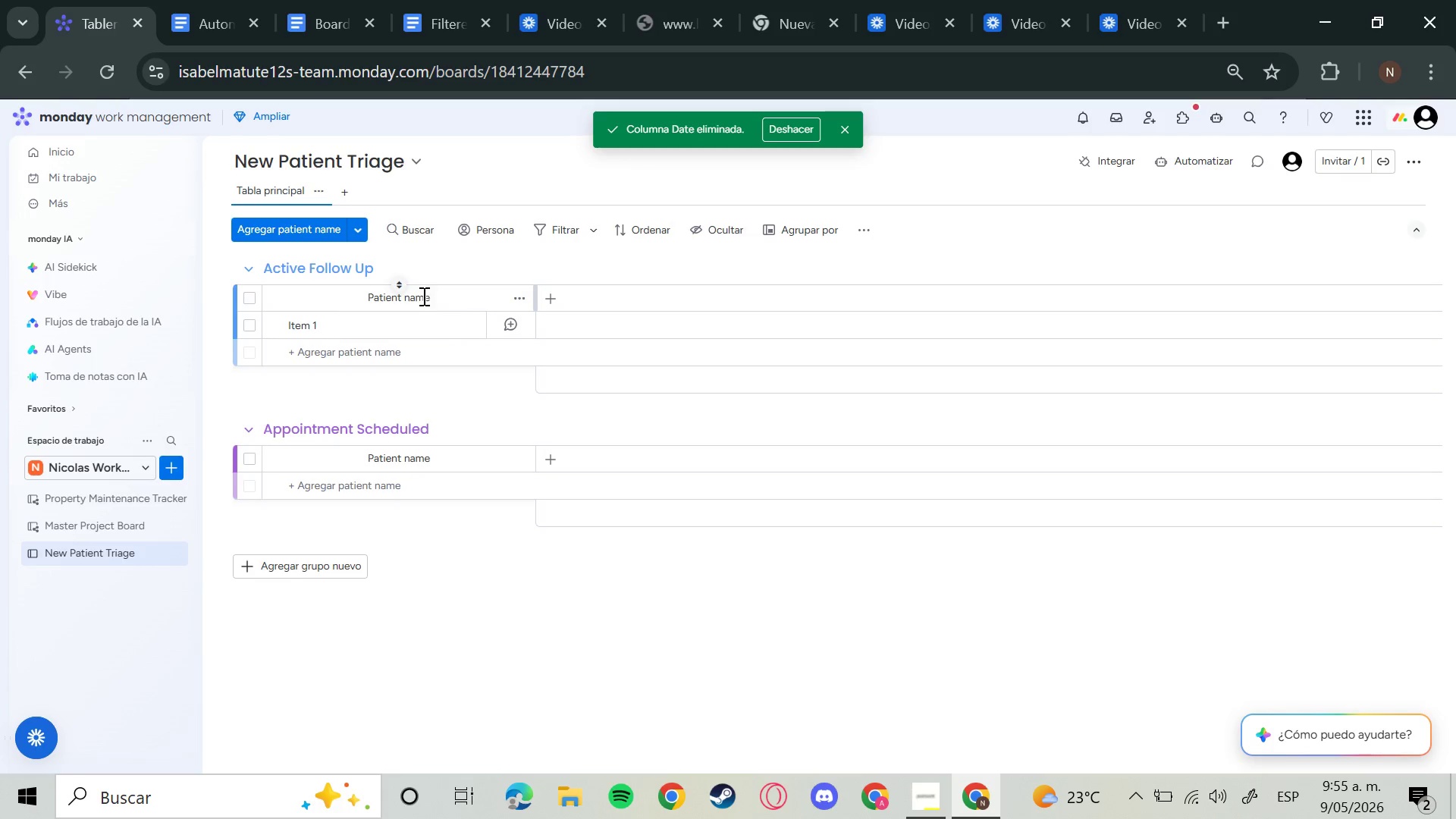 
left_click([422, 296])
 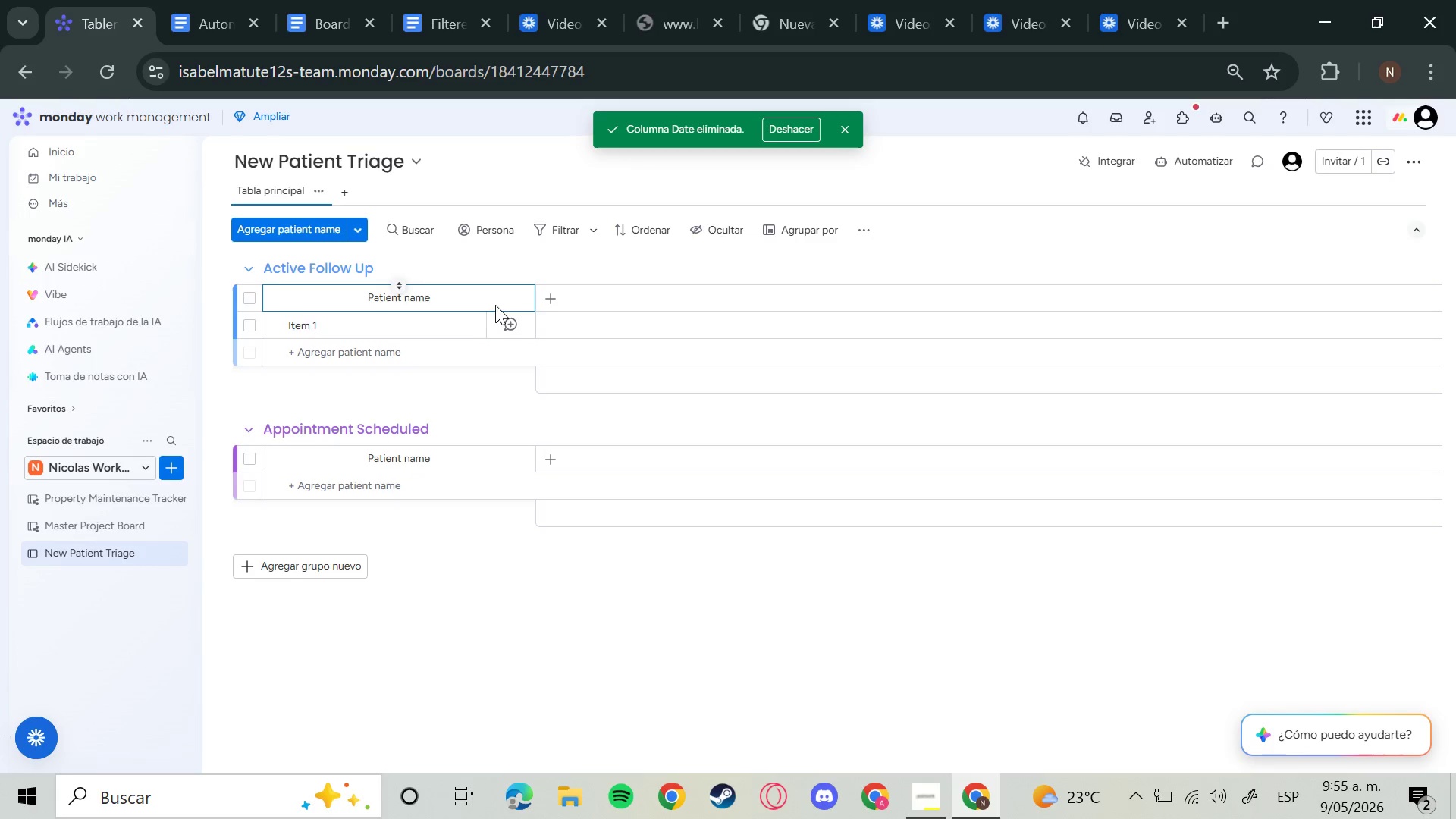 
key(Backspace)
key(Backspace)
key(Backspace)
key(Backspace)
key(Backspace)
key(Backspace)
type( )
key(Backspace)
type(t Name)
 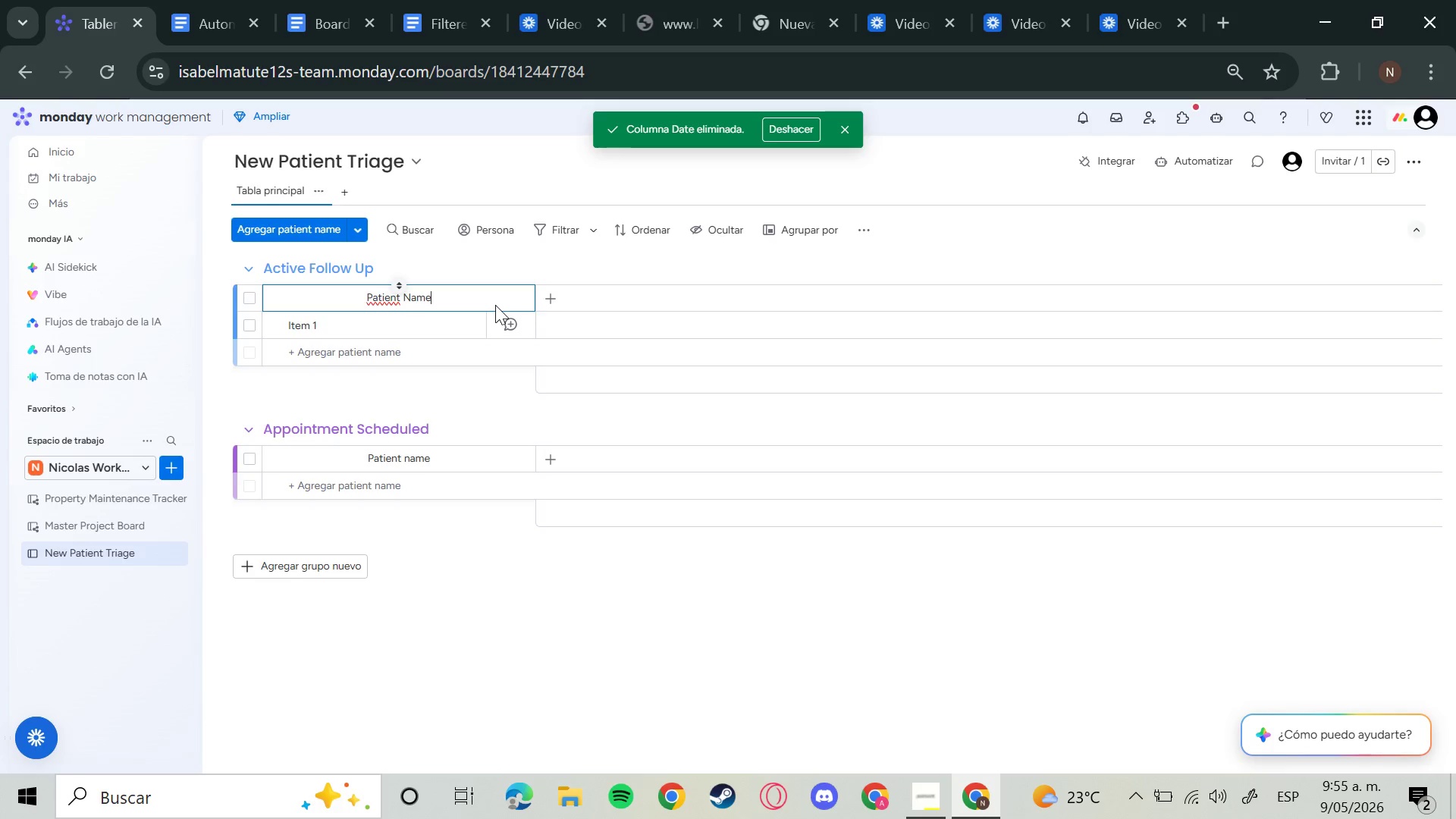 
key(Enter)
 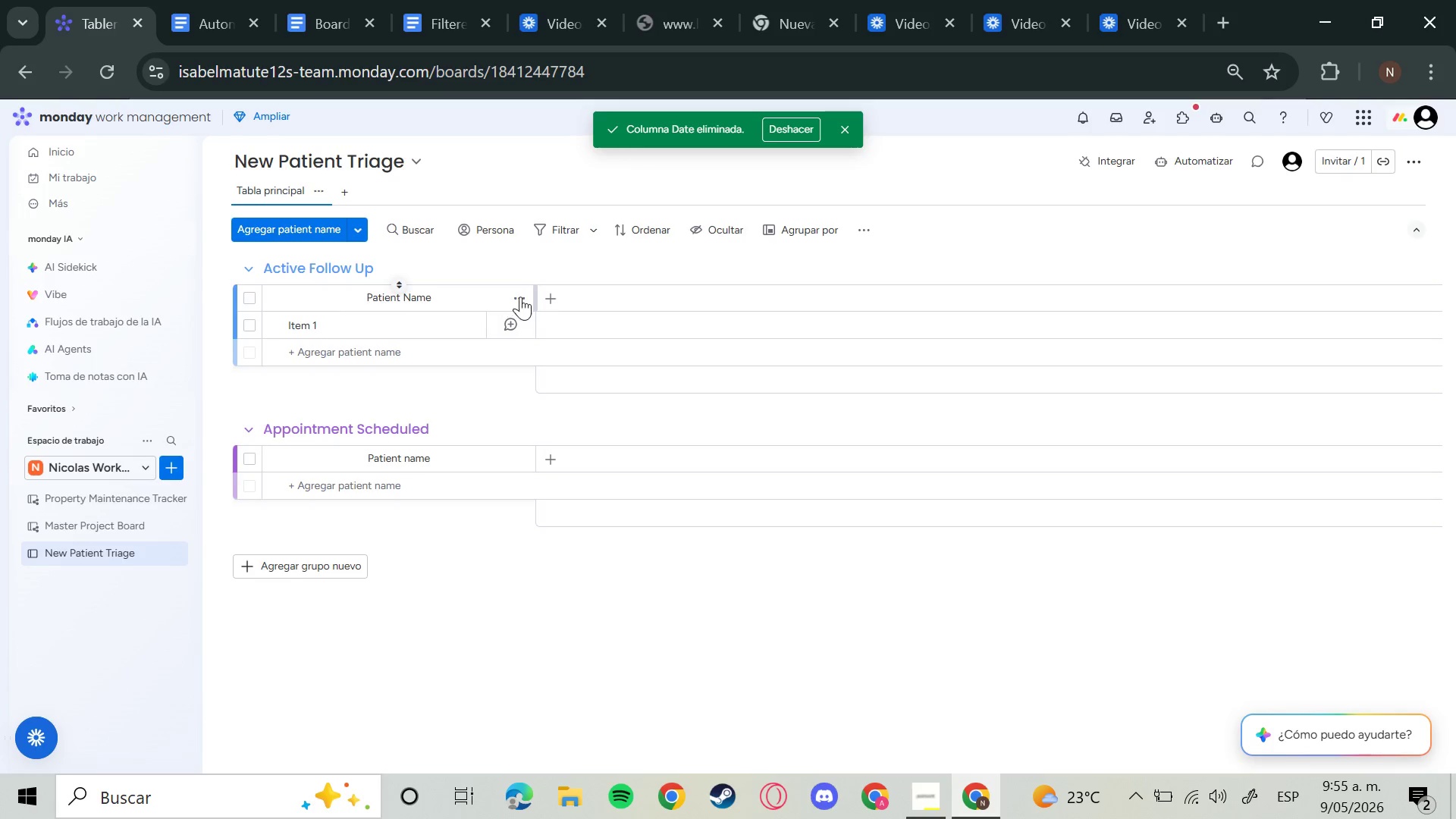 
left_click([555, 297])
 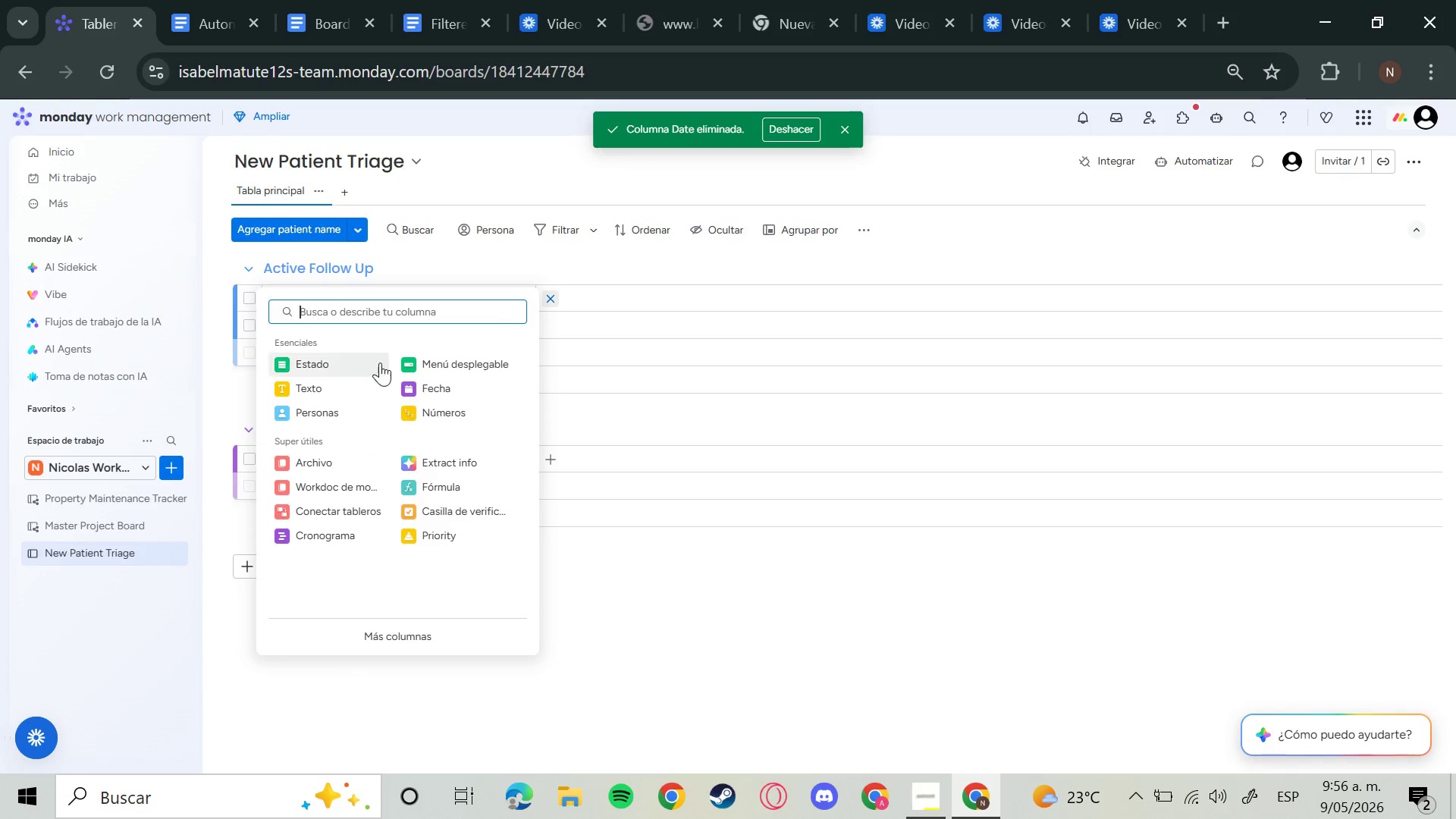 
left_click([316, 397])
 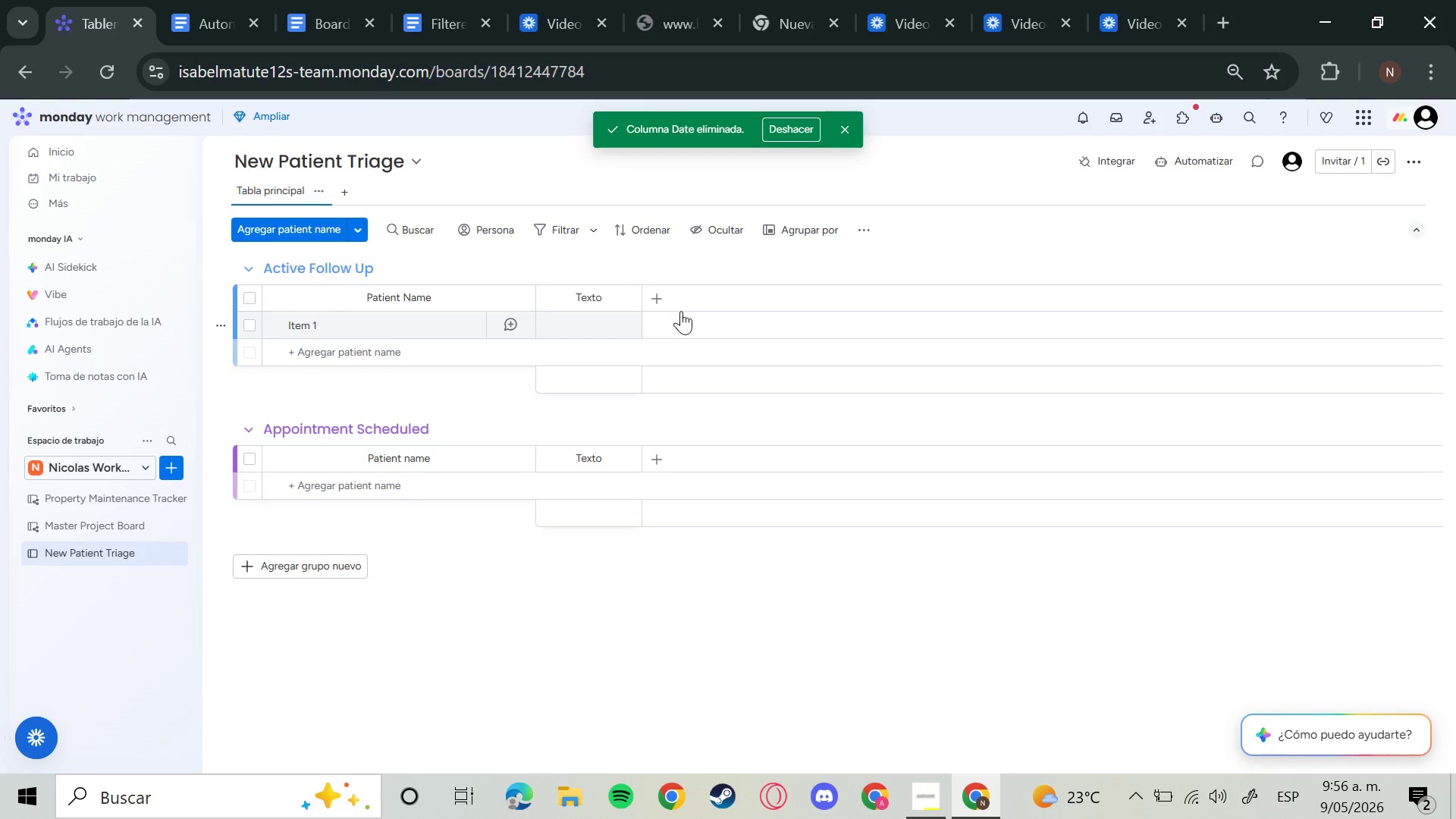 
left_click([652, 295])
 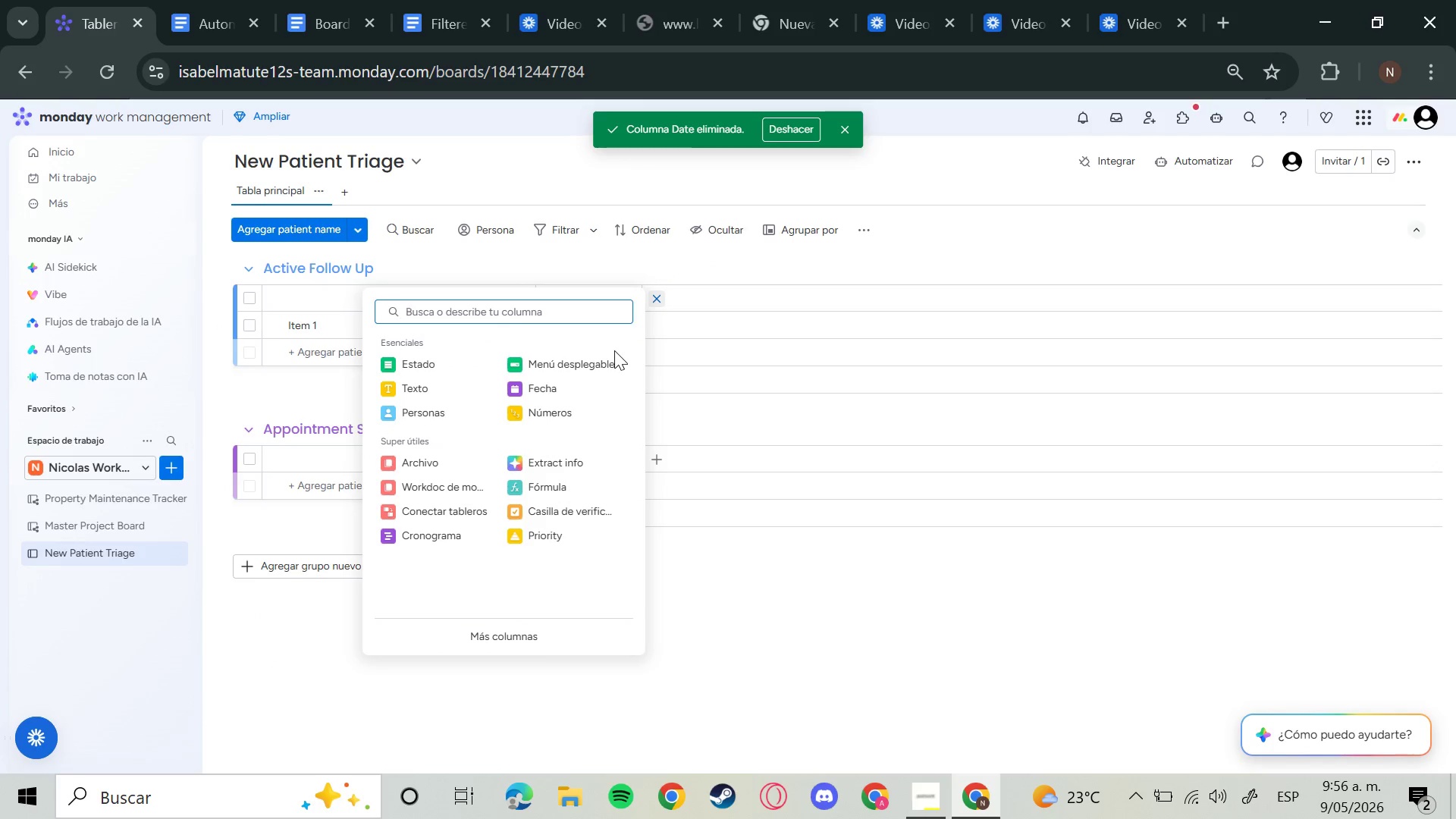 
type(te)
 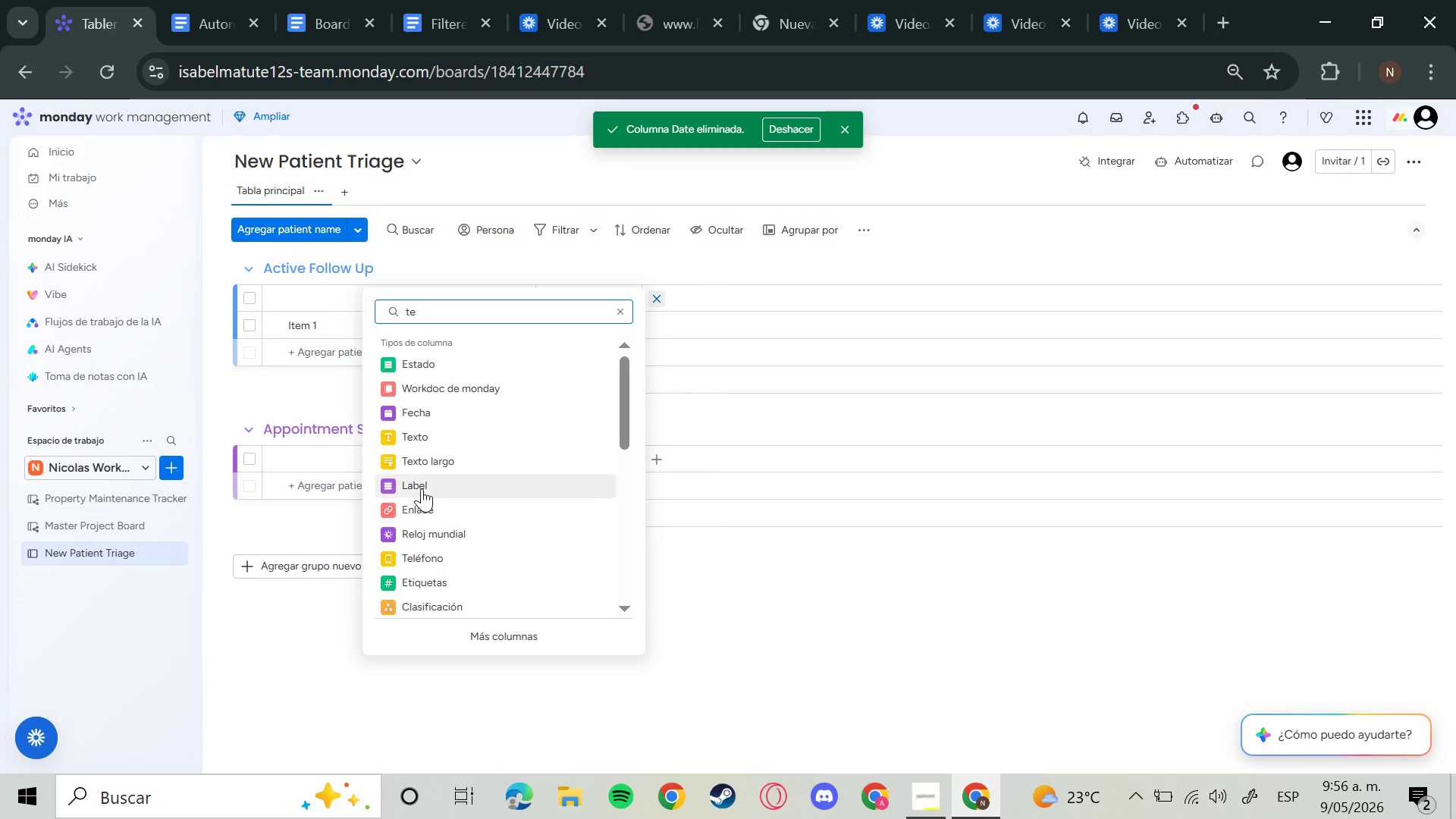 
left_click([430, 554])
 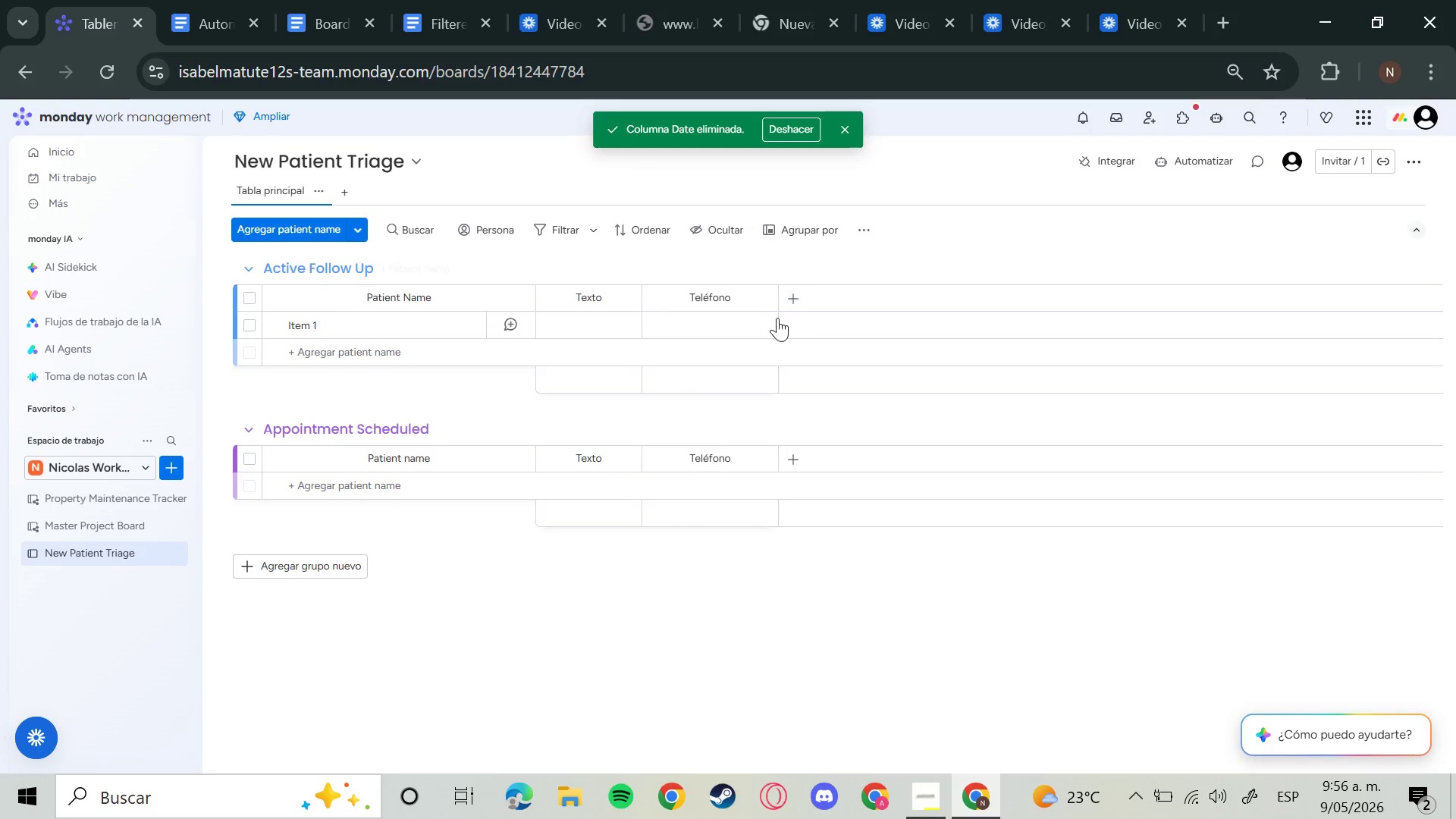 
left_click([787, 296])
 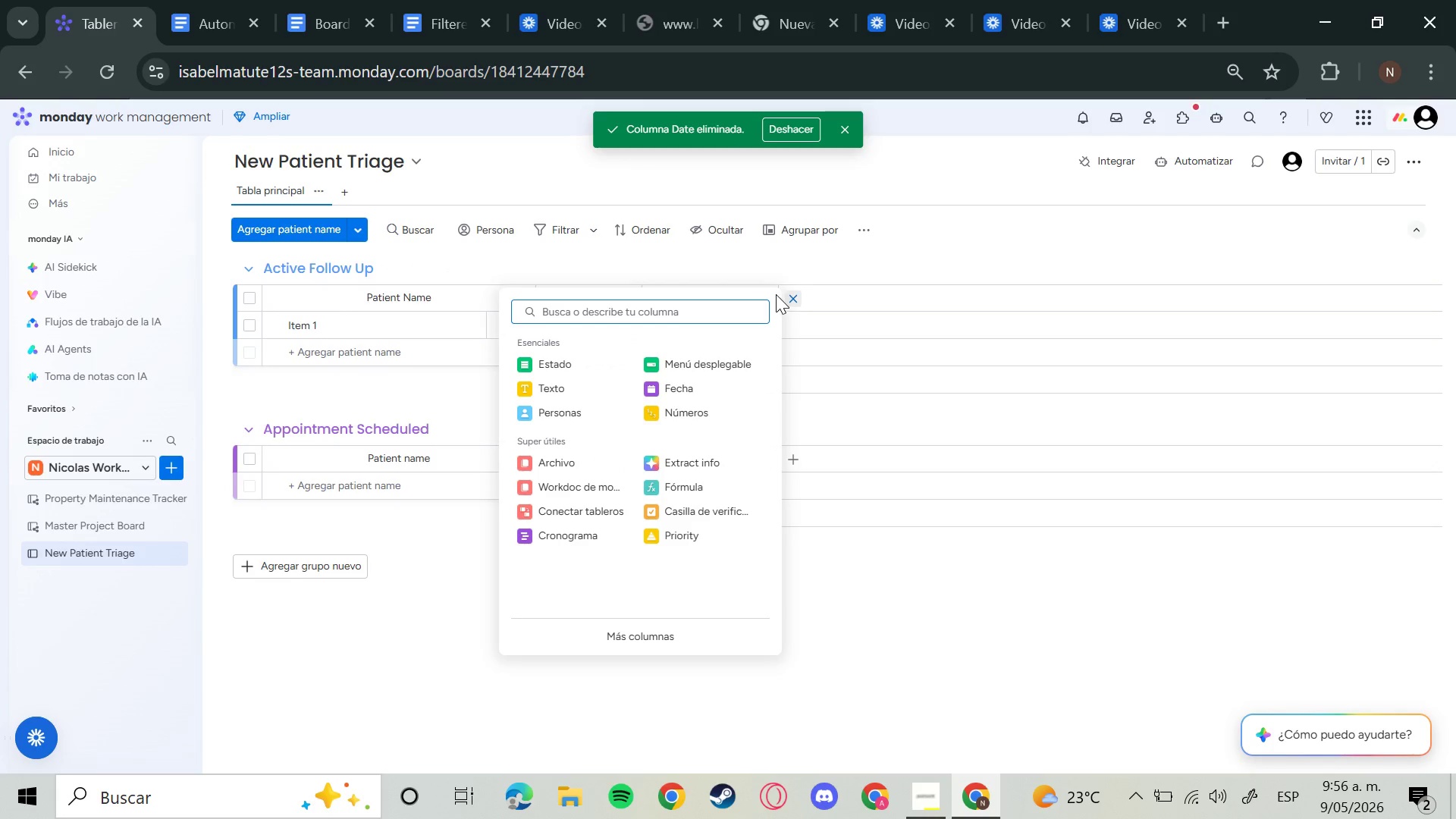 
left_click([682, 354])
 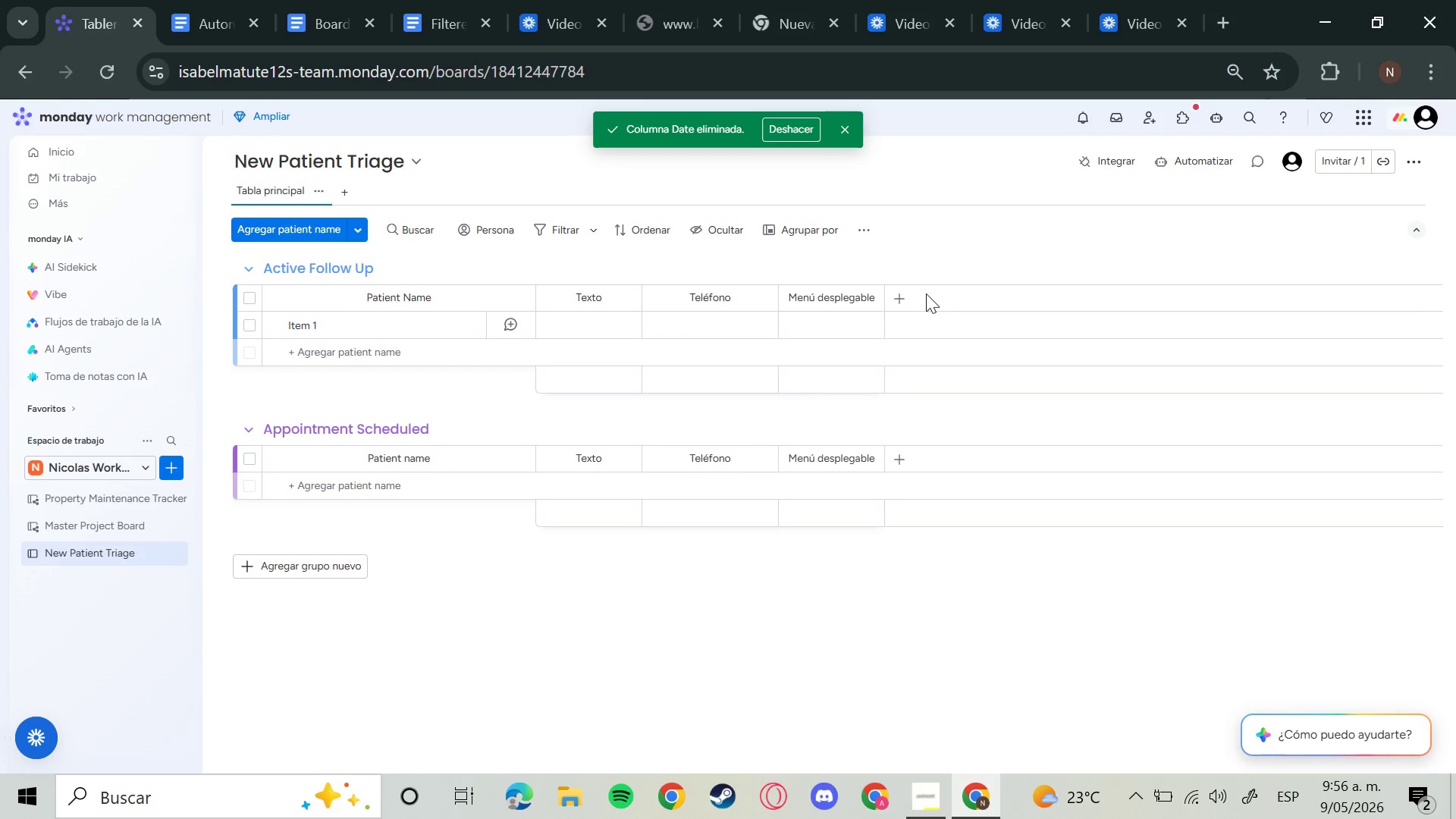 
left_click([897, 292])
 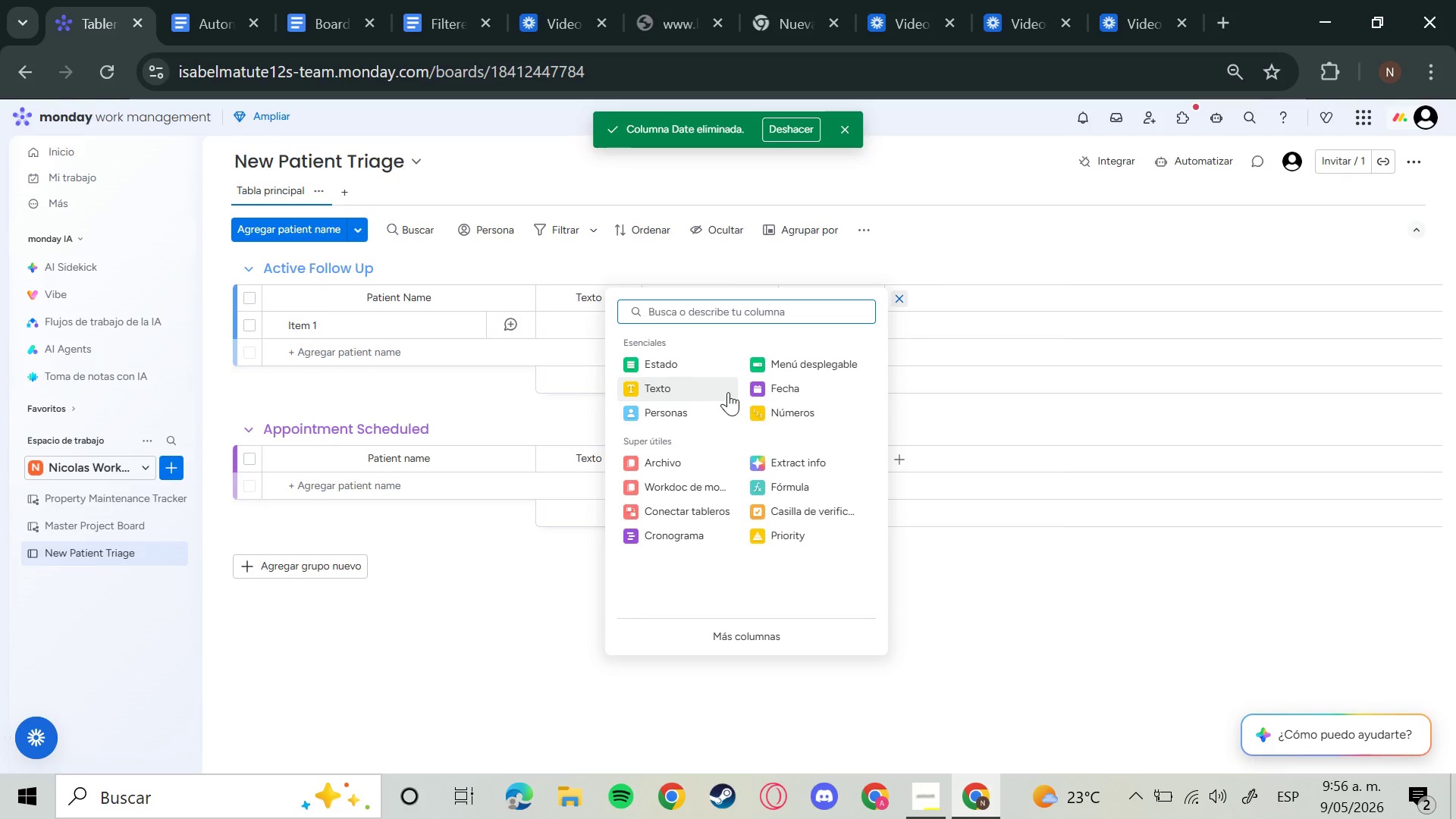 
left_click([773, 379])
 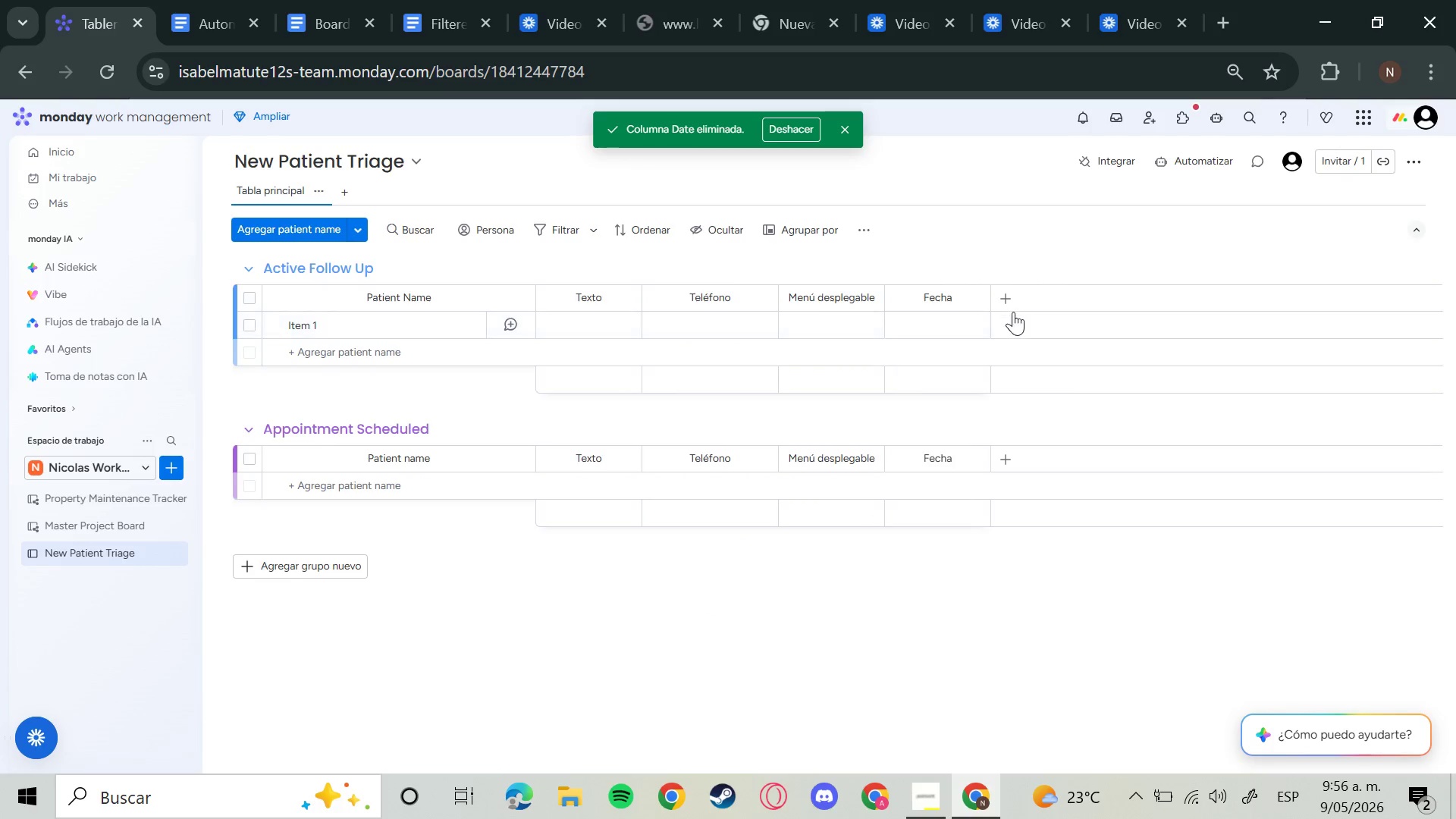 
left_click([998, 291])
 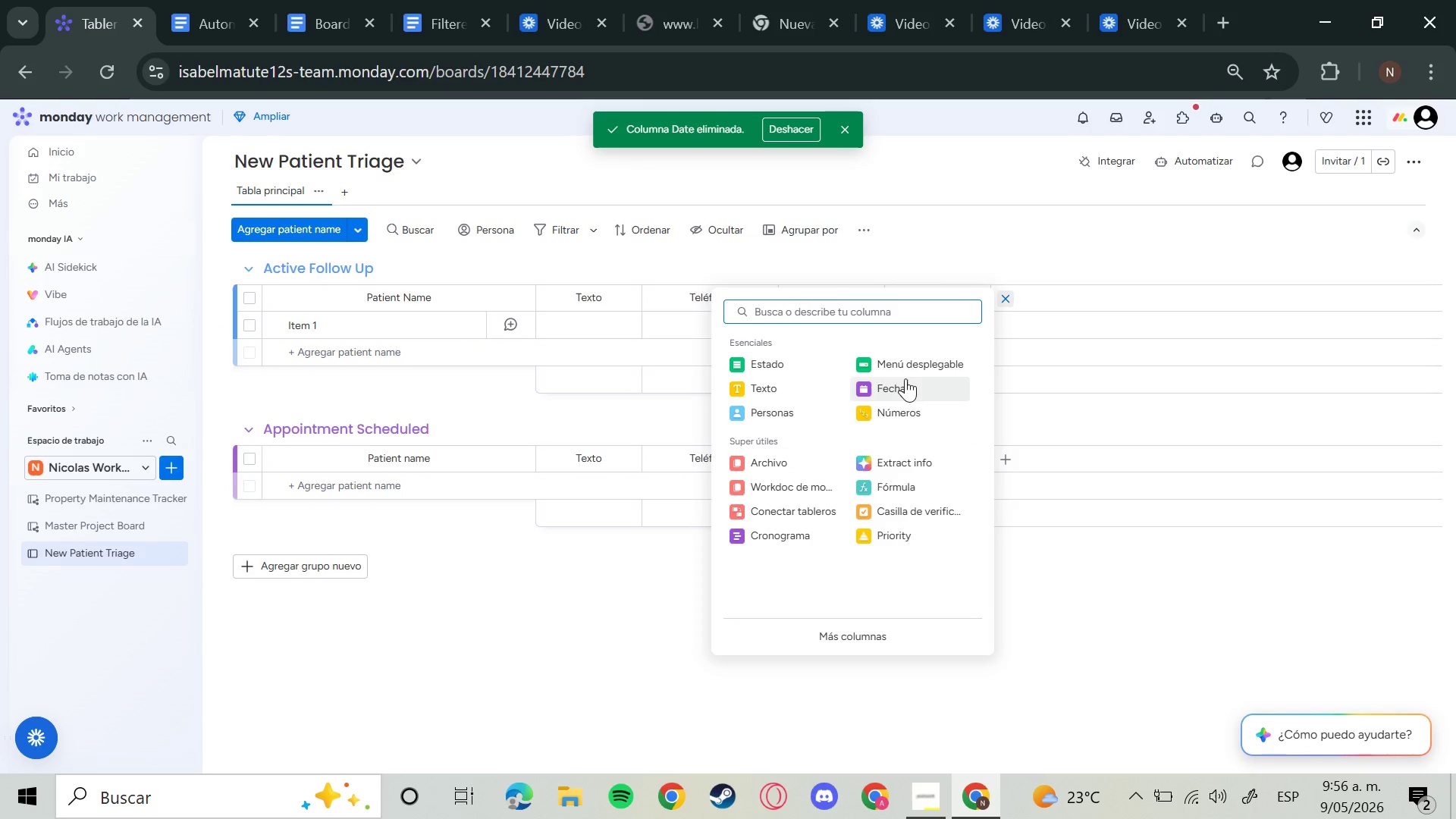 
left_click([909, 362])
 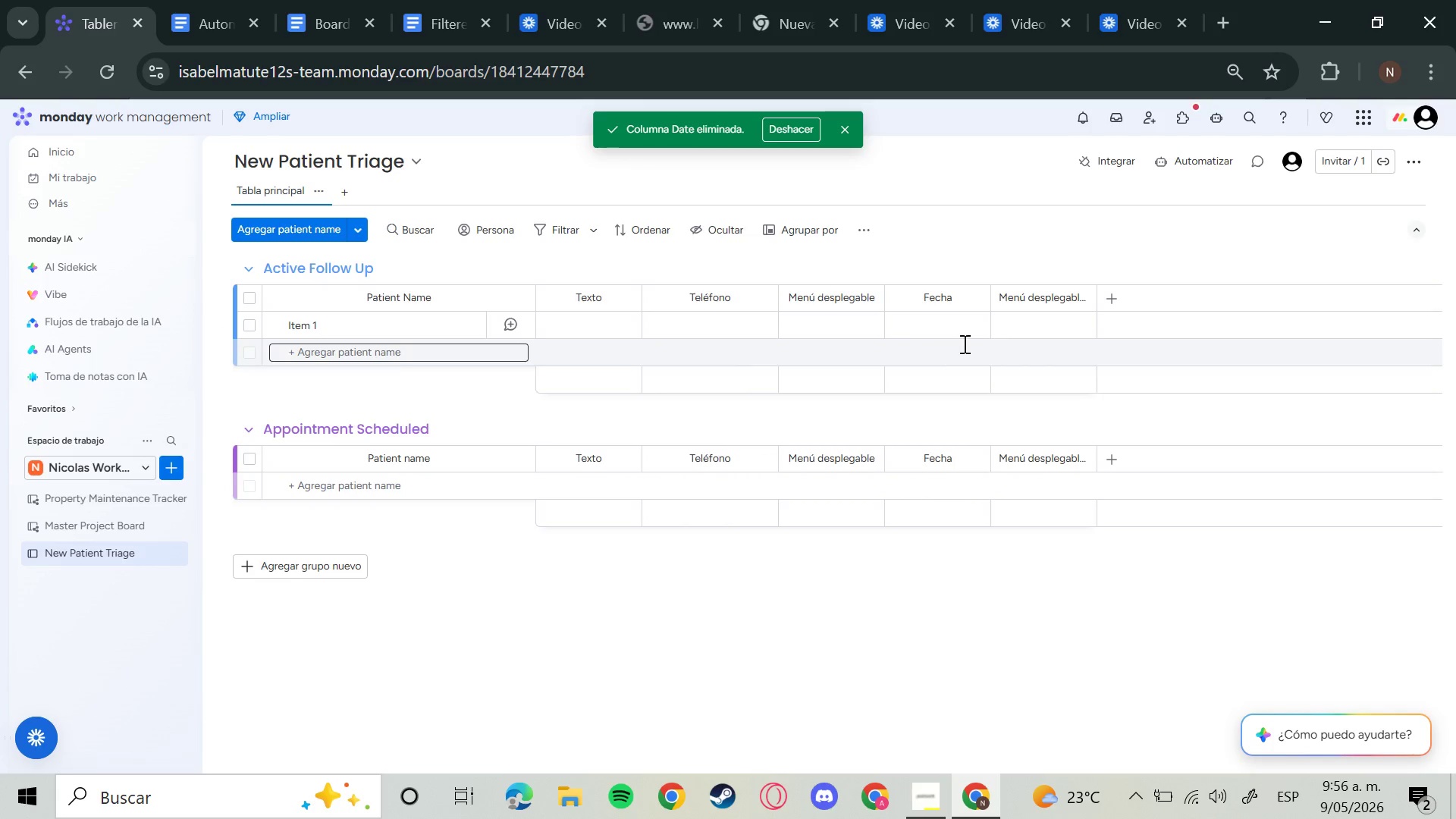 
left_click([1117, 297])
 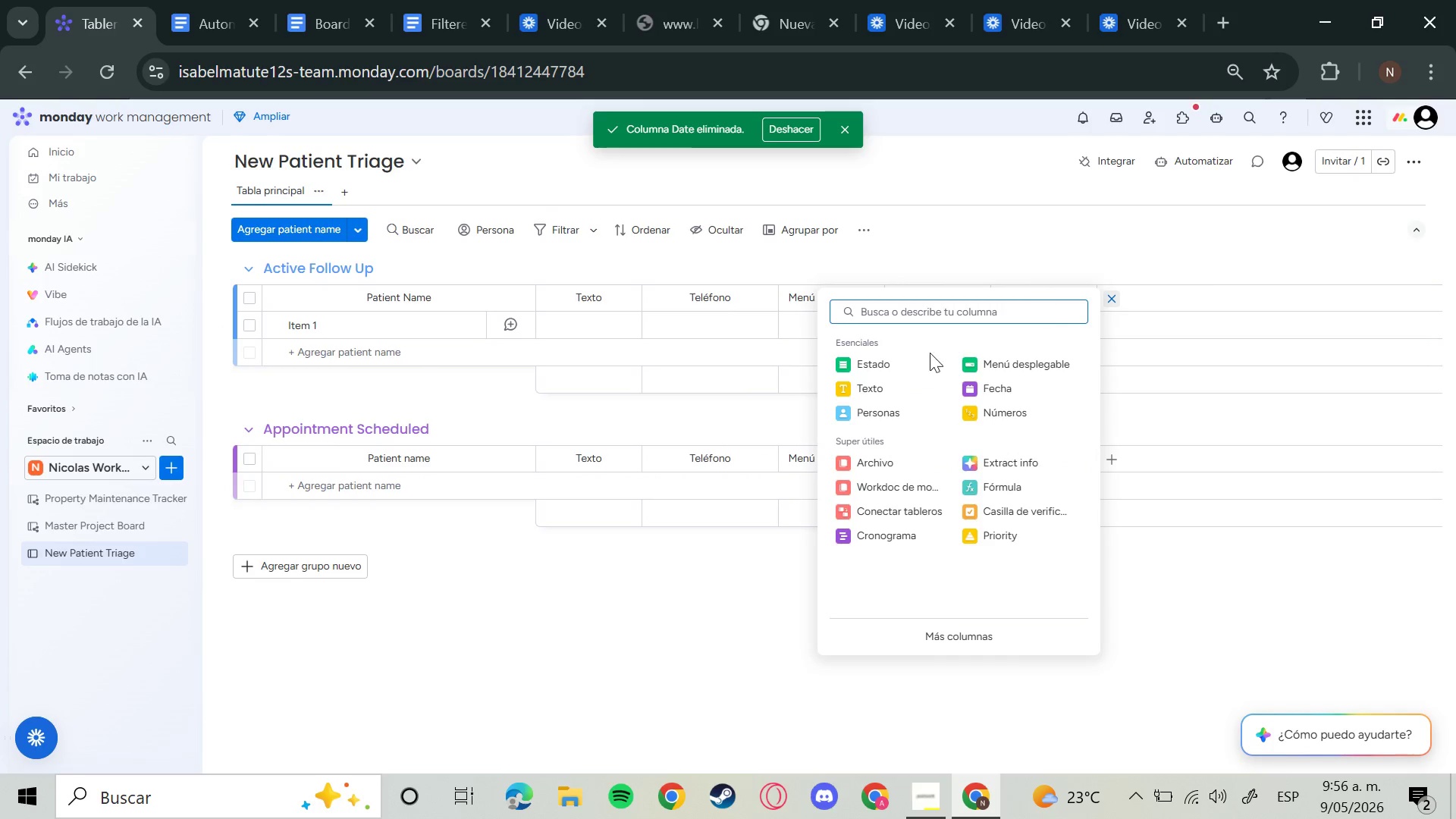 
left_click([864, 369])
 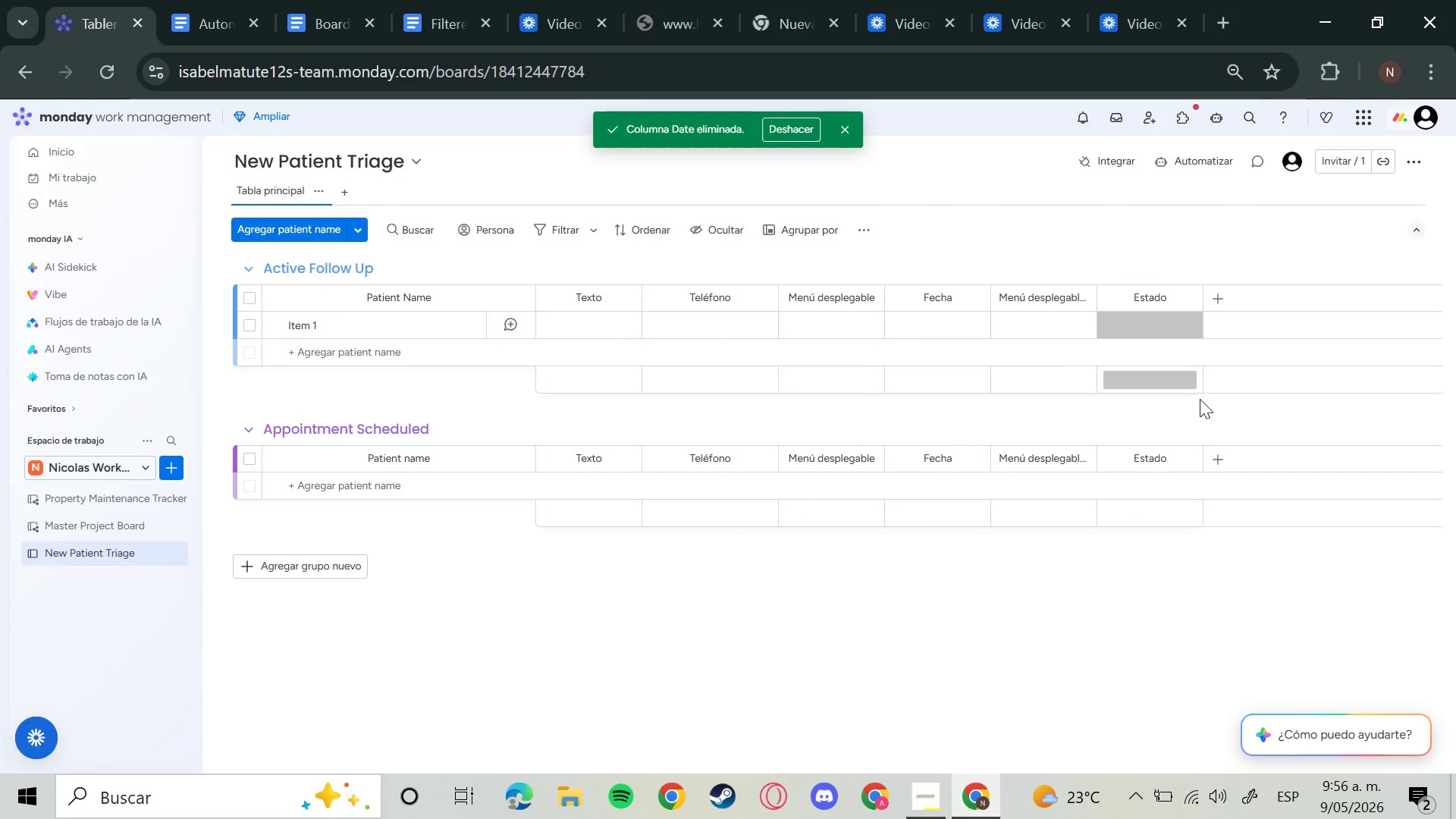 
left_click([1210, 294])
 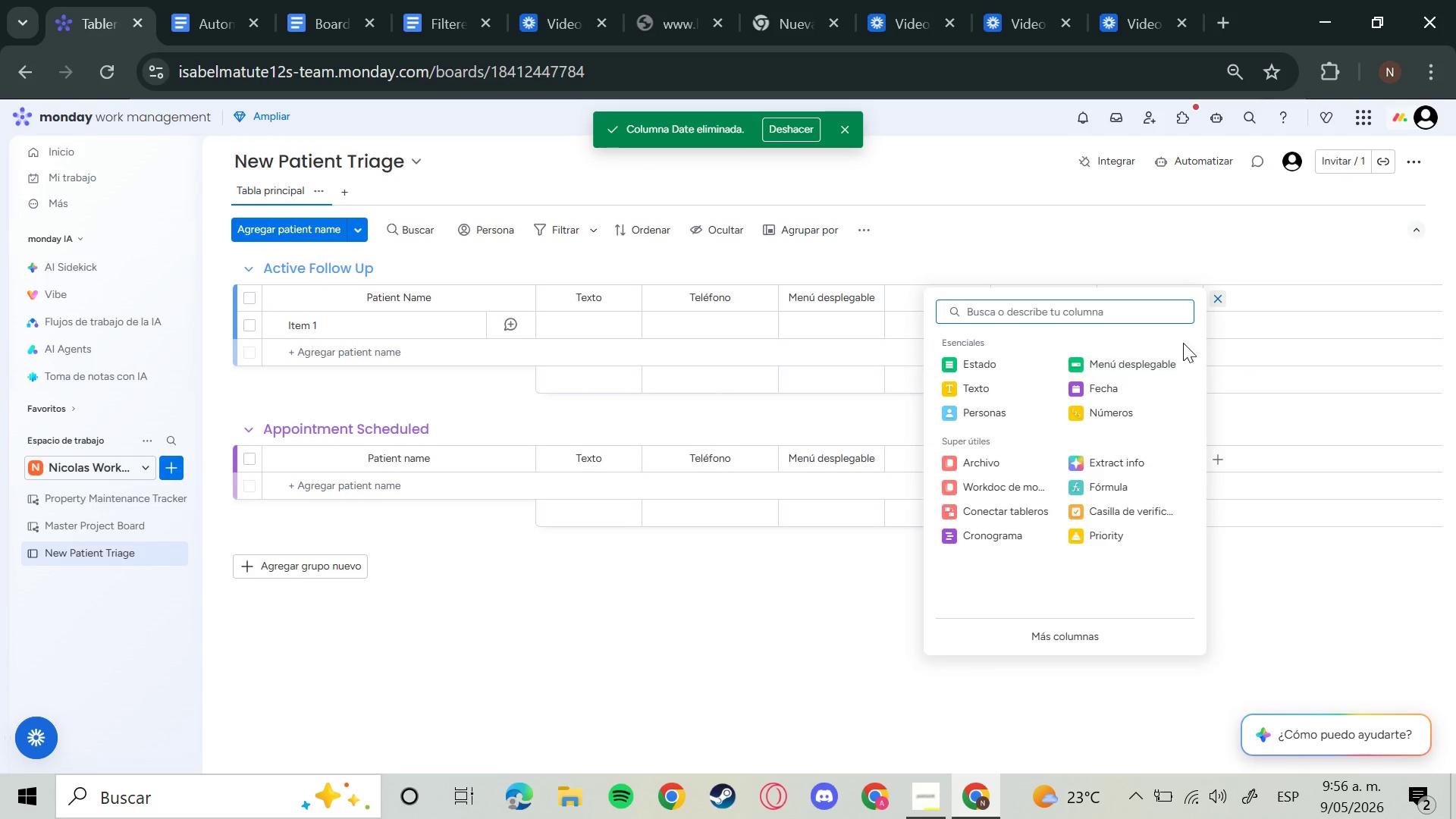 
left_click([1162, 366])
 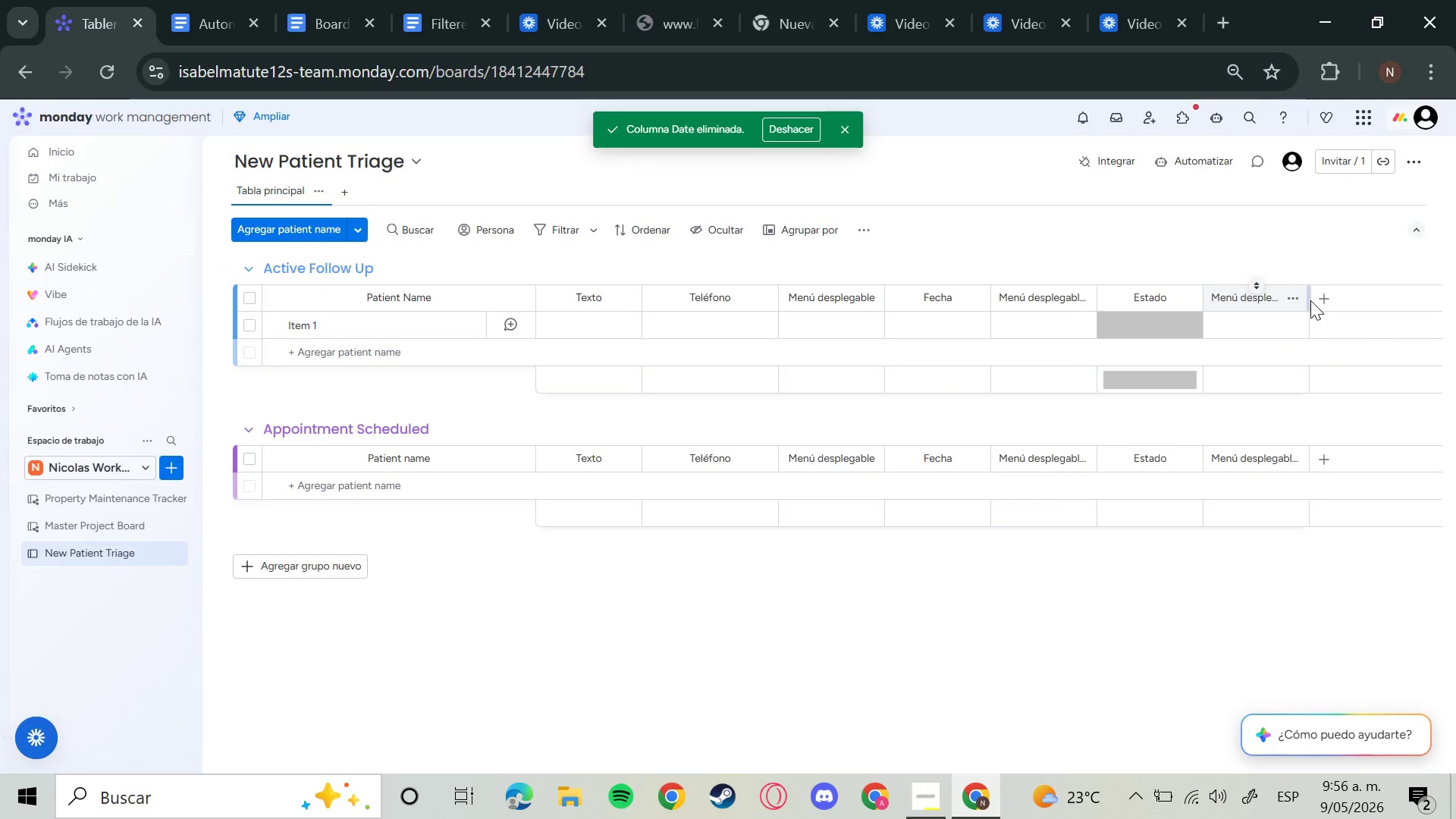 
left_click([1328, 300])
 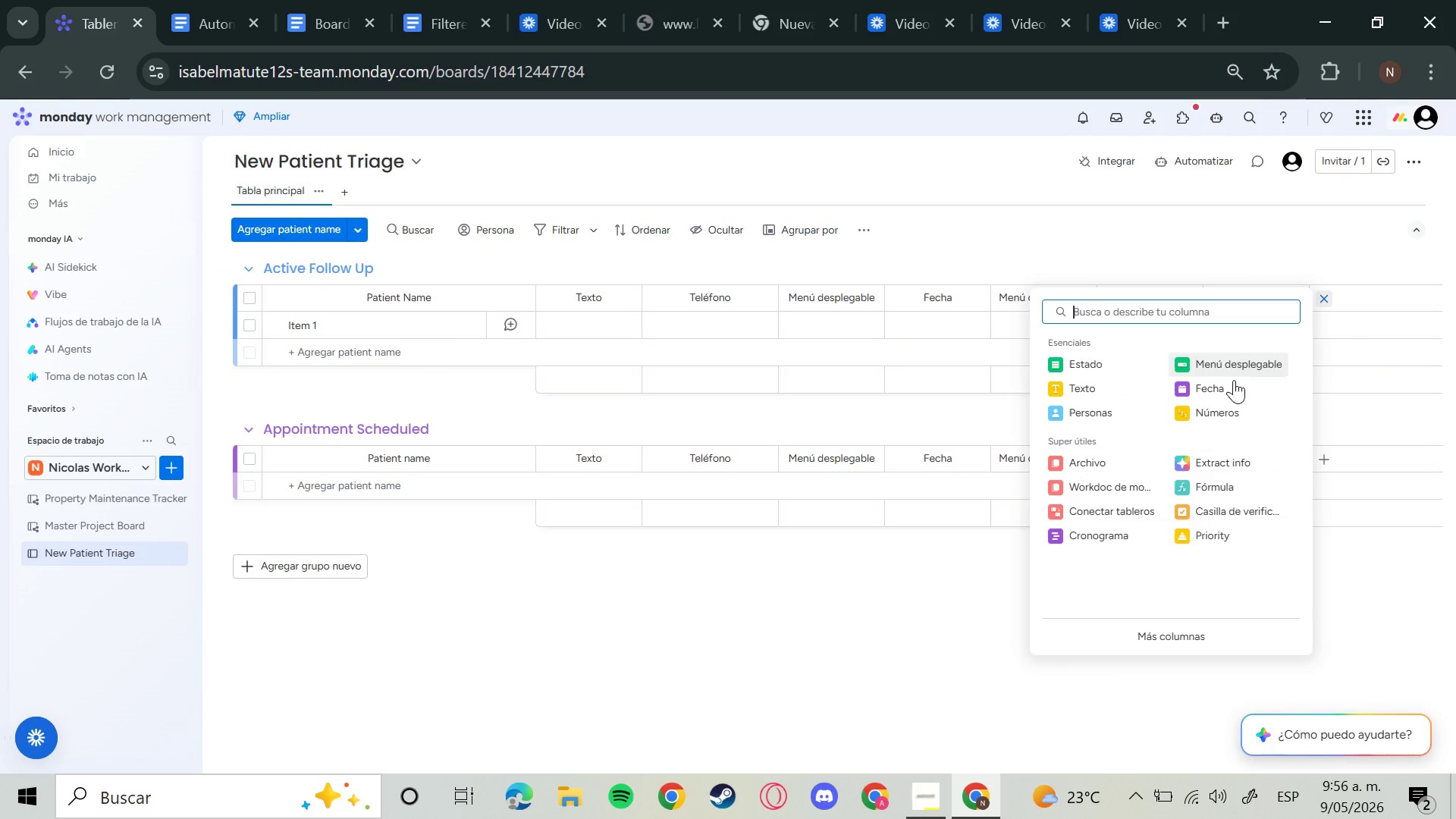 
left_click([1222, 387])
 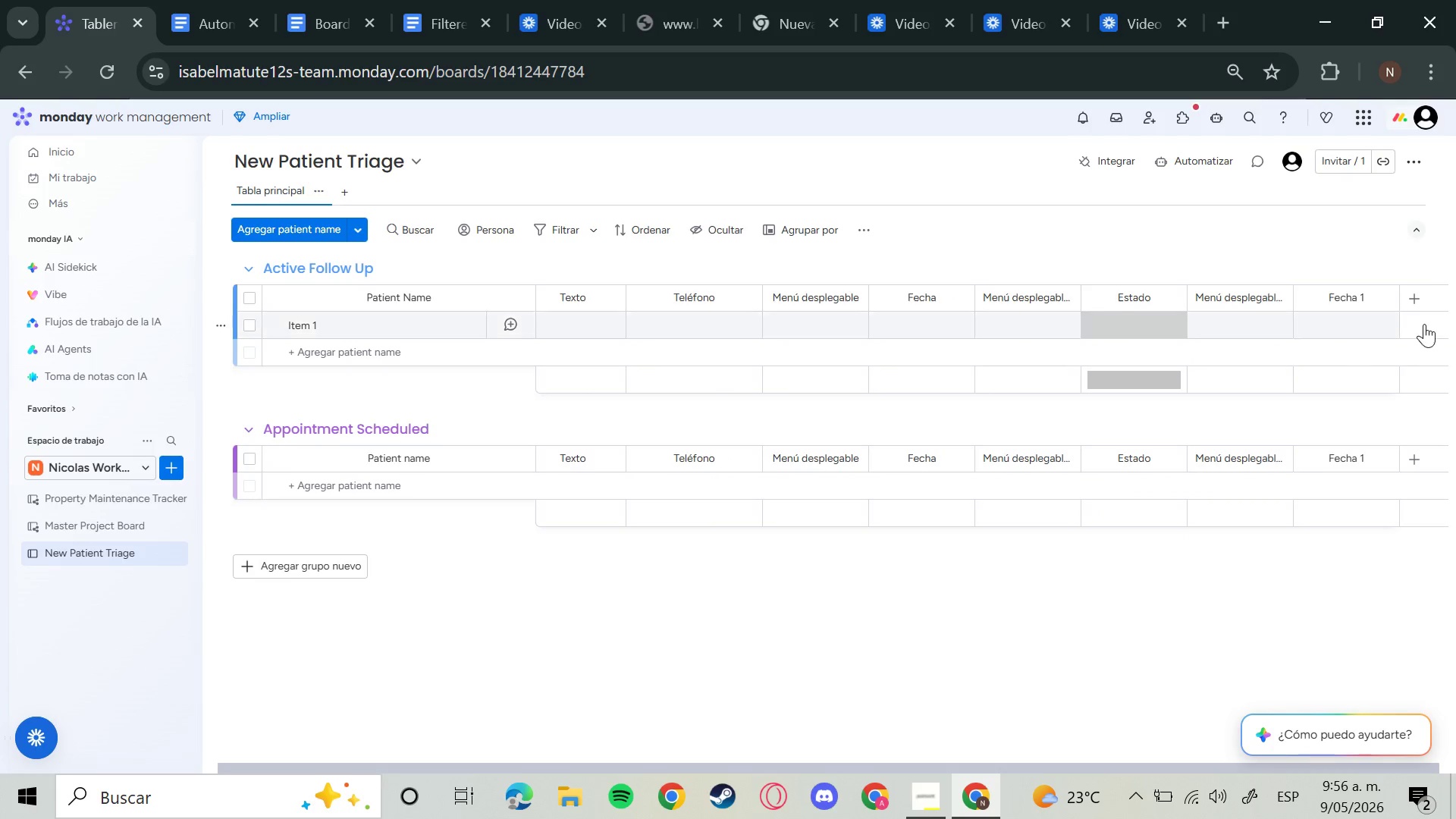 
left_click([1421, 303])
 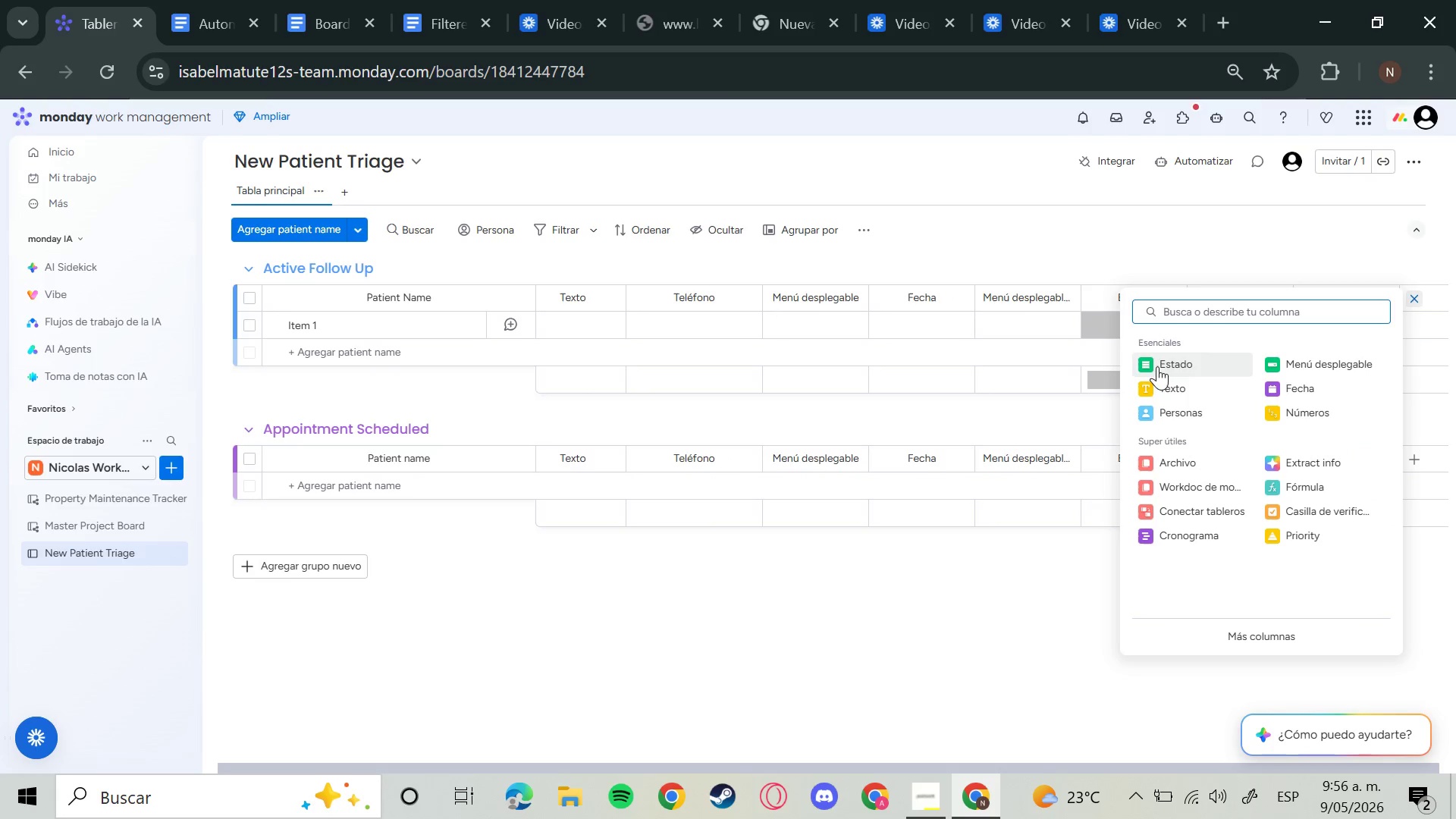 
left_click([1152, 367])
 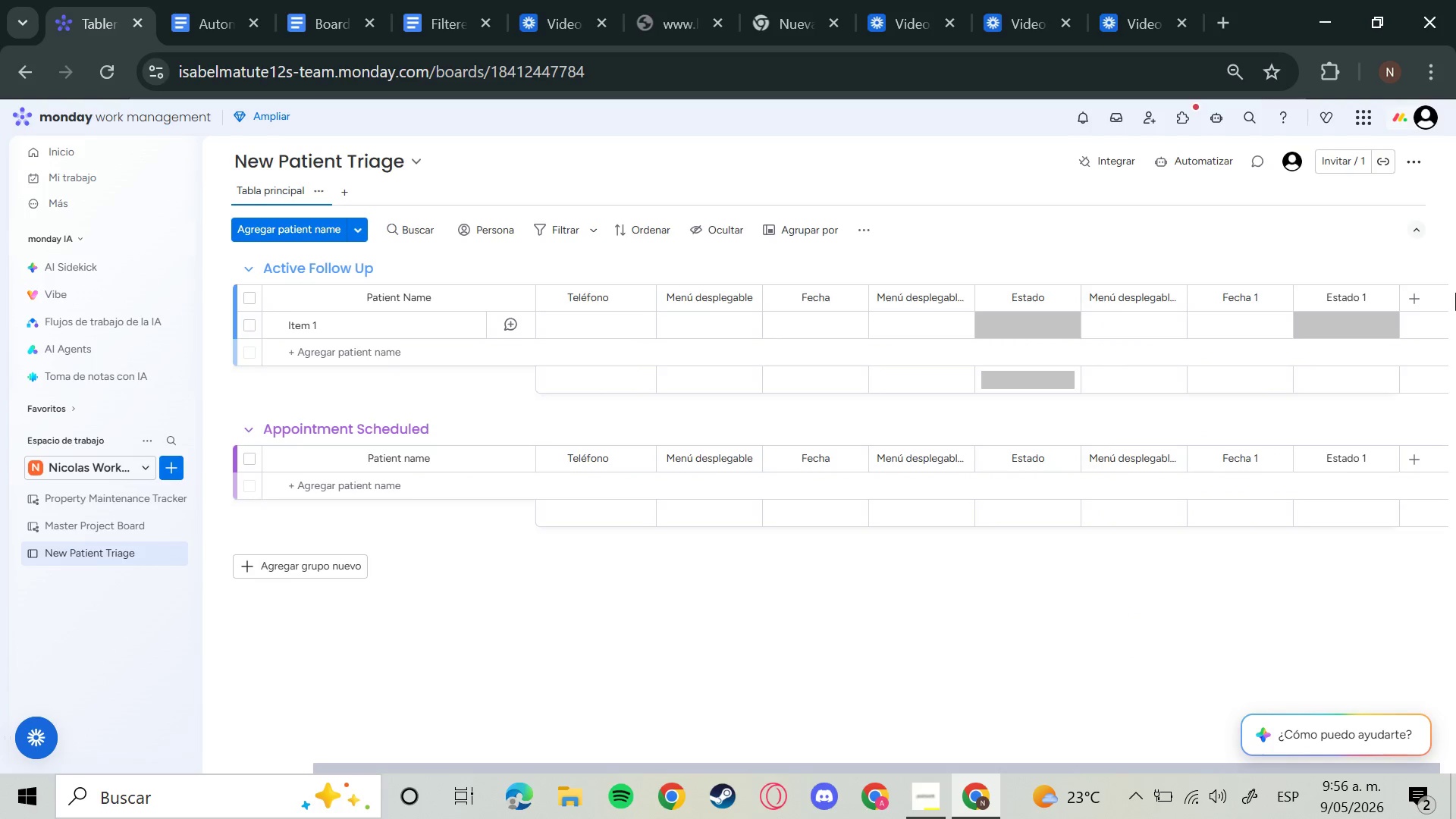 
left_click([1418, 299])
 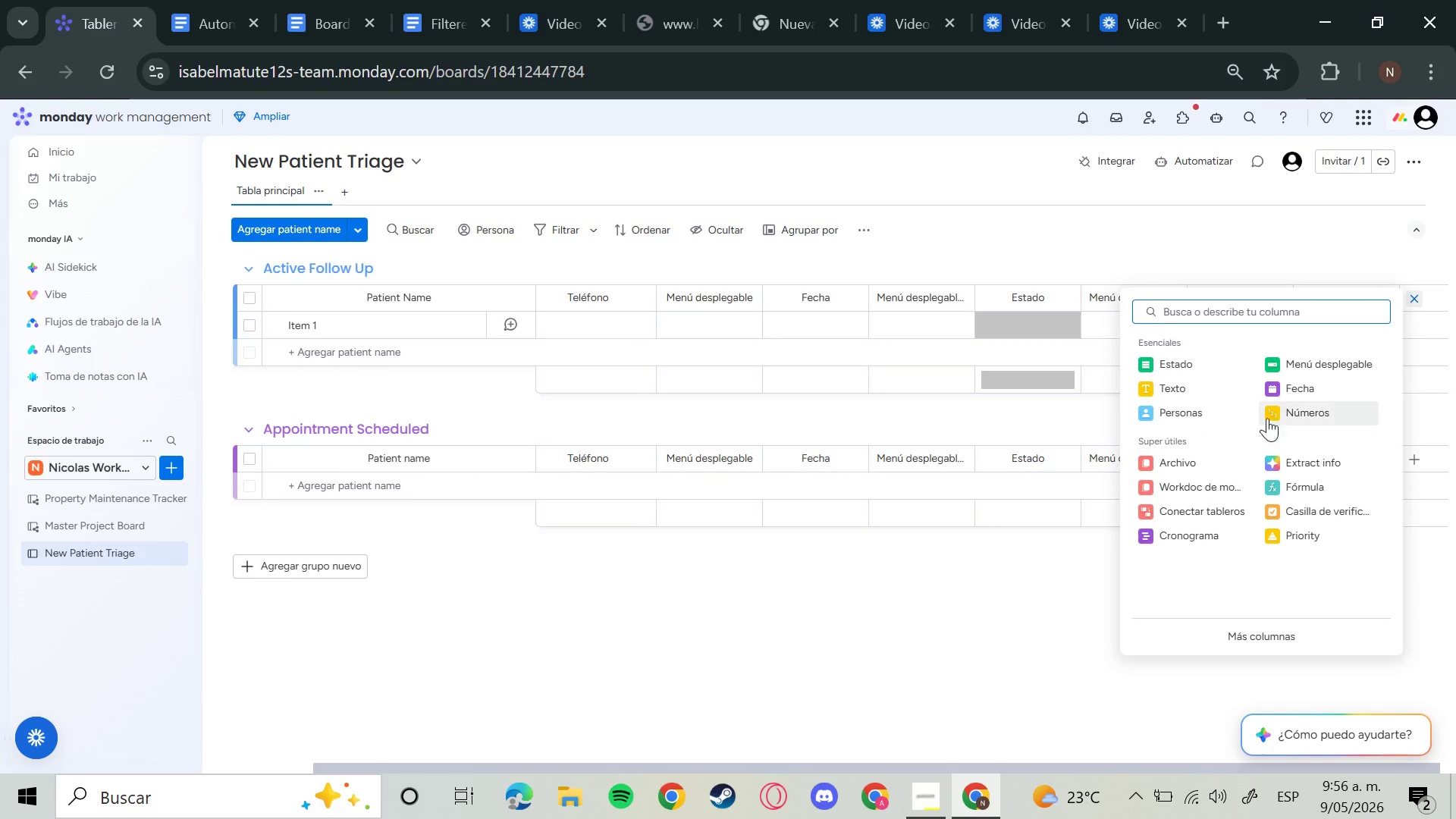 
left_click([1200, 412])
 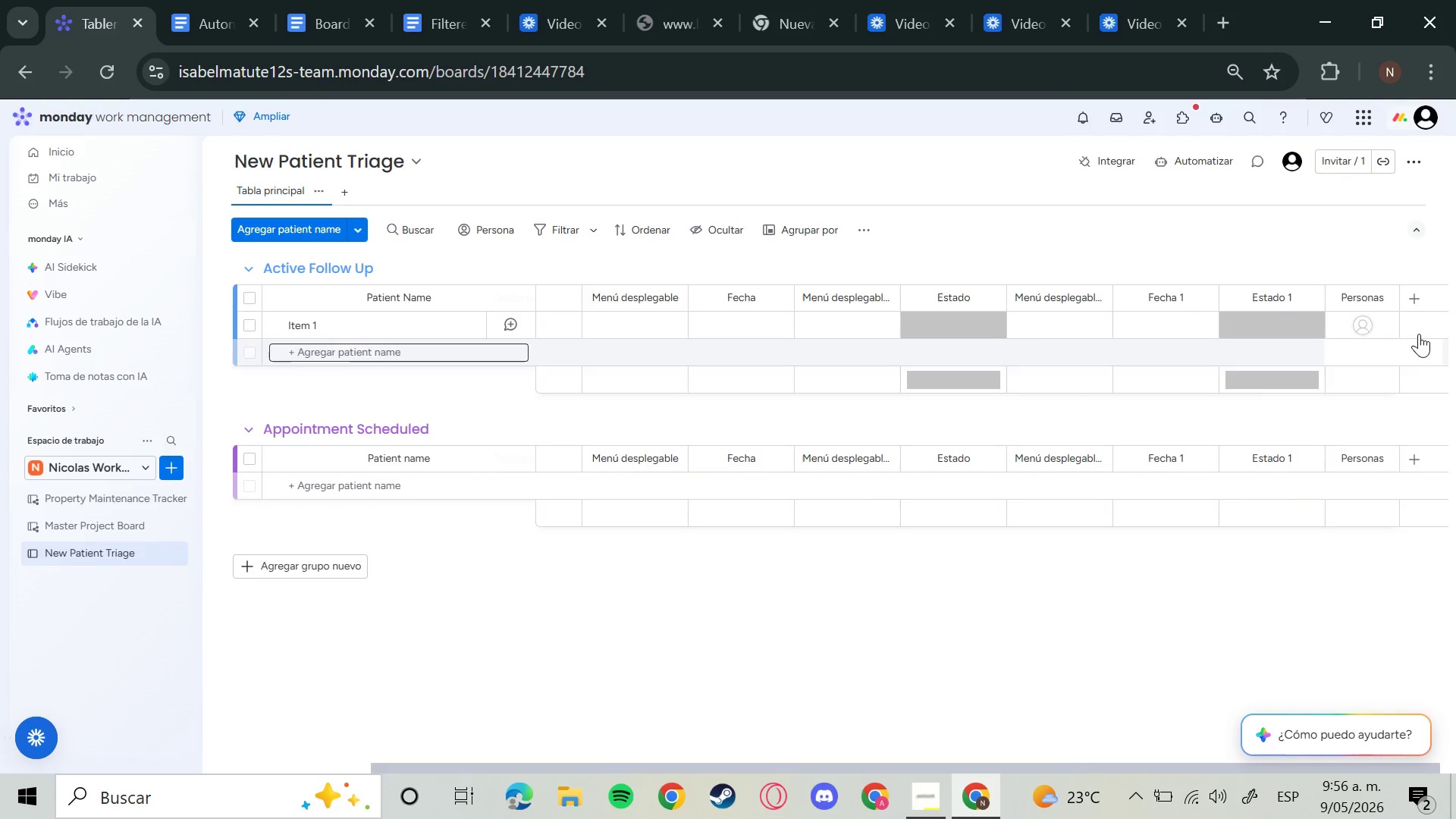 
left_click([1420, 304])
 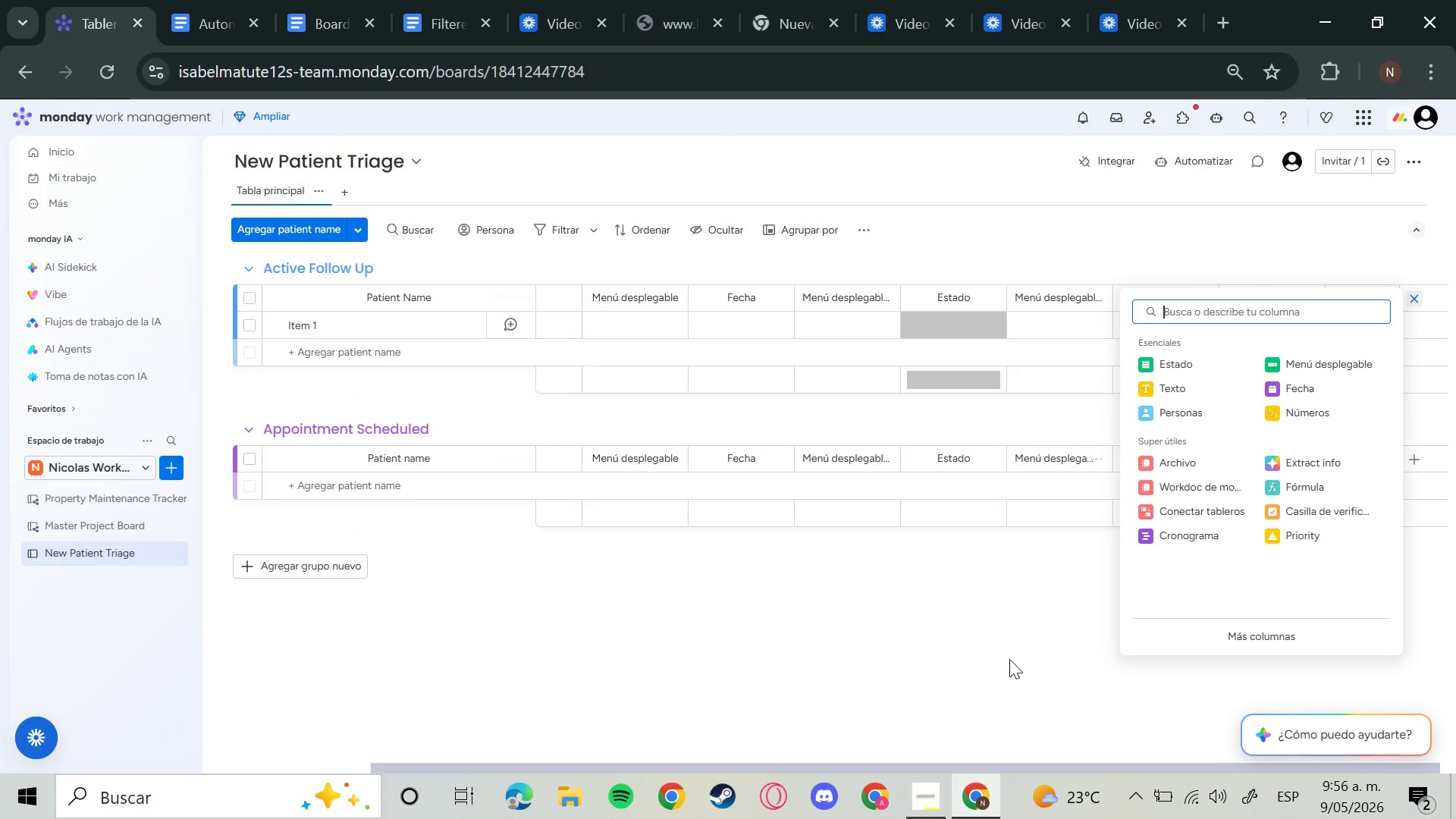 
mouse_move([828, 461])
 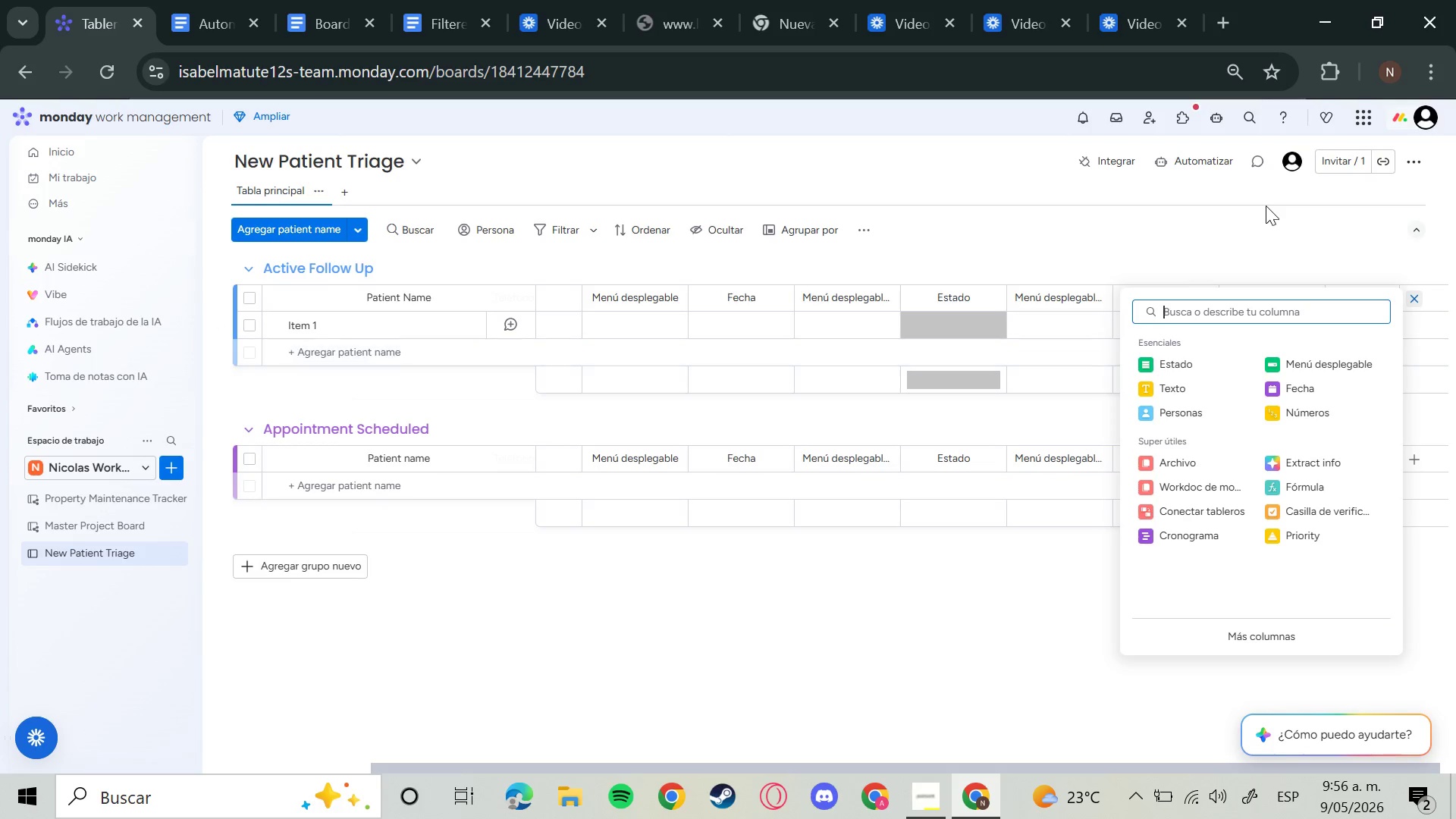 
left_click([1266, 206])
 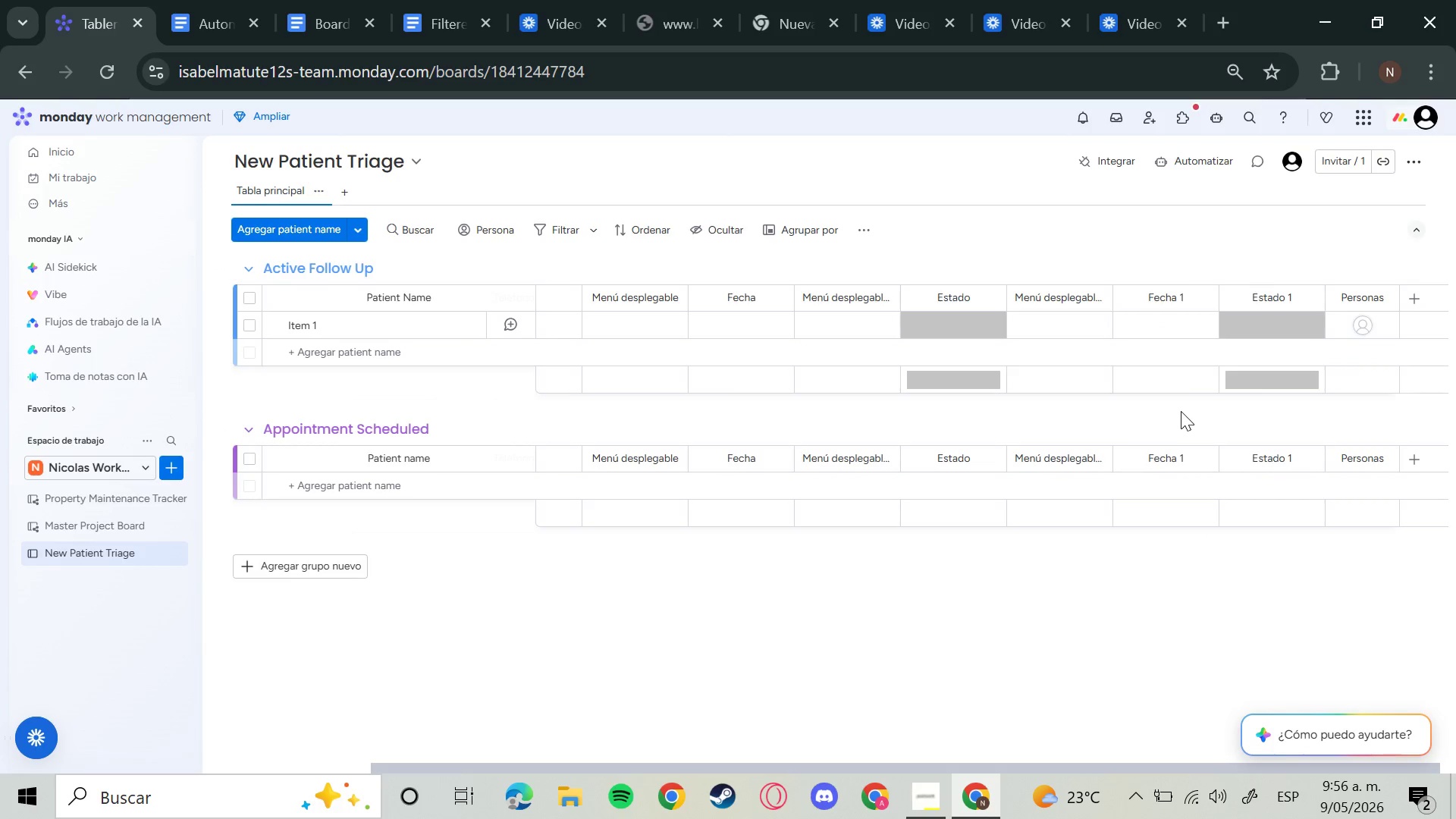 
wait(5.11)
 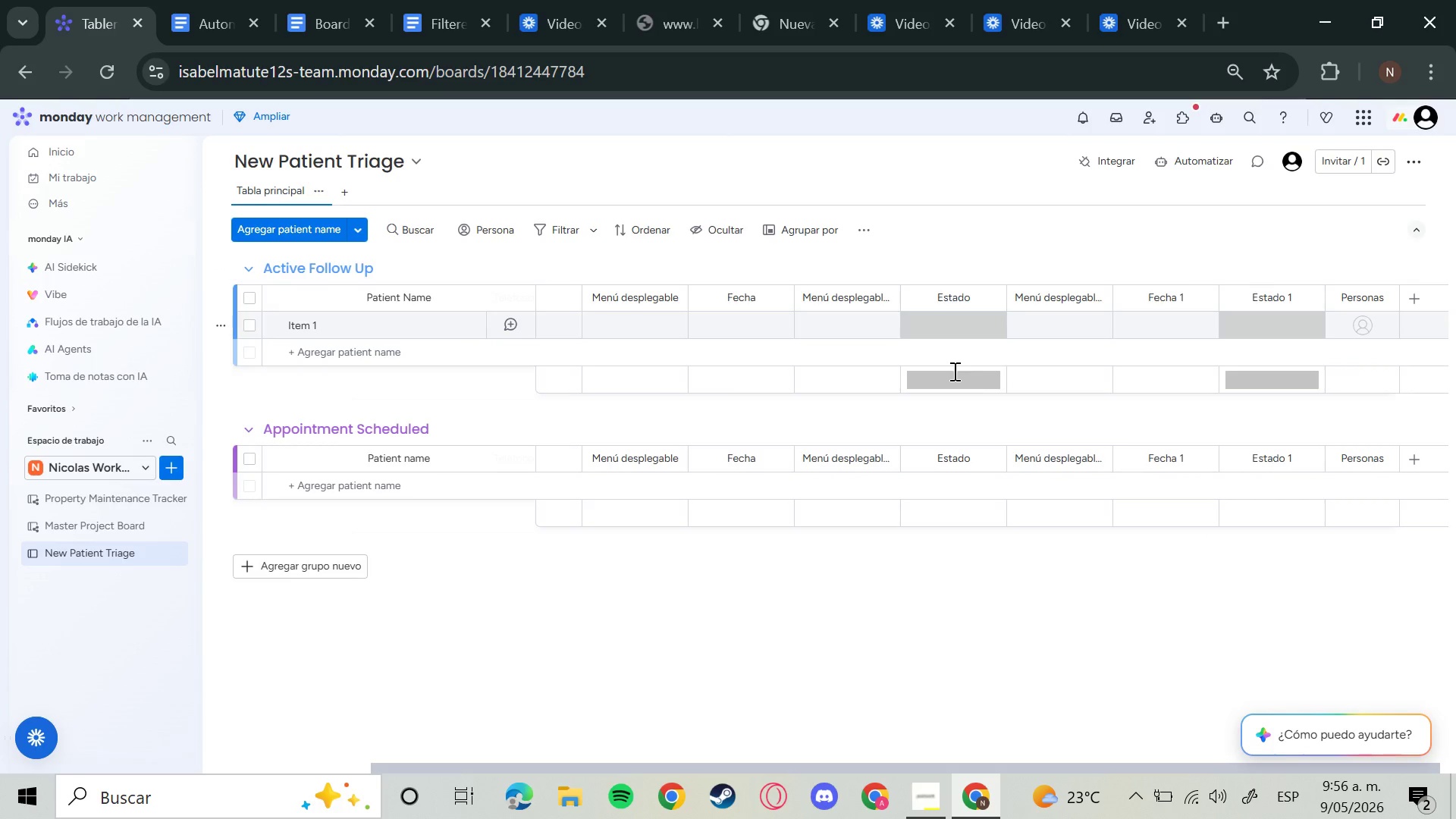 
left_click([1404, 297])
 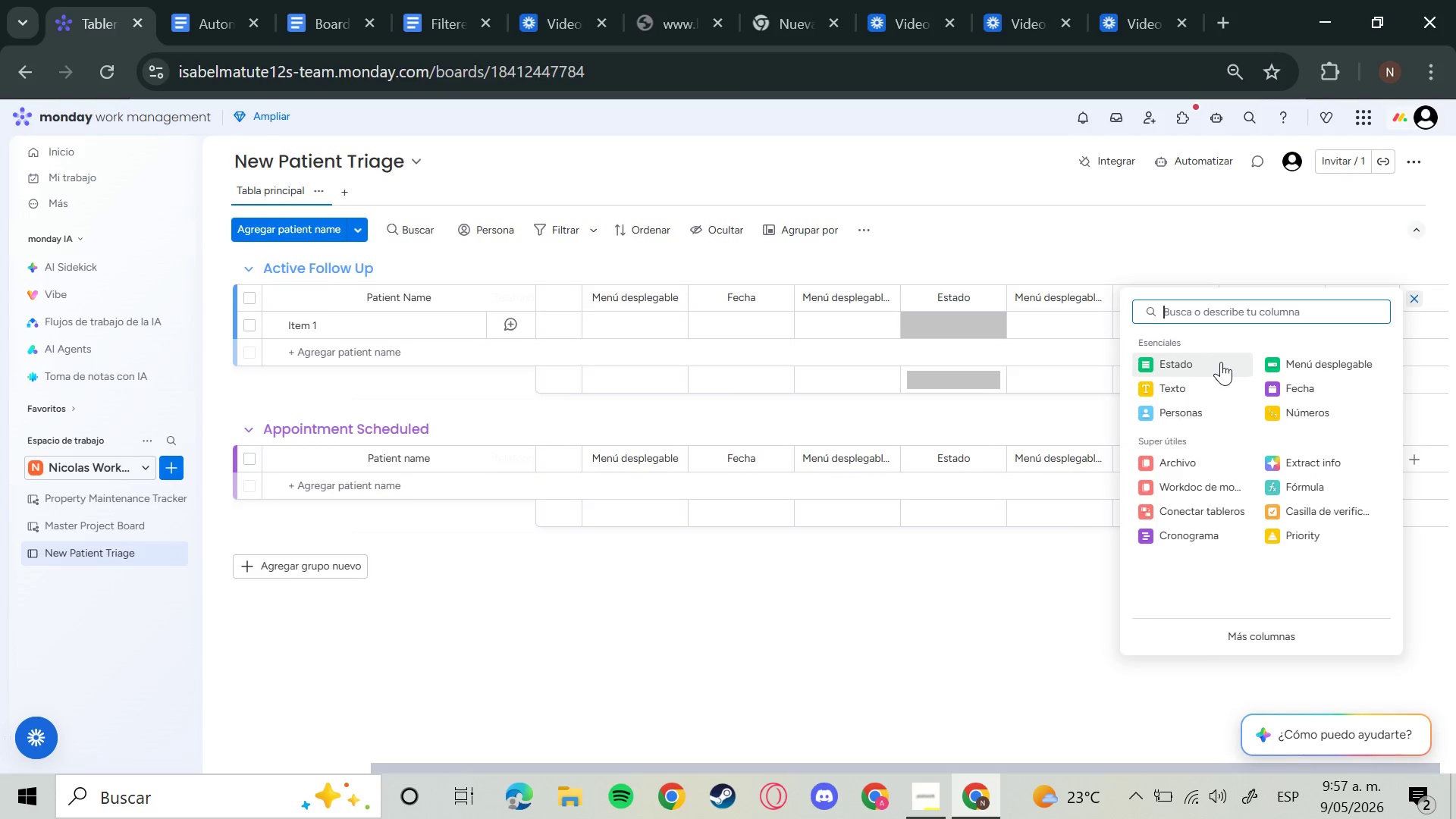 
left_click([1325, 397])
 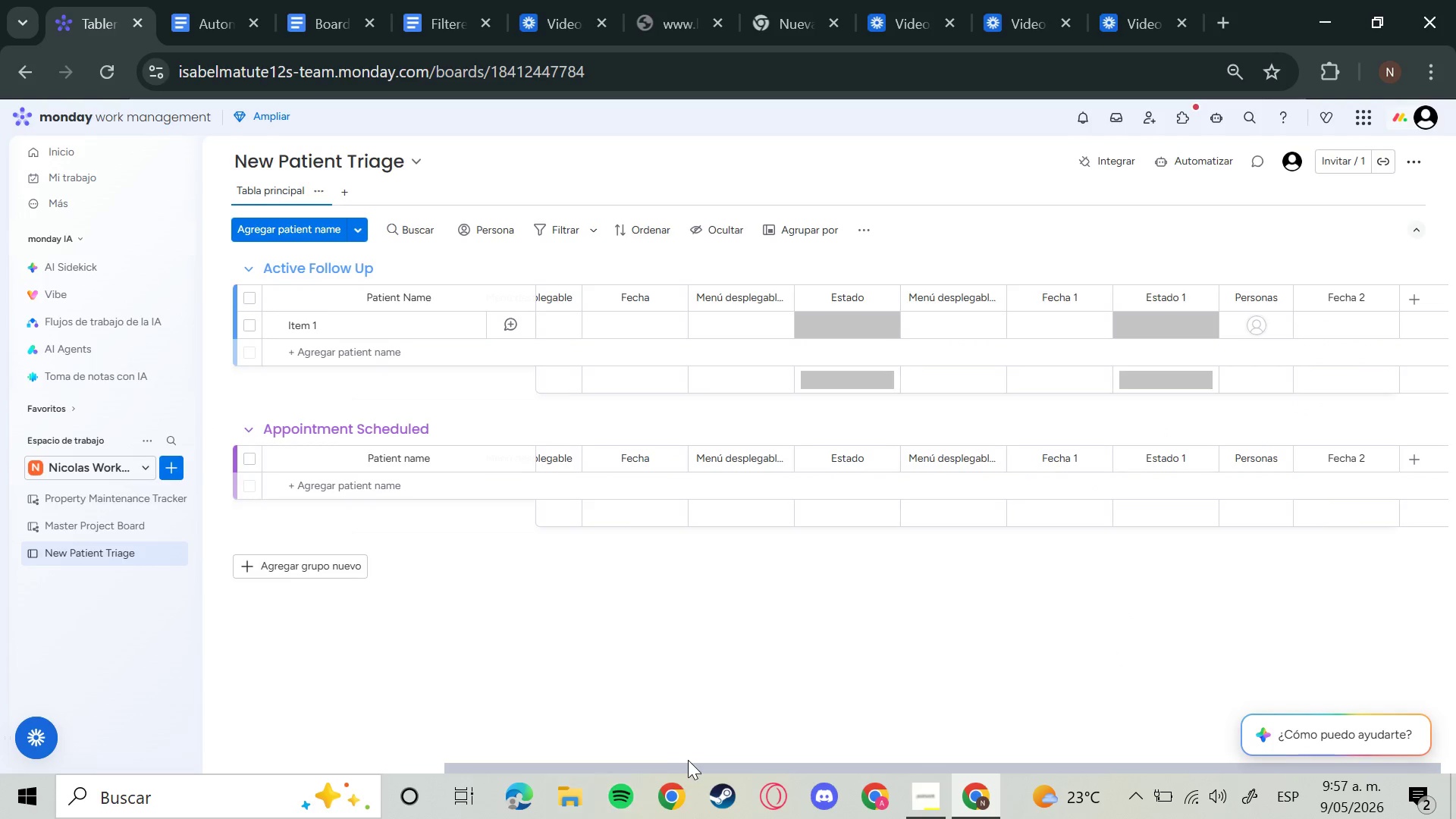 
left_click_drag(start_coordinate=[687, 760], to_coordinate=[667, 756])
 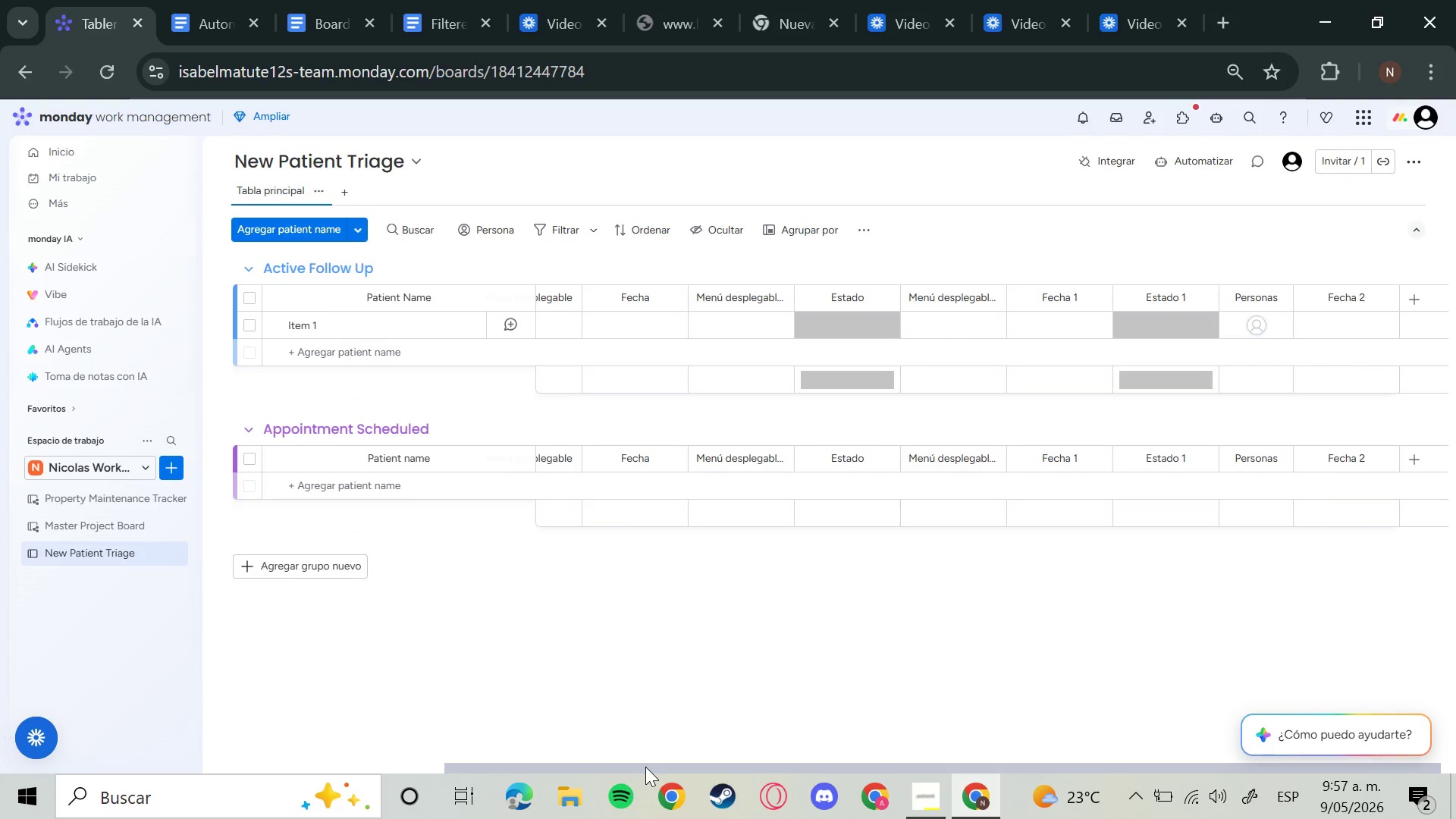 
left_click_drag(start_coordinate=[645, 767], to_coordinate=[210, 785])
 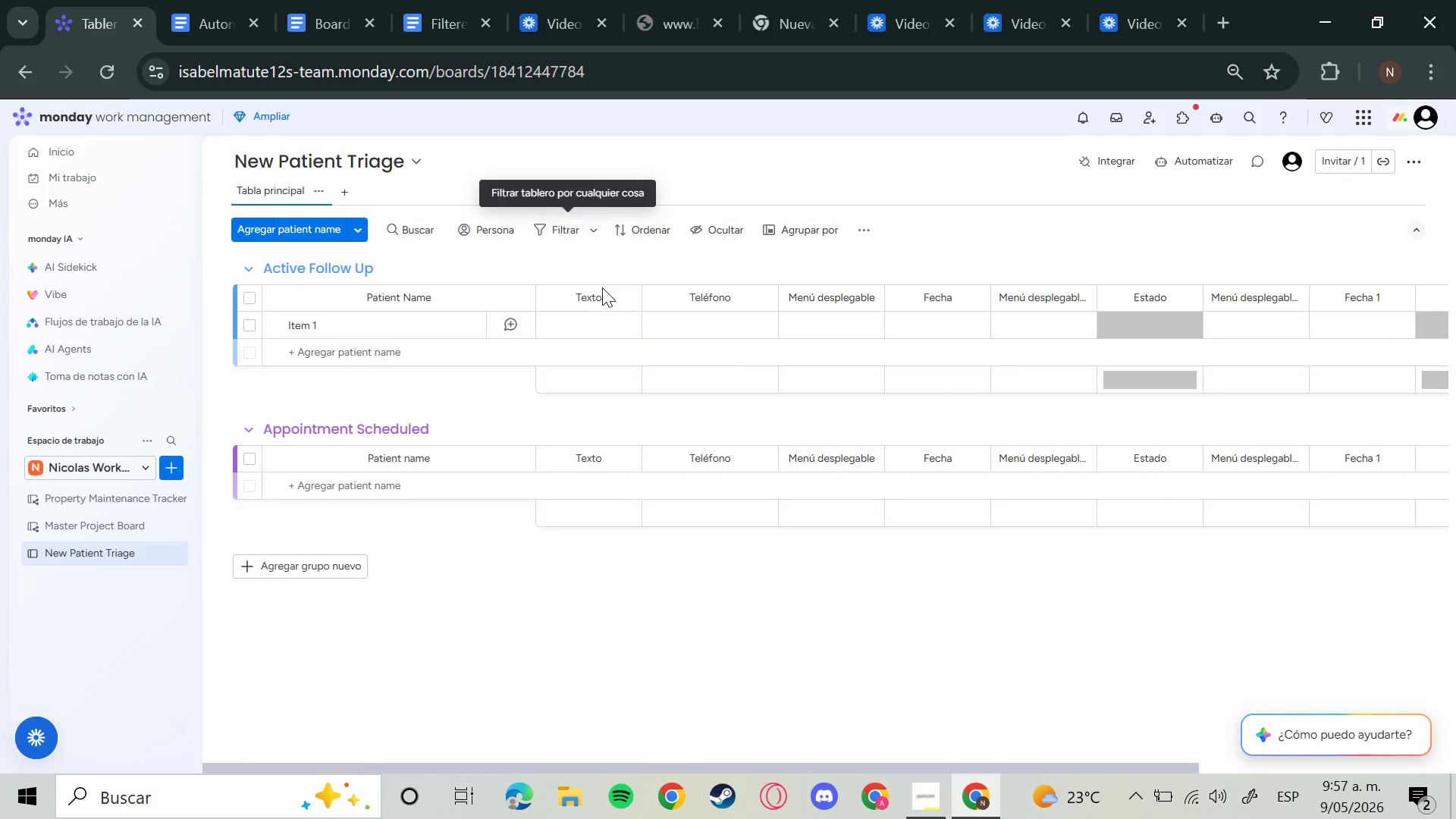 
left_click([589, 297])
 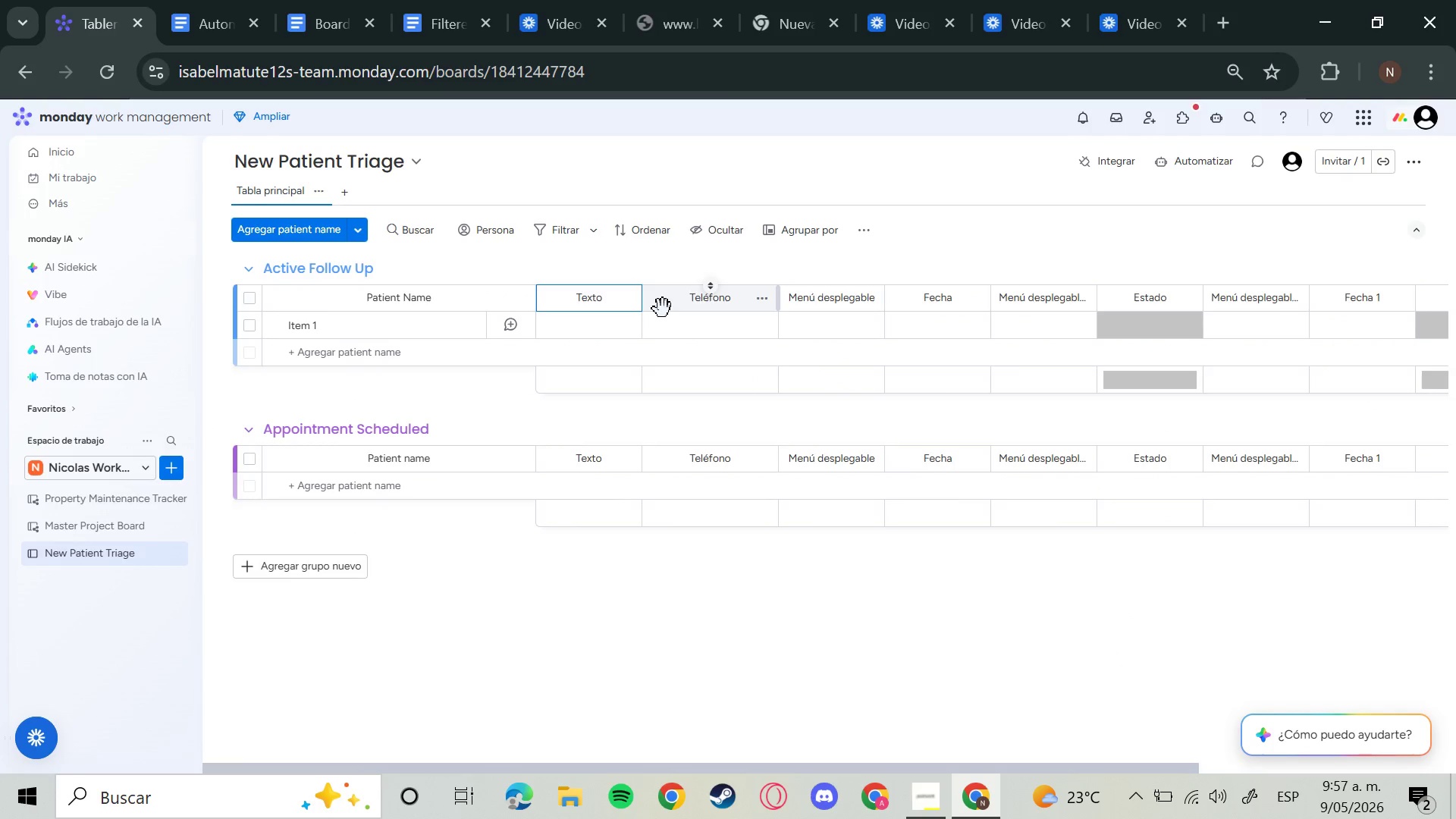 
key(Backspace)
 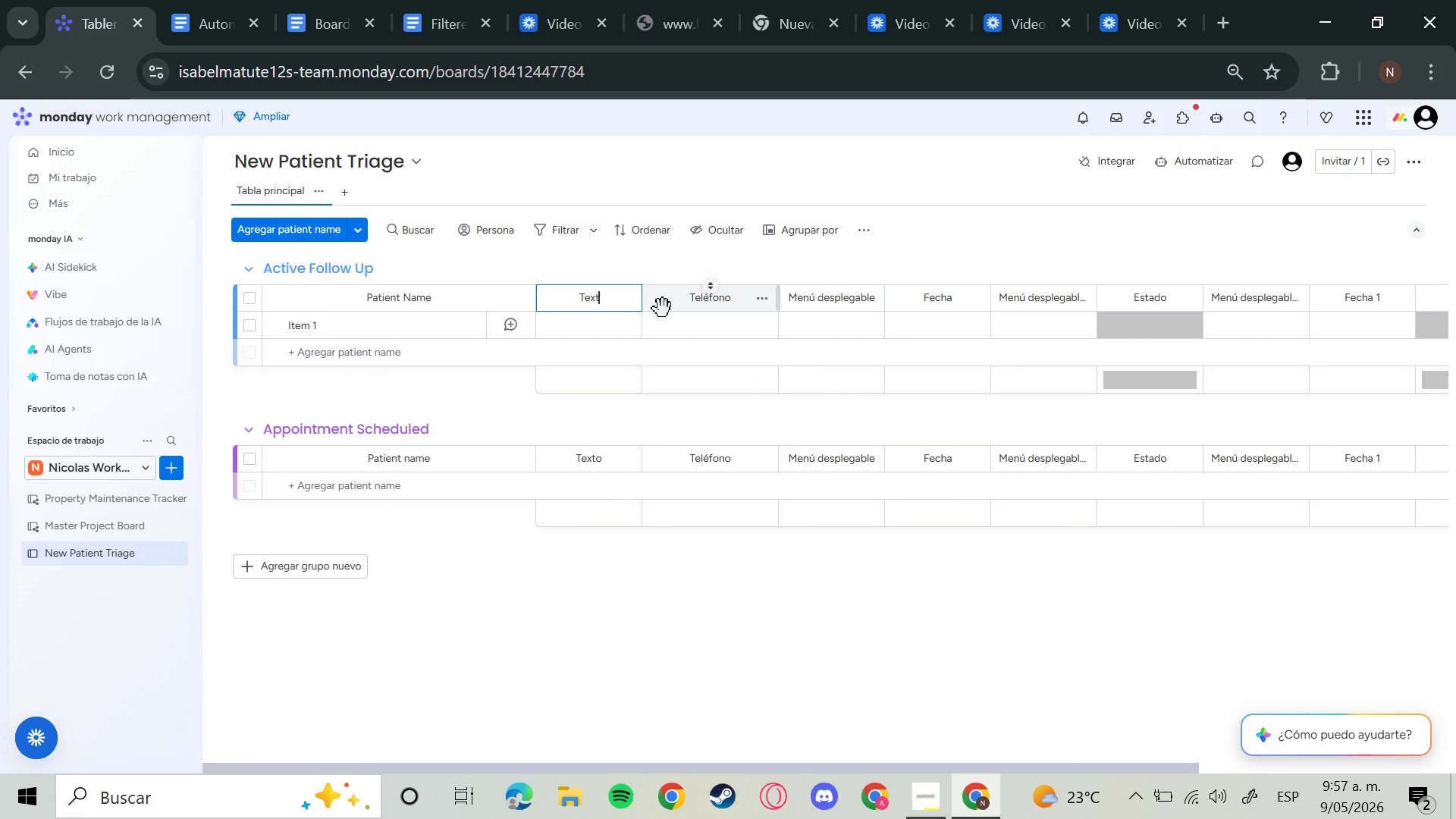 
key(Backspace)
 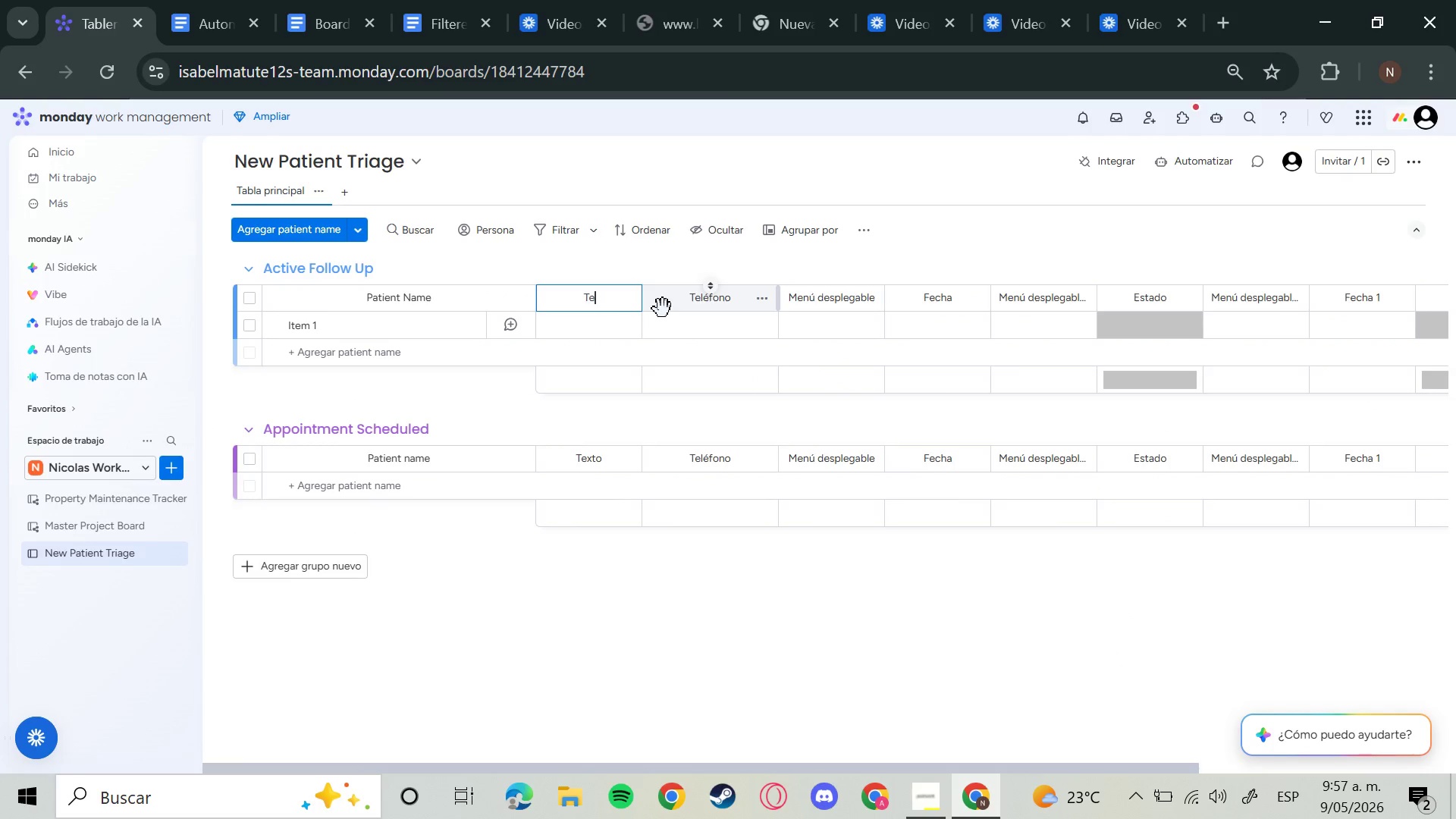 
hold_key(key=Backspace, duration=1.5)
 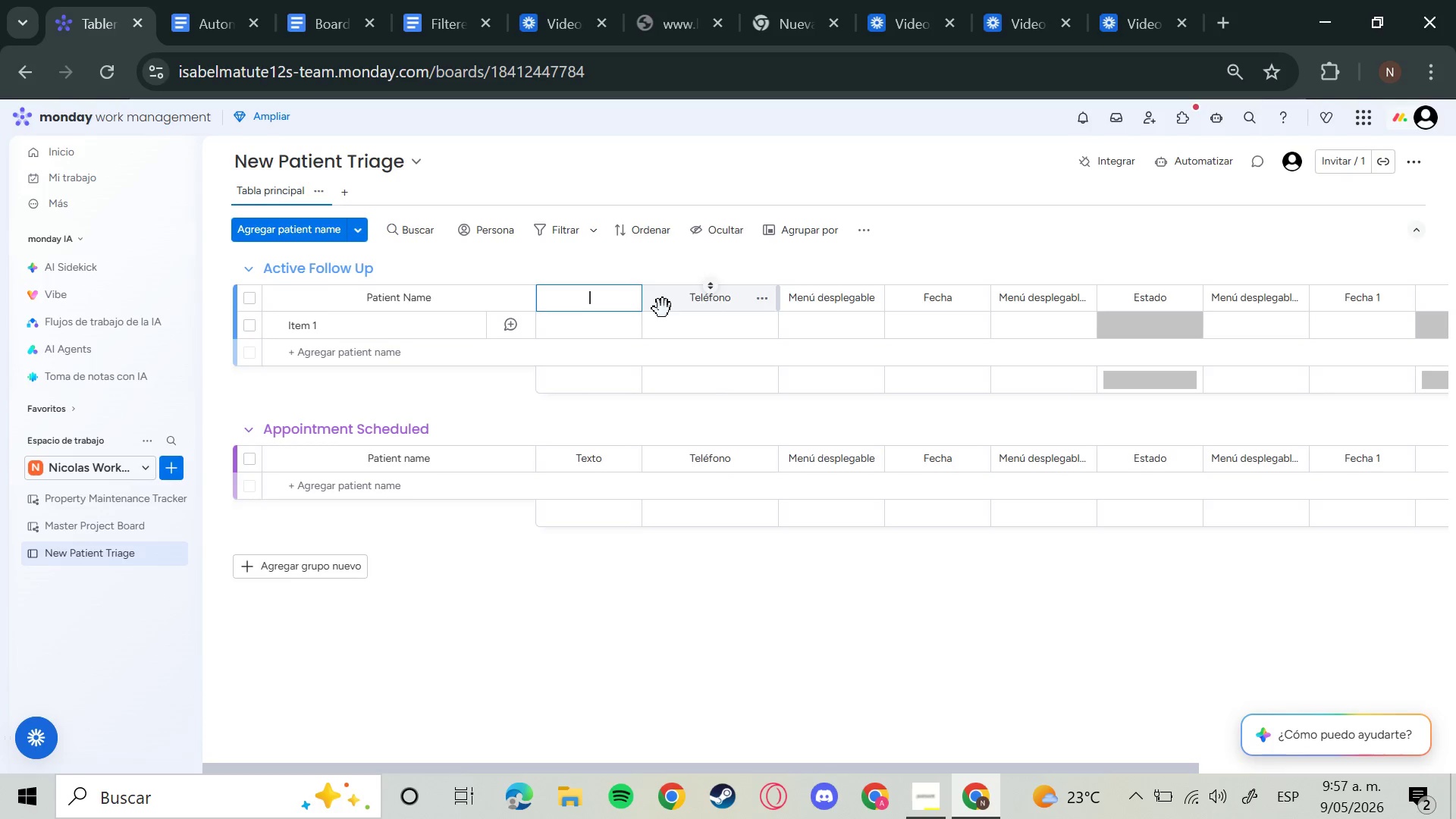 
hold_key(key=Backspace, duration=0.48)
 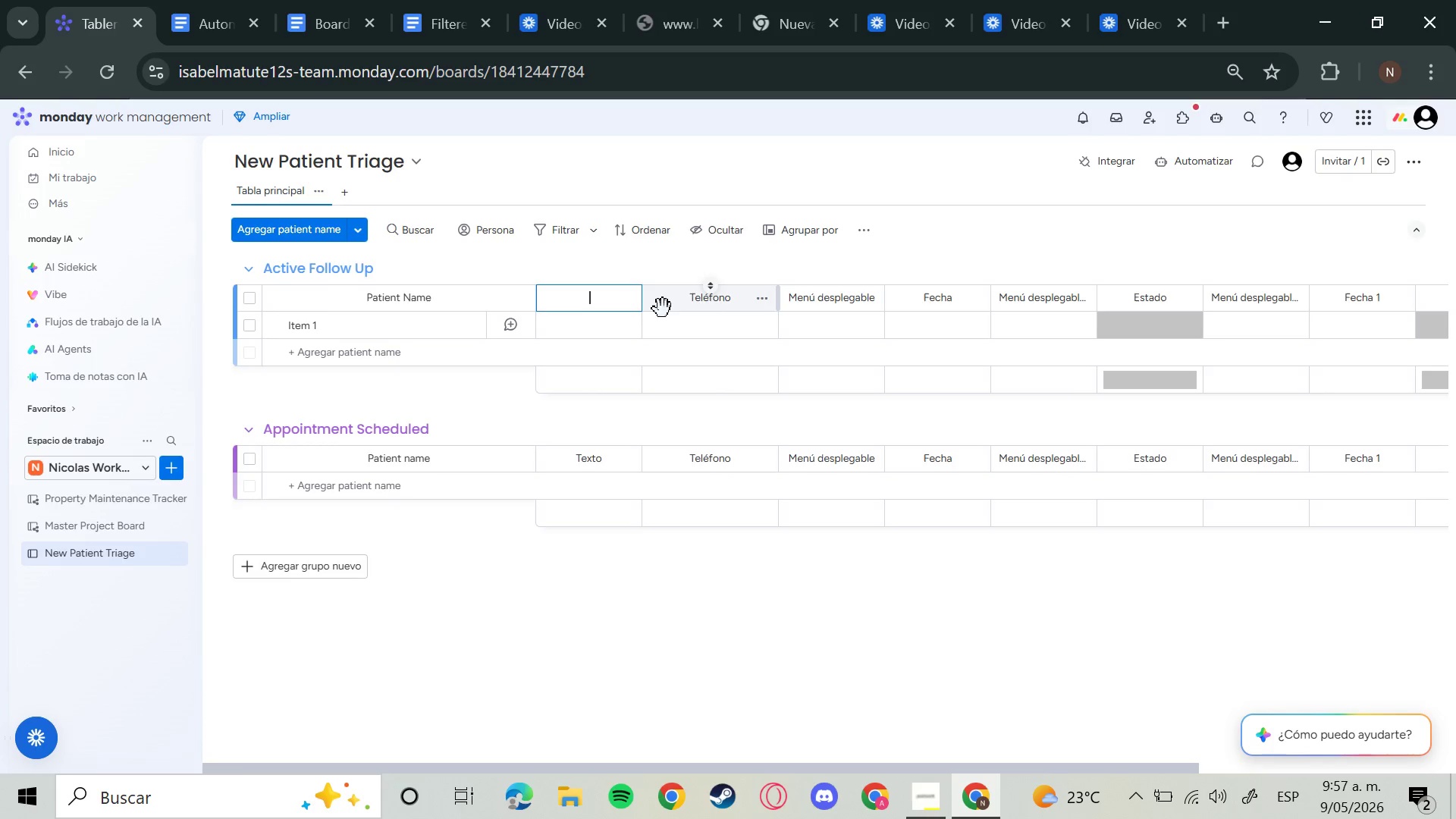 
type(Parent&Guardian)
 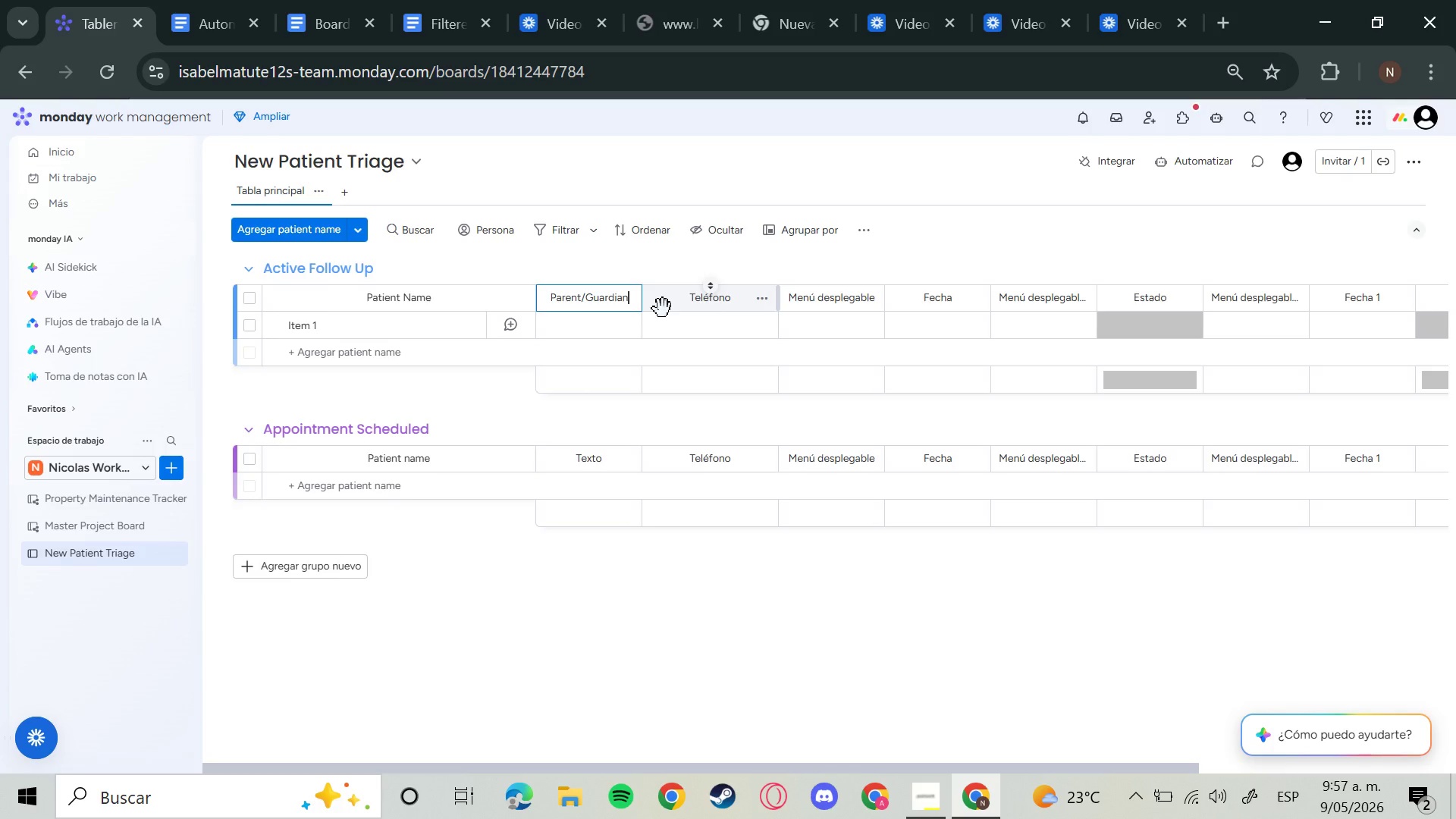 
 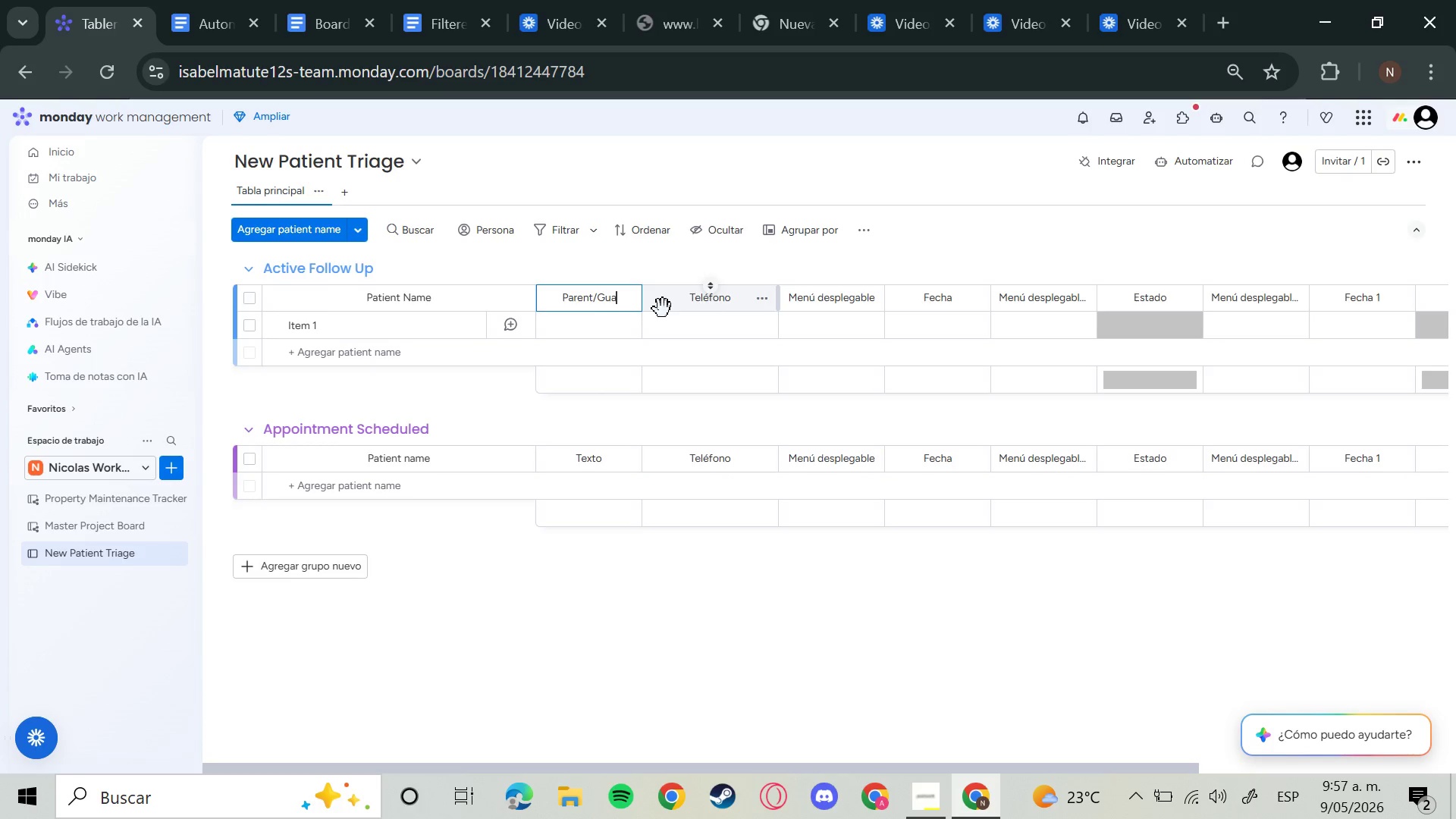 
key(Enter)
 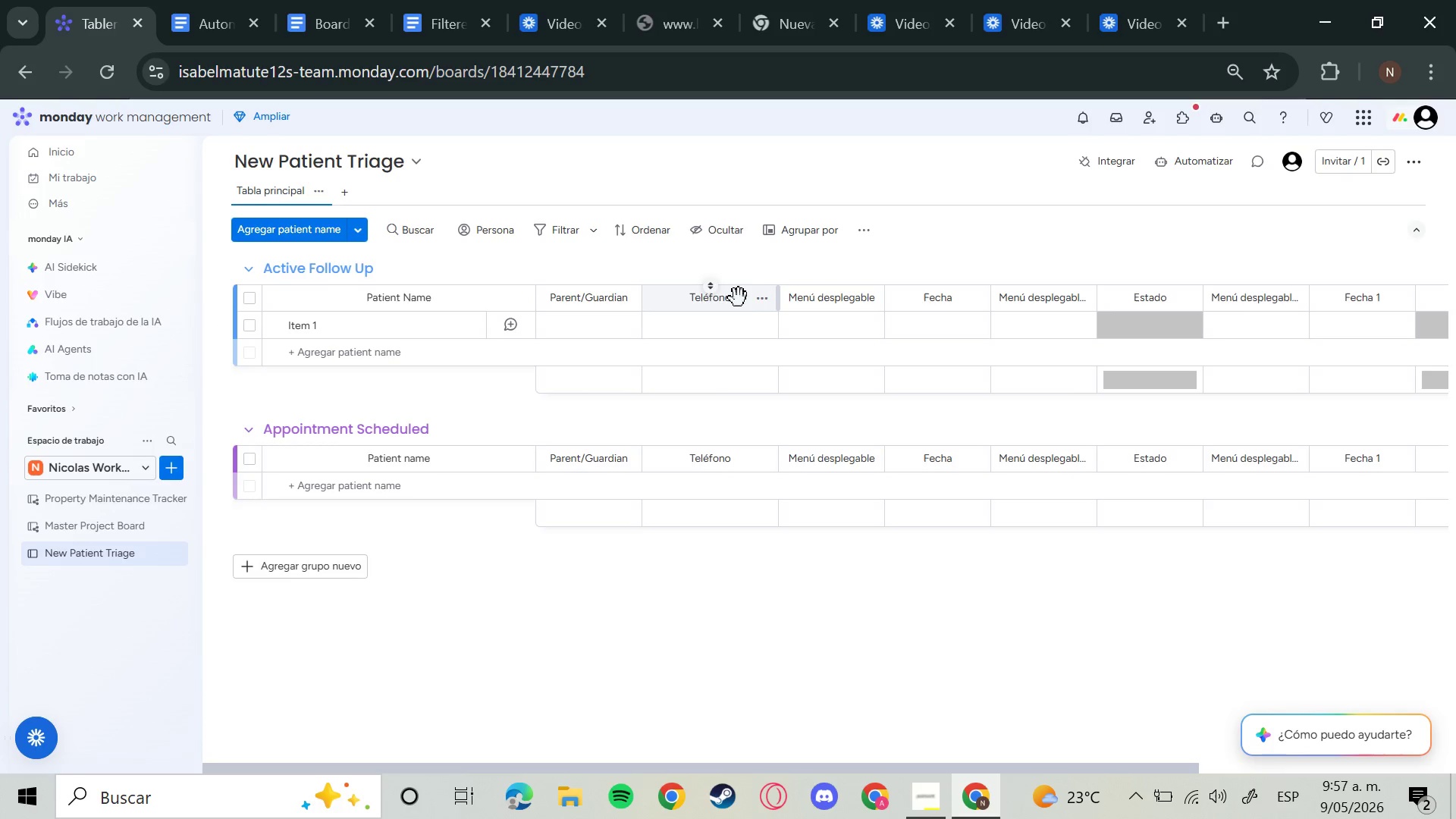 
left_click([724, 306])
 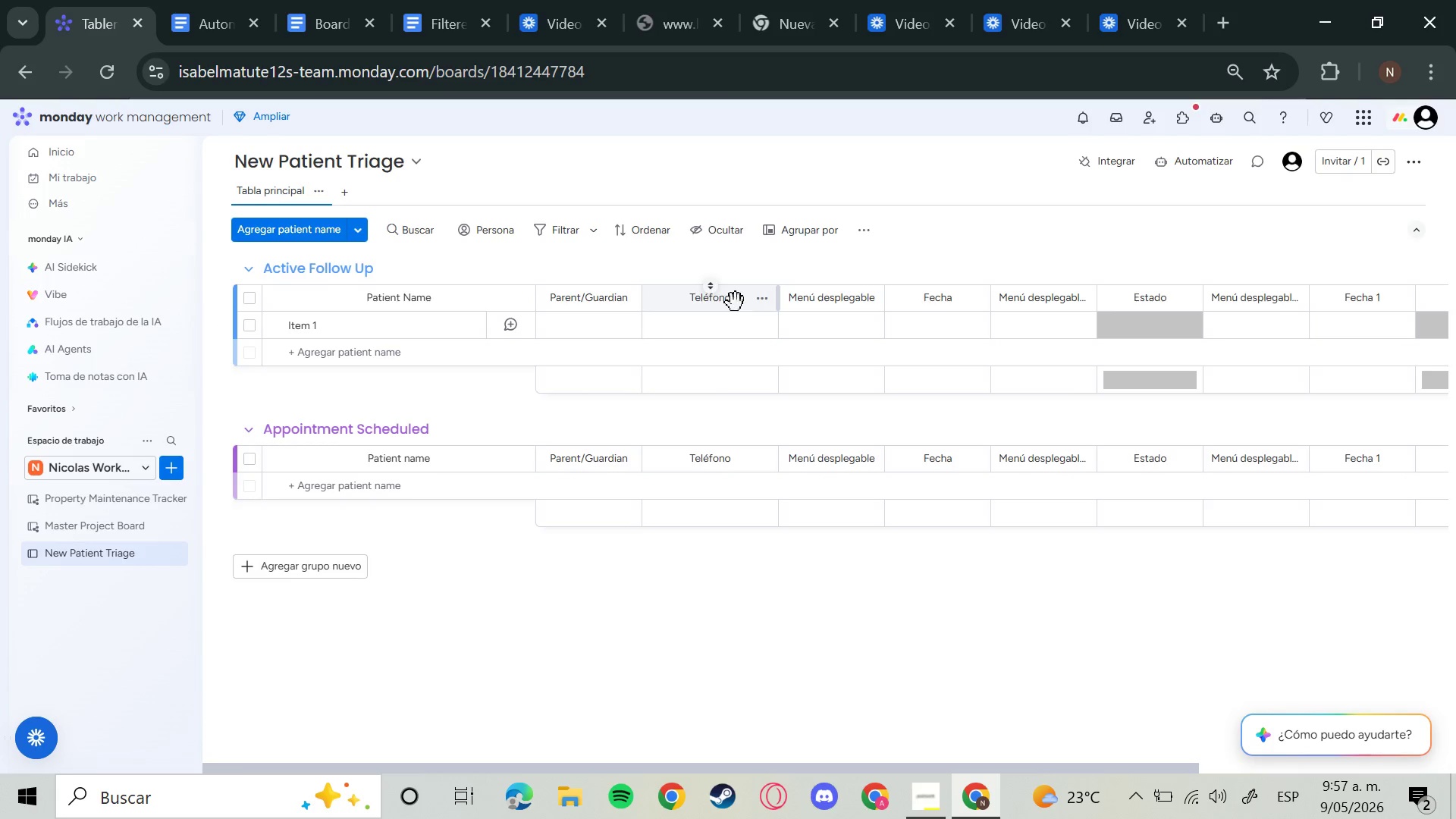 
double_click([727, 305])
 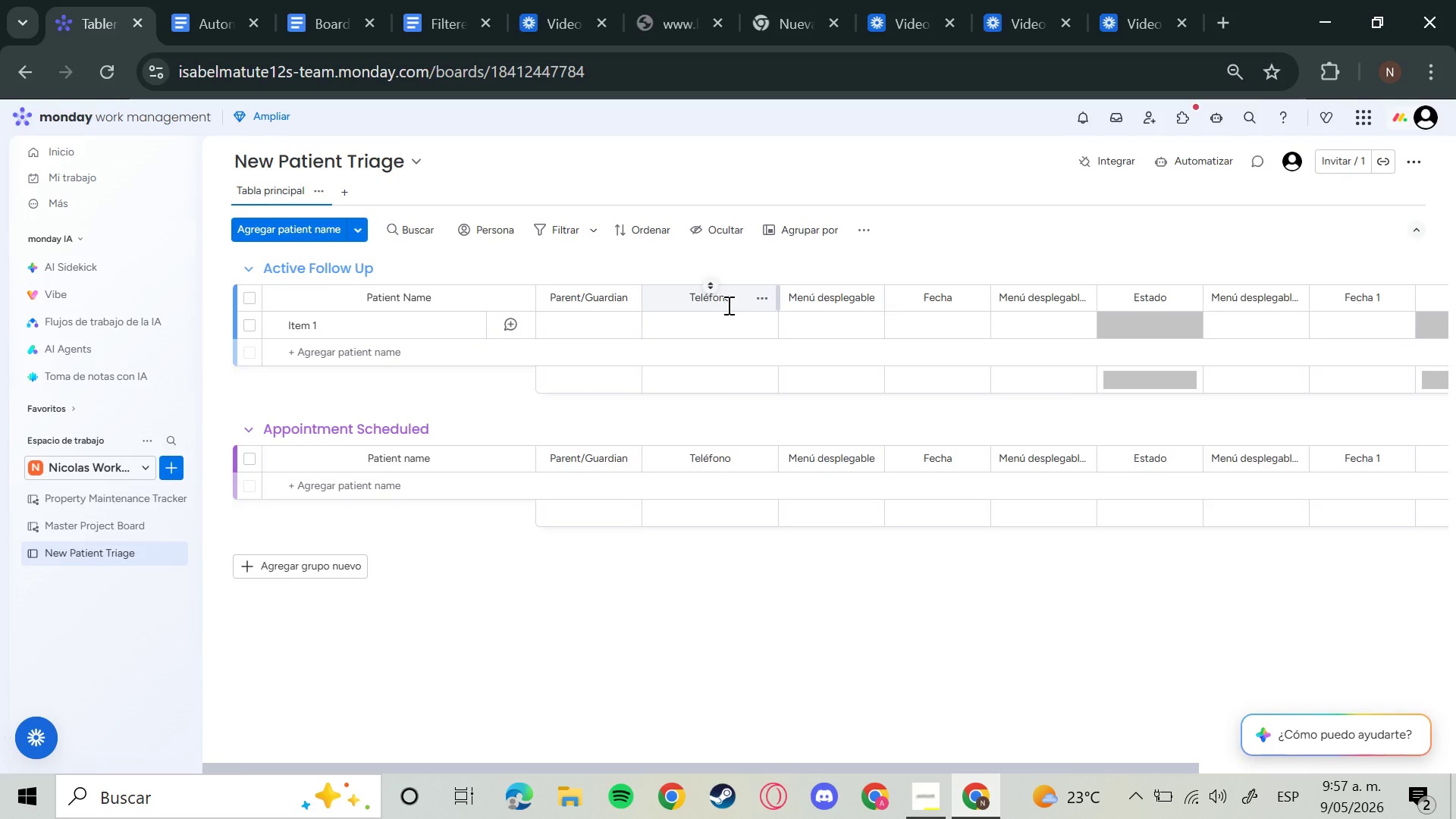 
left_click([727, 305])
 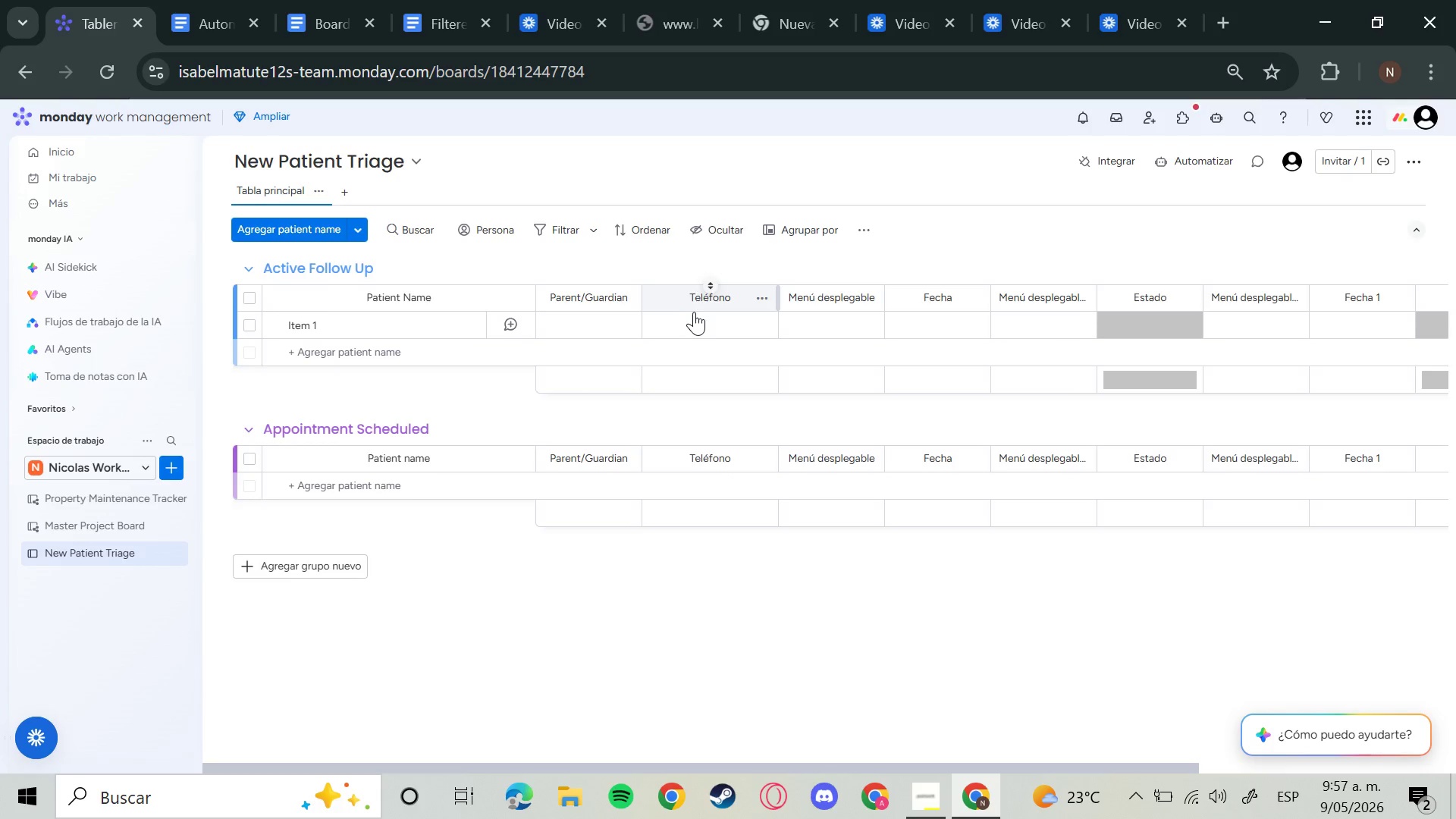 
left_click([725, 300])
 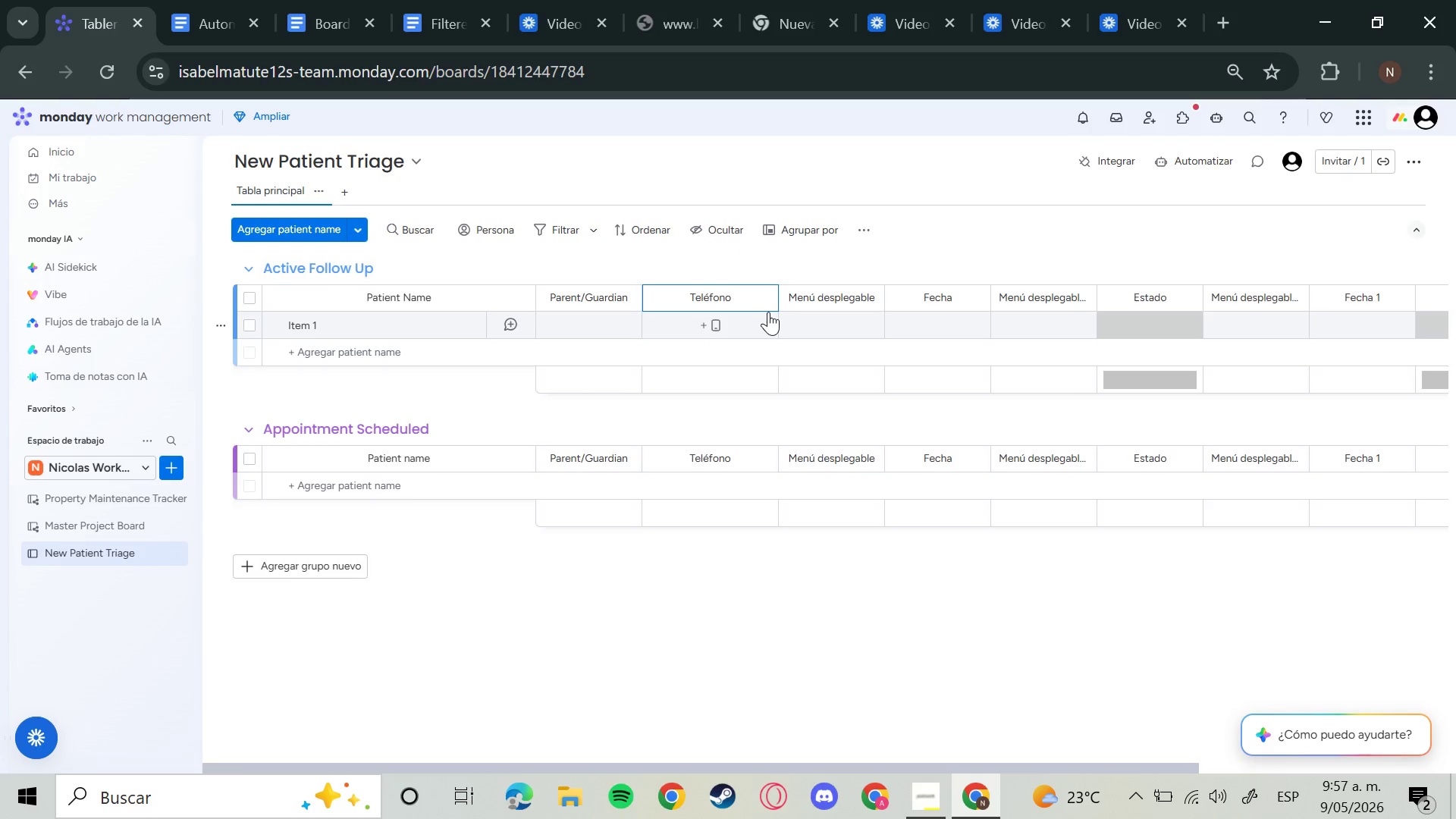 
hold_key(key=Backspace, duration=1.34)
 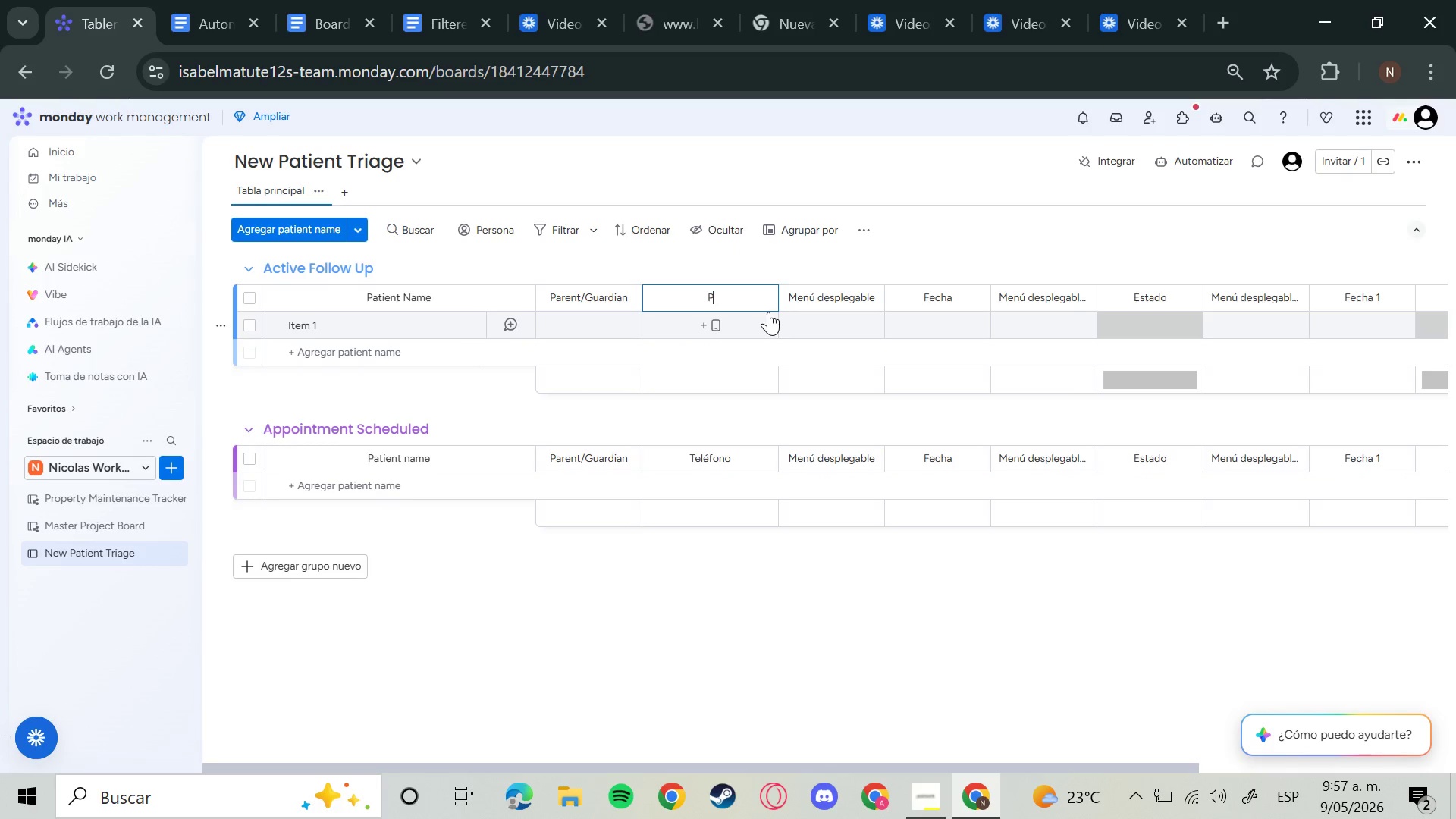 
type(Phone)
 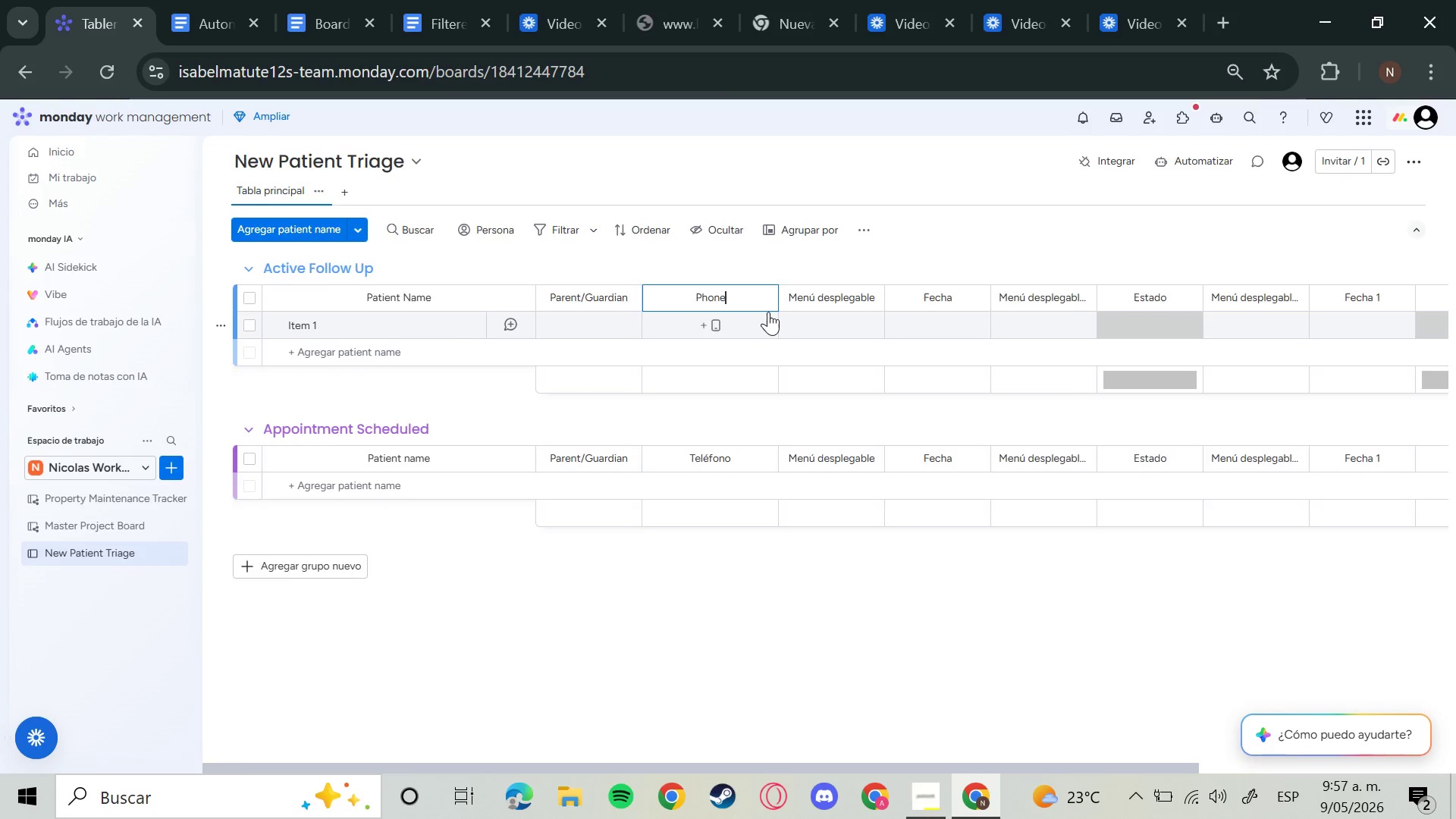 
key(Enter)
 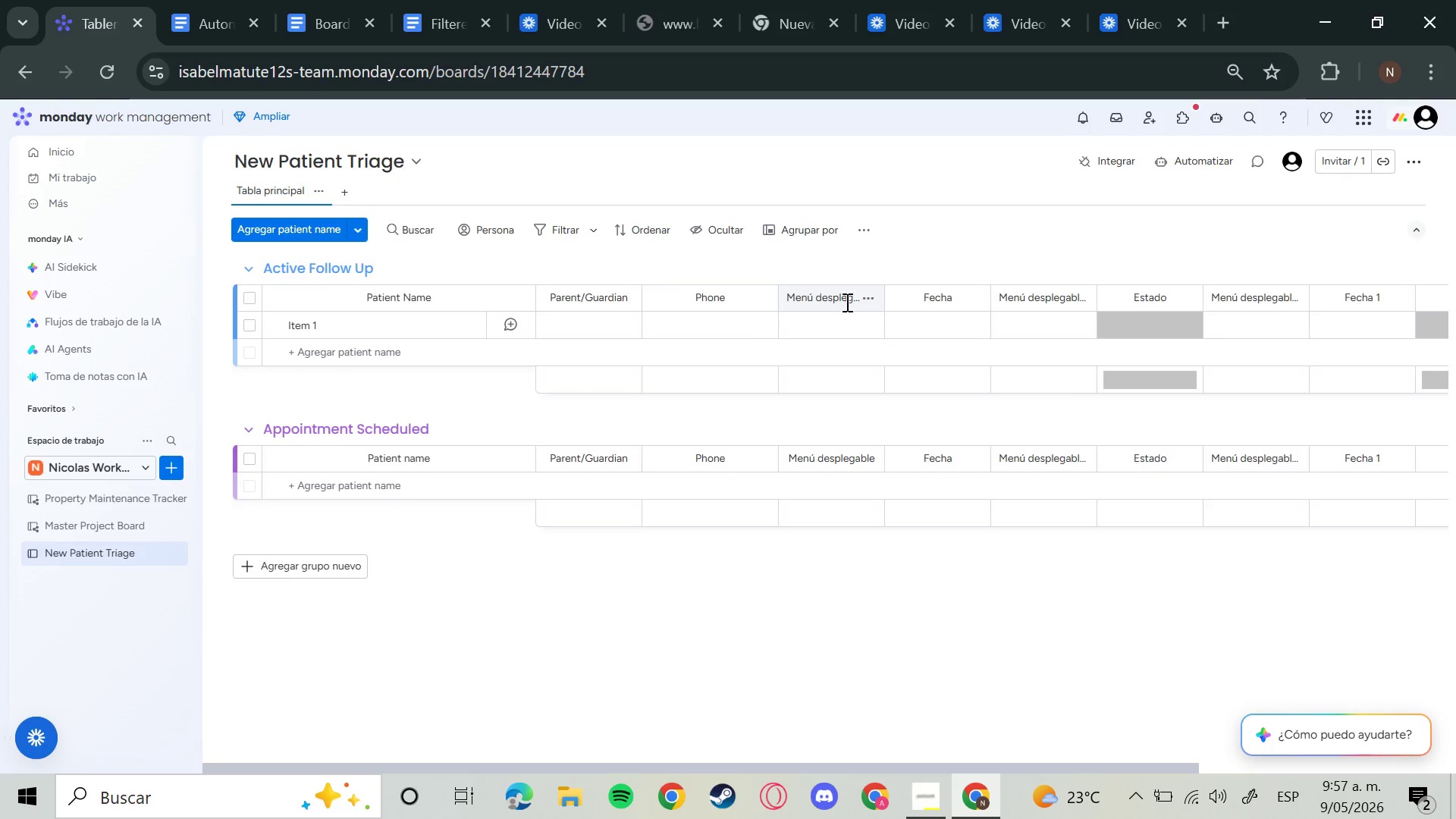 
left_click([846, 302])
 